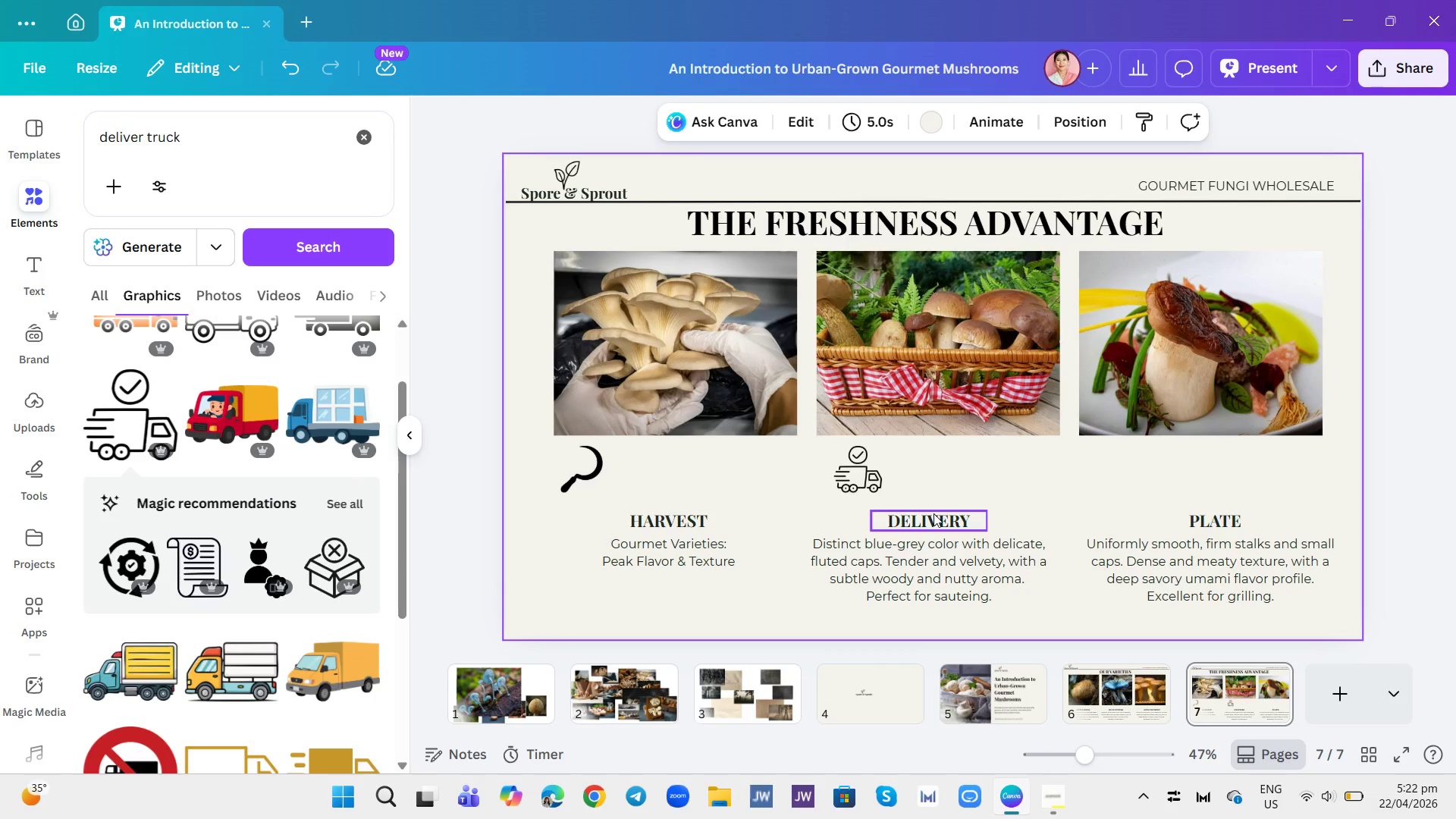 
left_click_drag(start_coordinate=[934, 513], to_coordinate=[951, 470])
 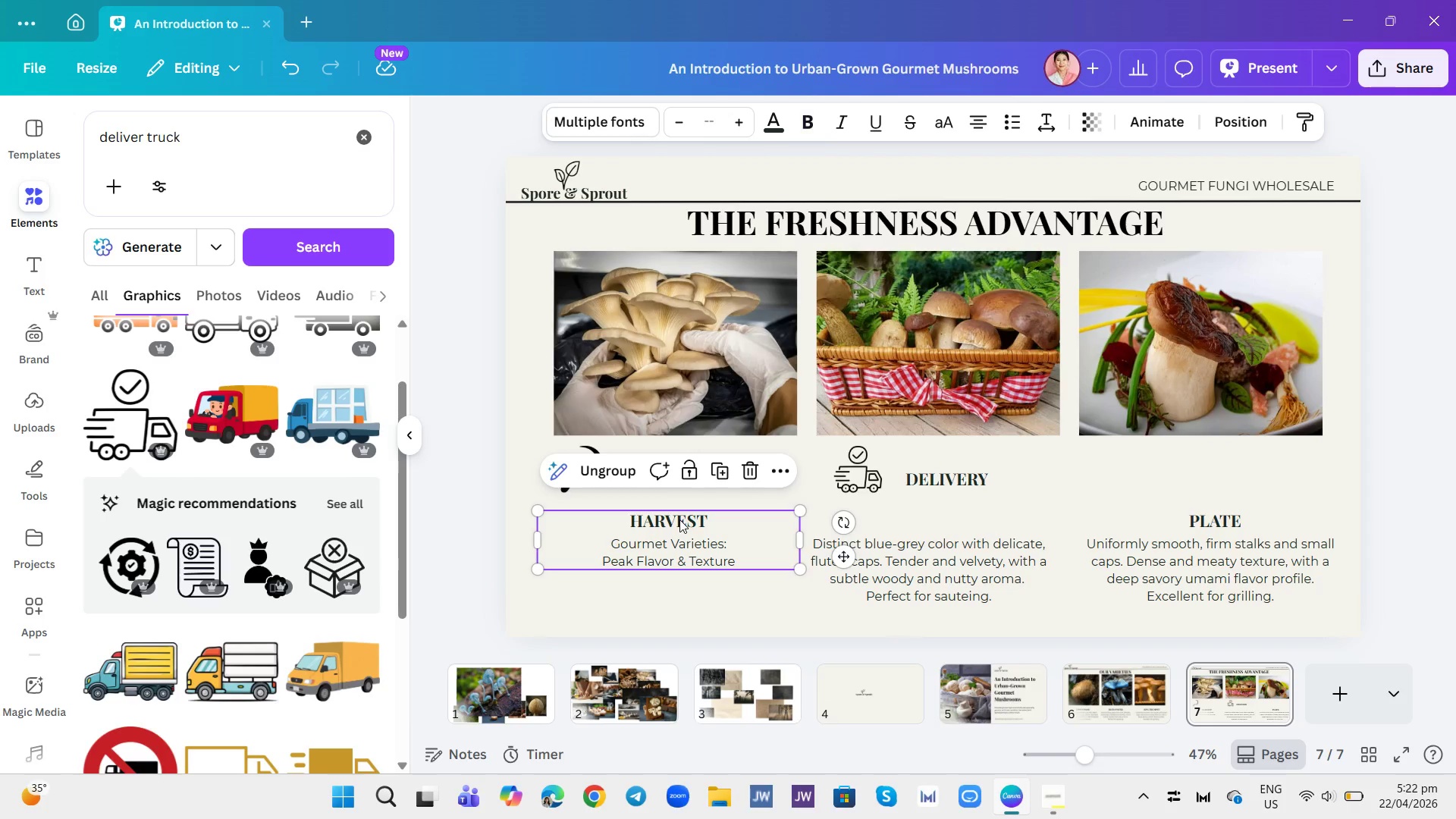 
left_click([678, 519])
 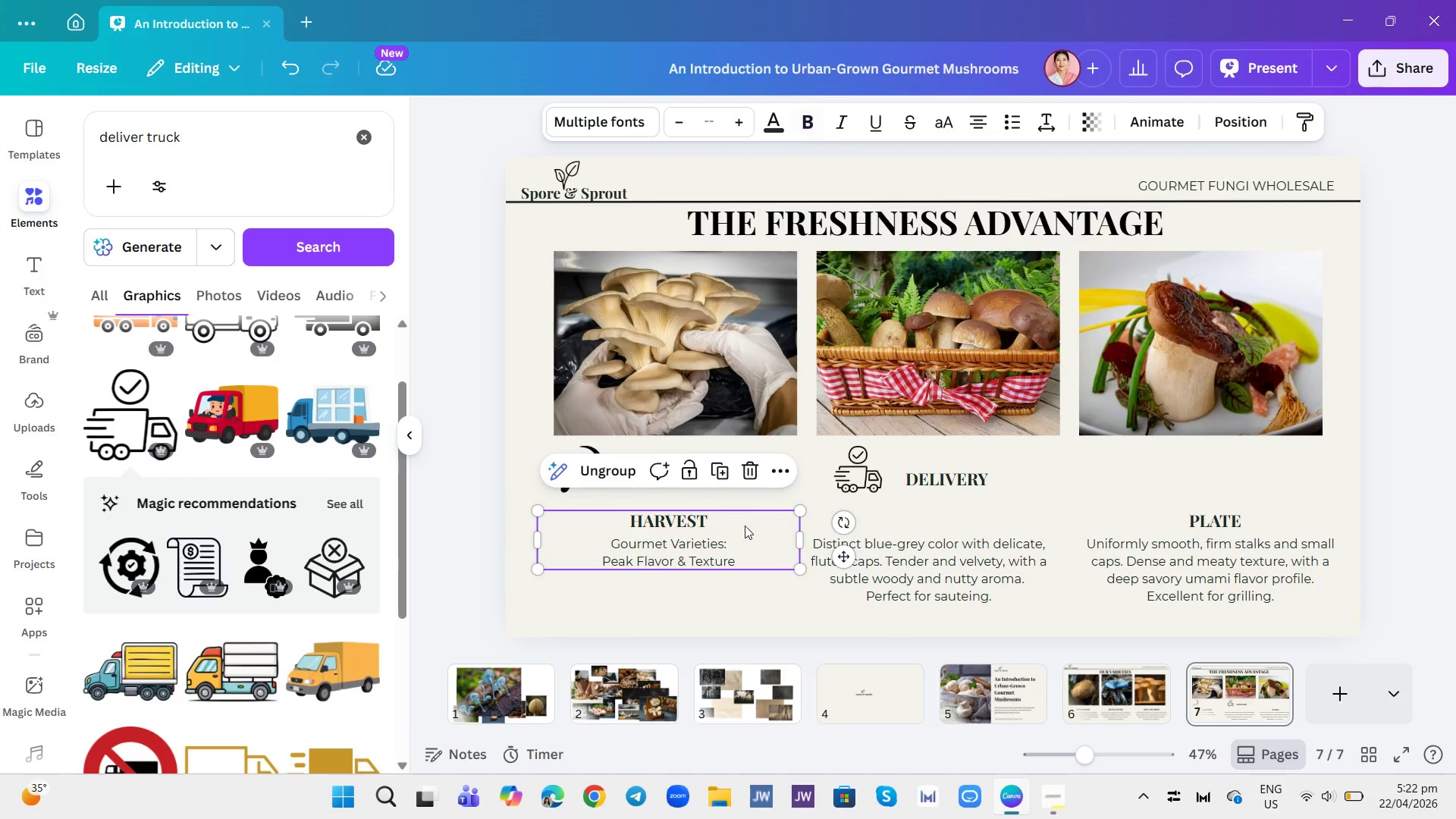 
left_click([638, 472])
 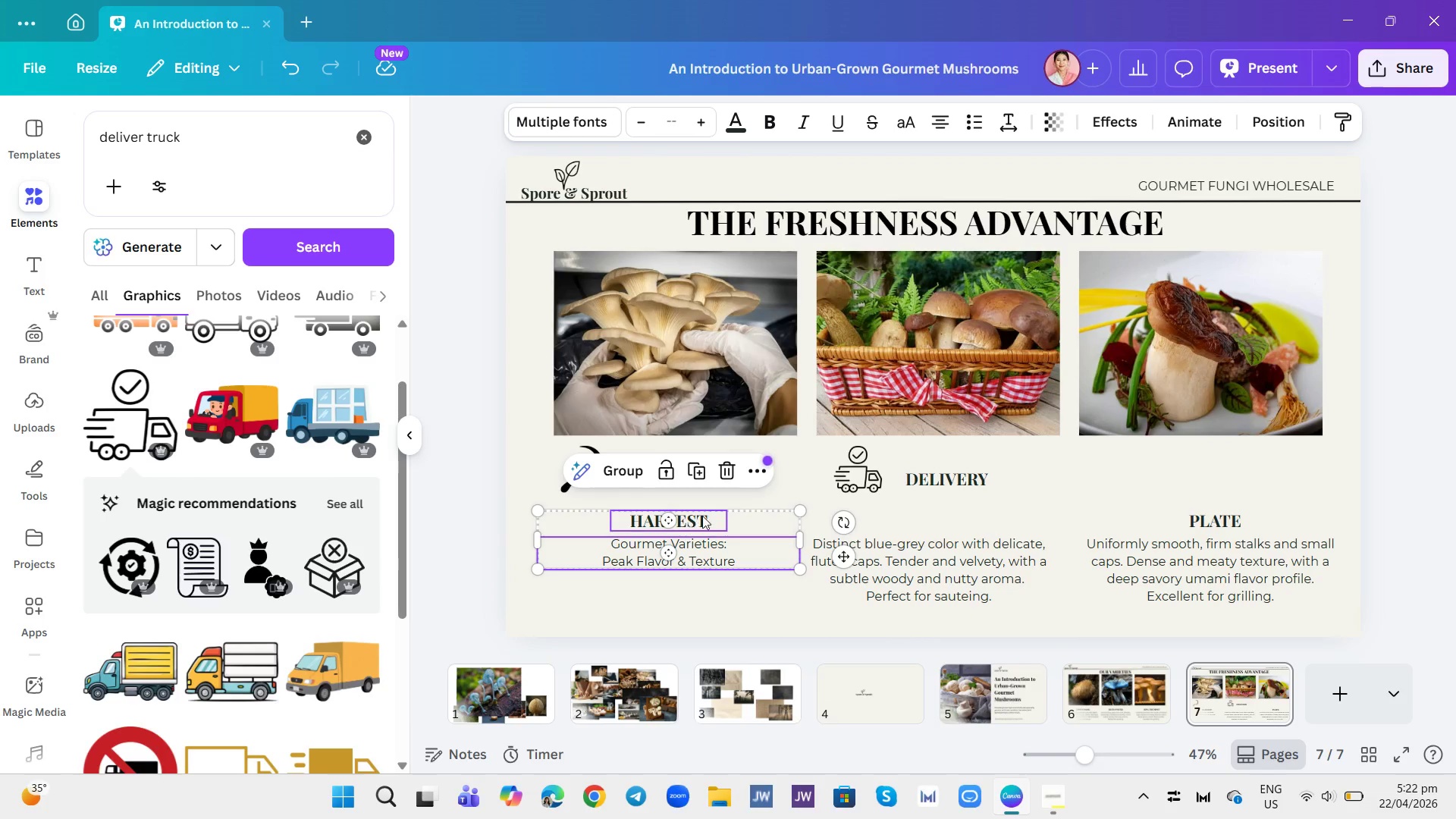 
left_click([731, 496])
 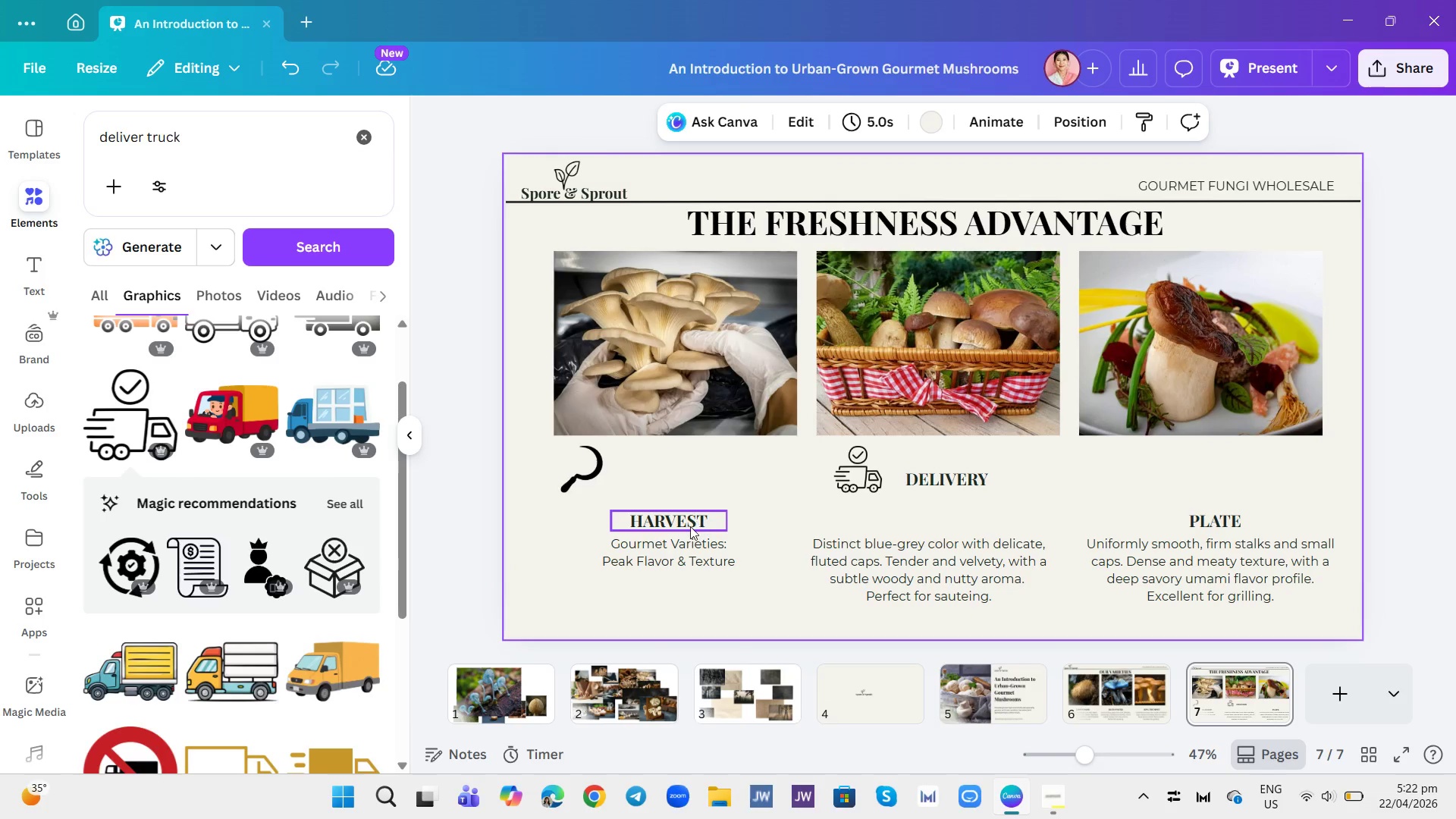 
left_click_drag(start_coordinate=[688, 526], to_coordinate=[693, 472])
 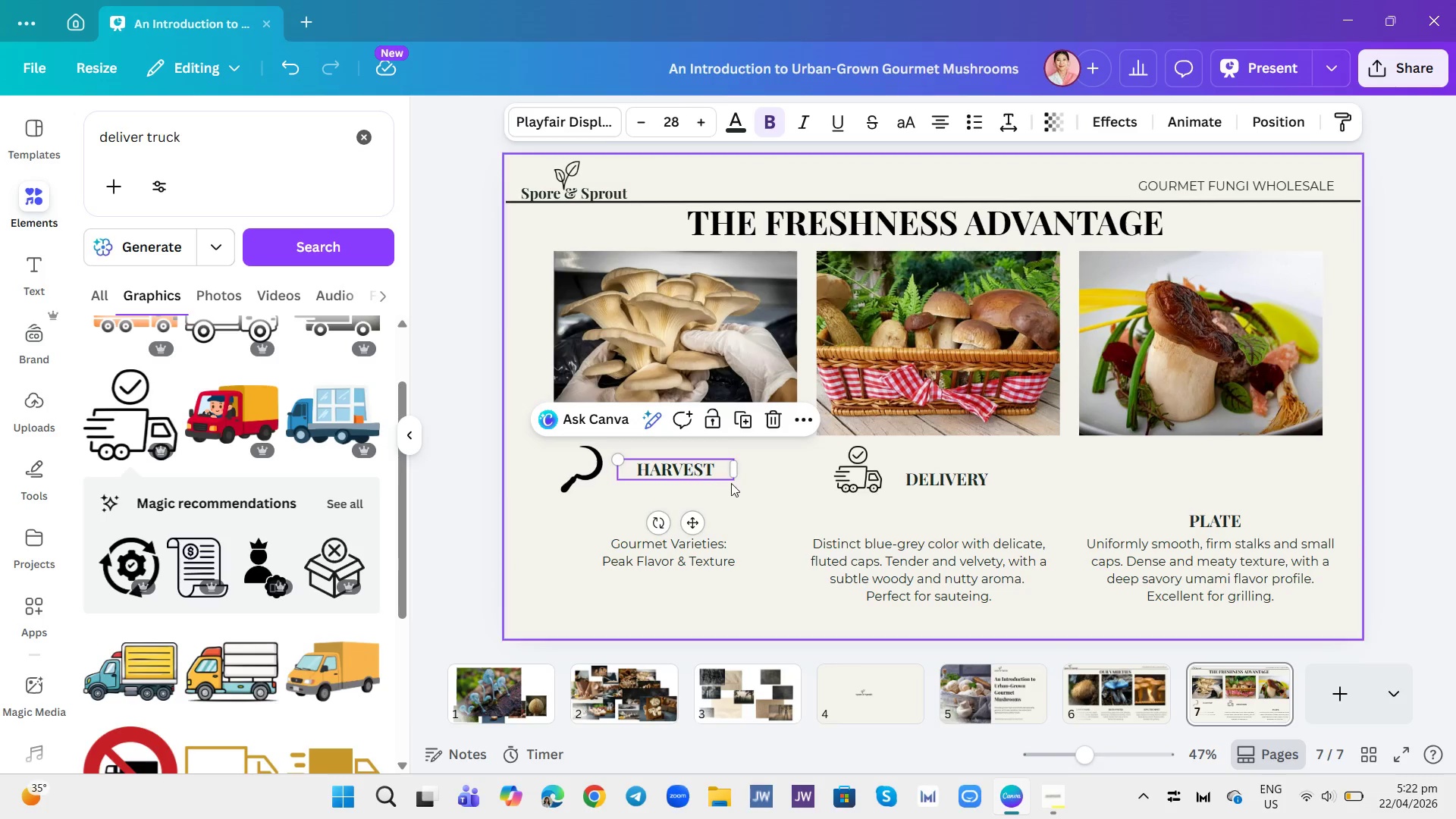 
left_click([765, 486])
 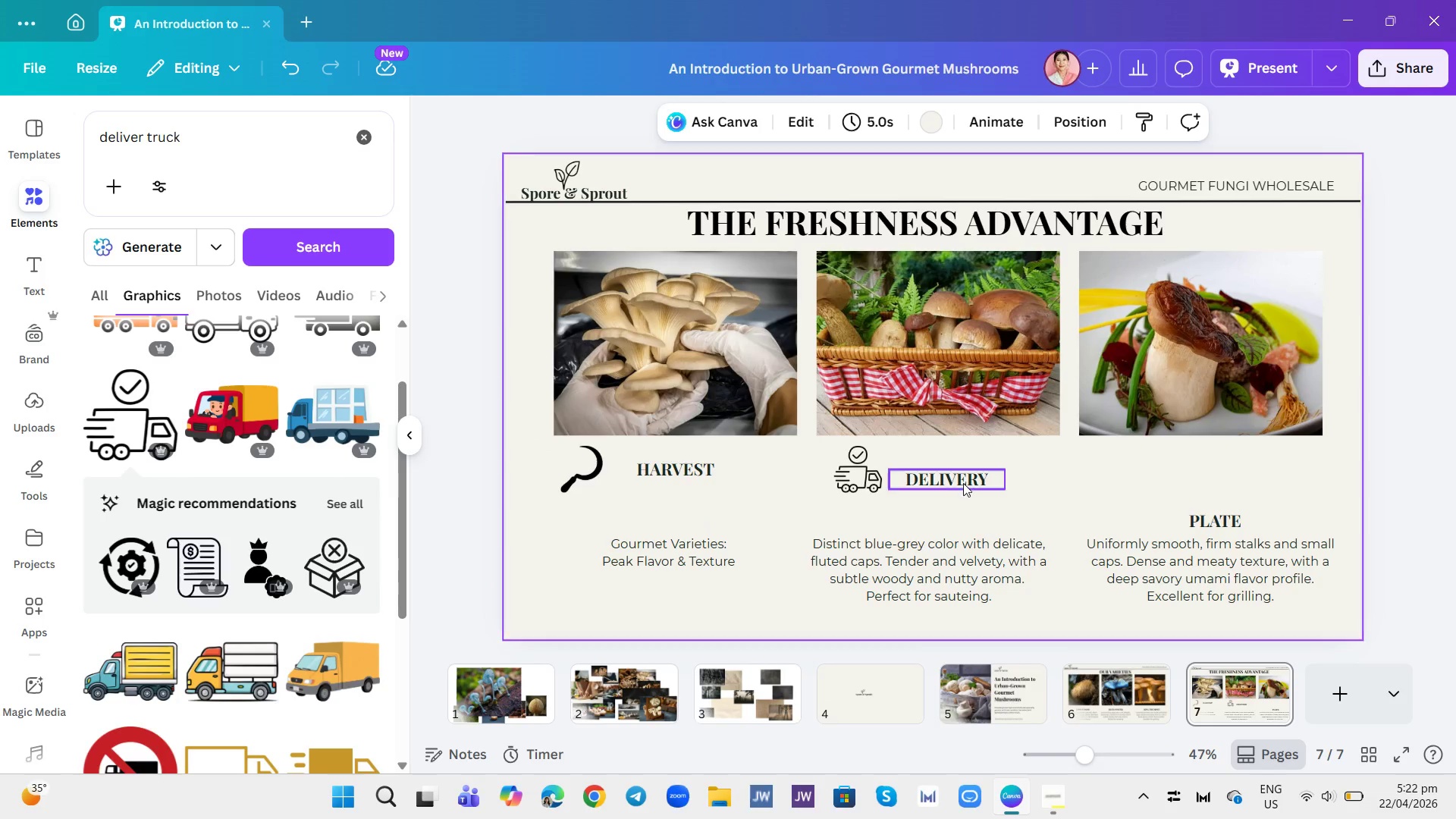 
left_click_drag(start_coordinate=[952, 477], to_coordinate=[962, 468])
 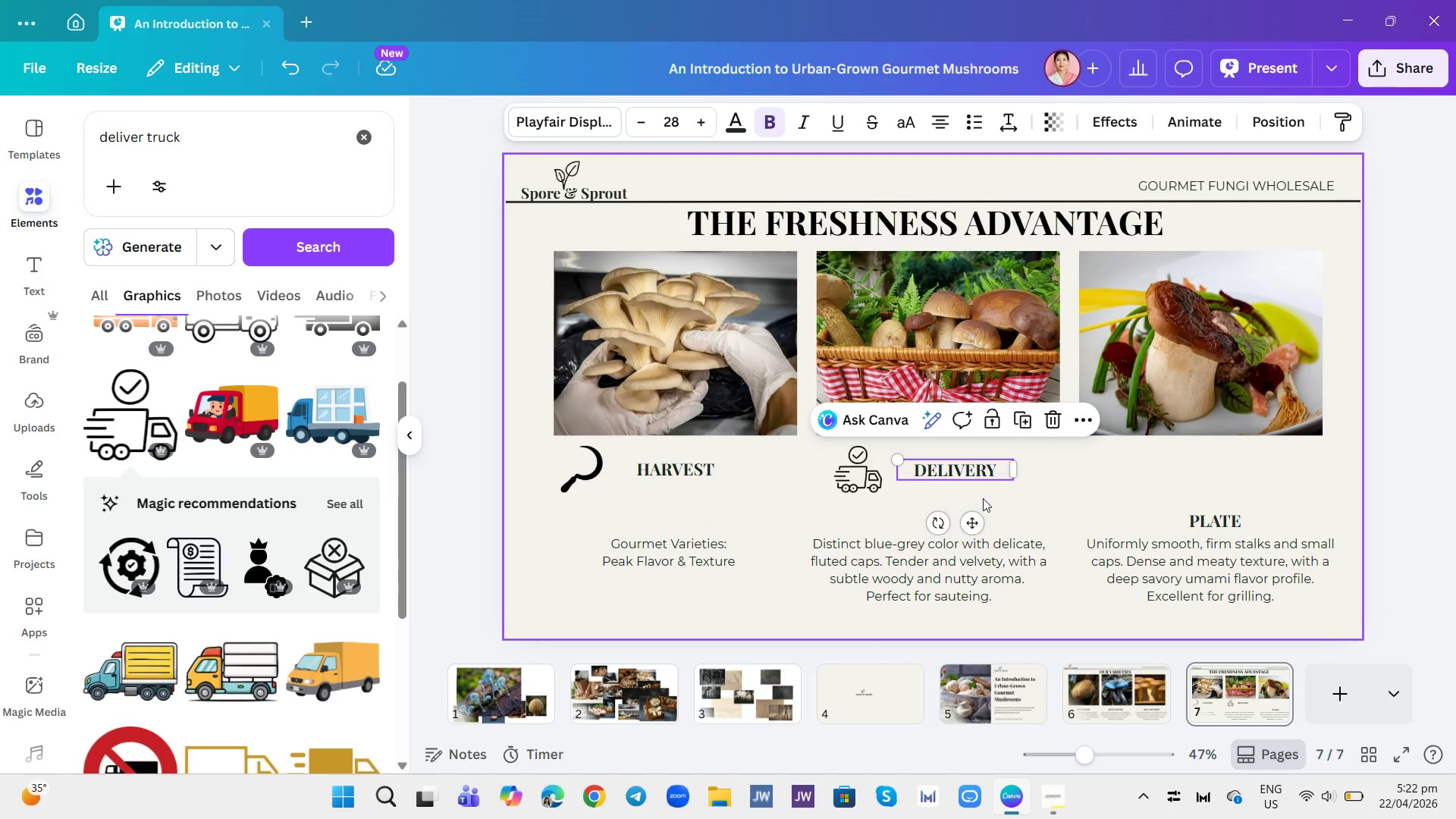 
left_click([986, 498])
 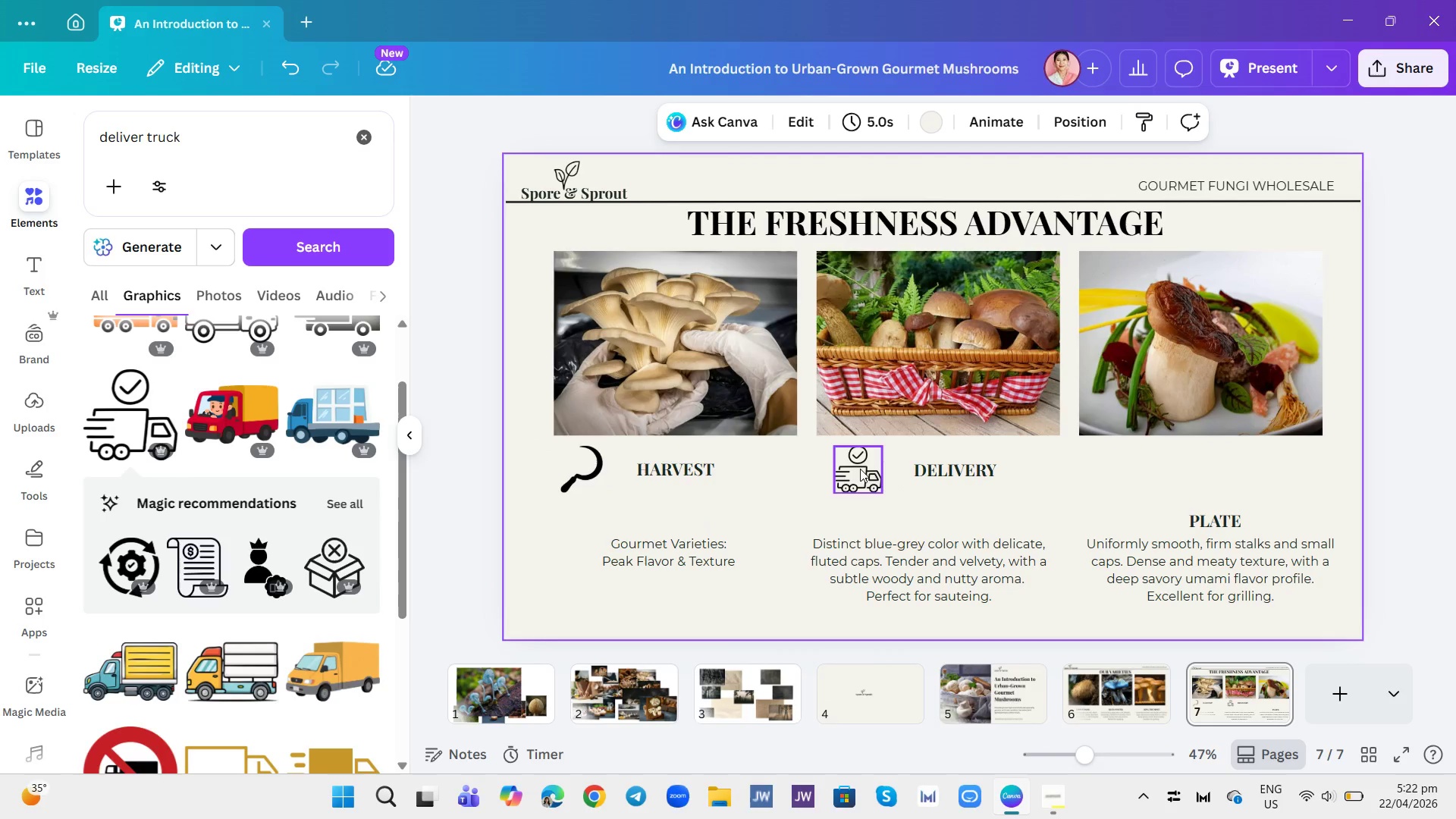 
left_click([908, 497])
 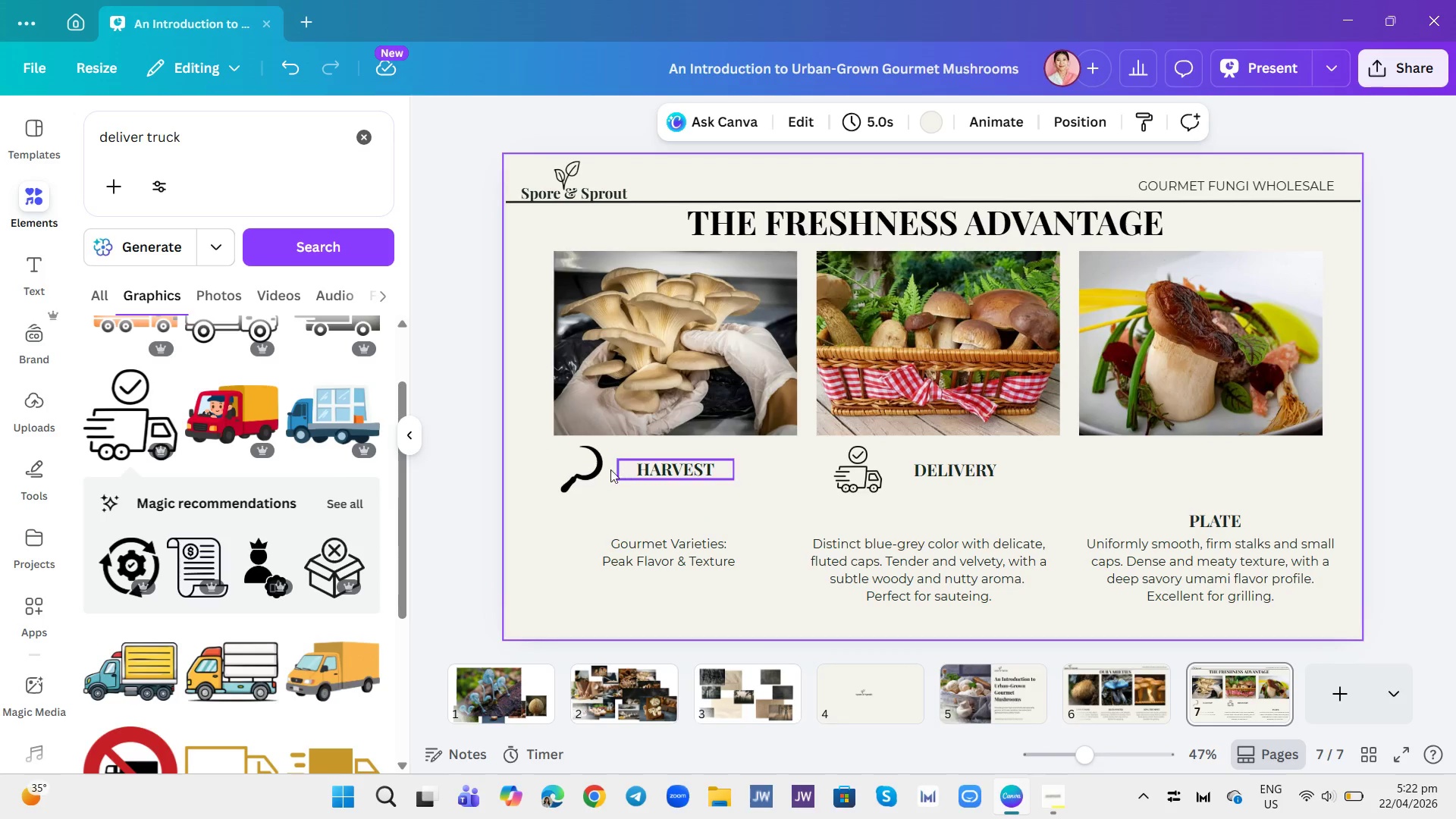 
left_click_drag(start_coordinate=[585, 469], to_coordinate=[599, 470])
 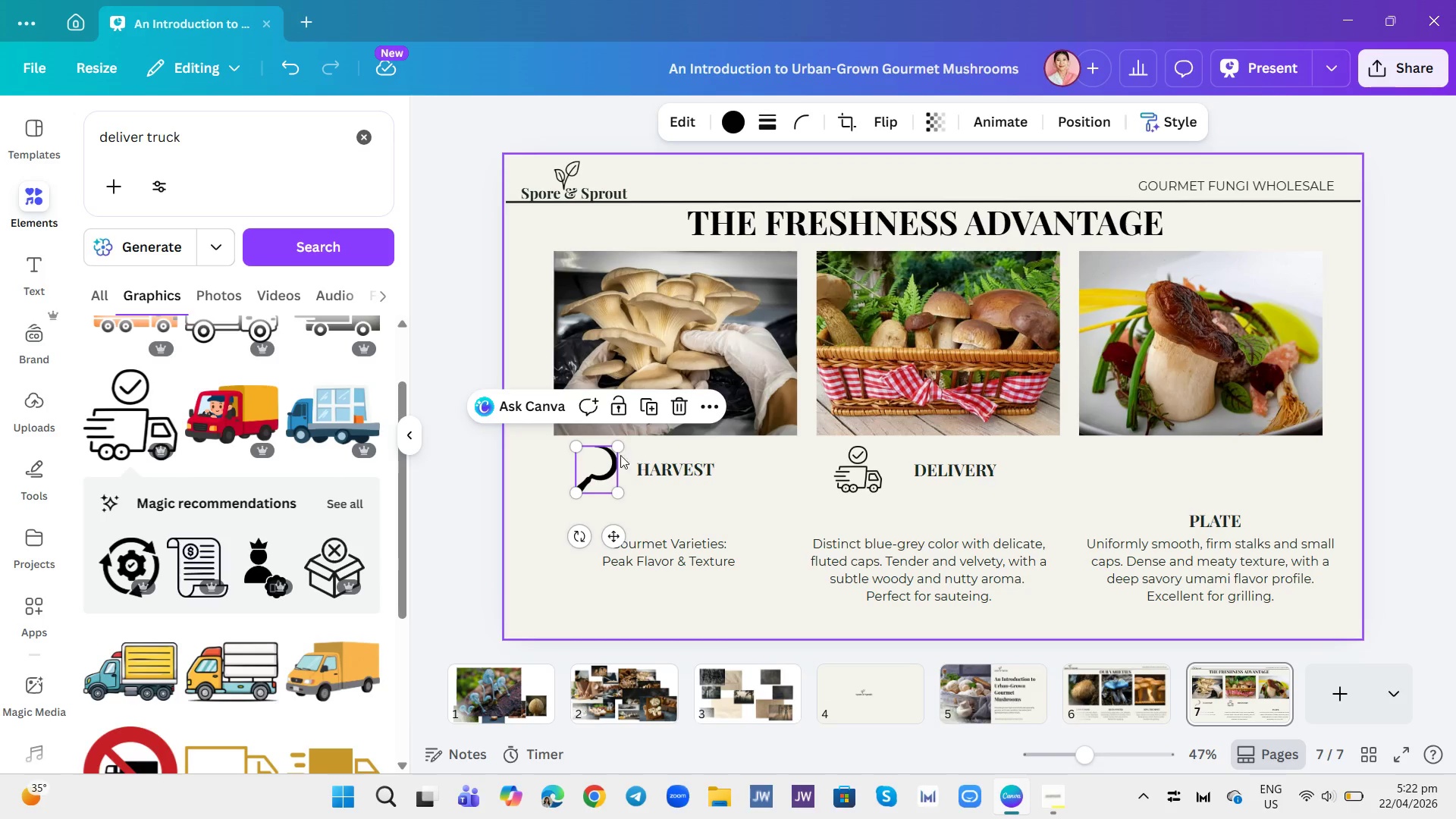 
left_click([651, 410])
 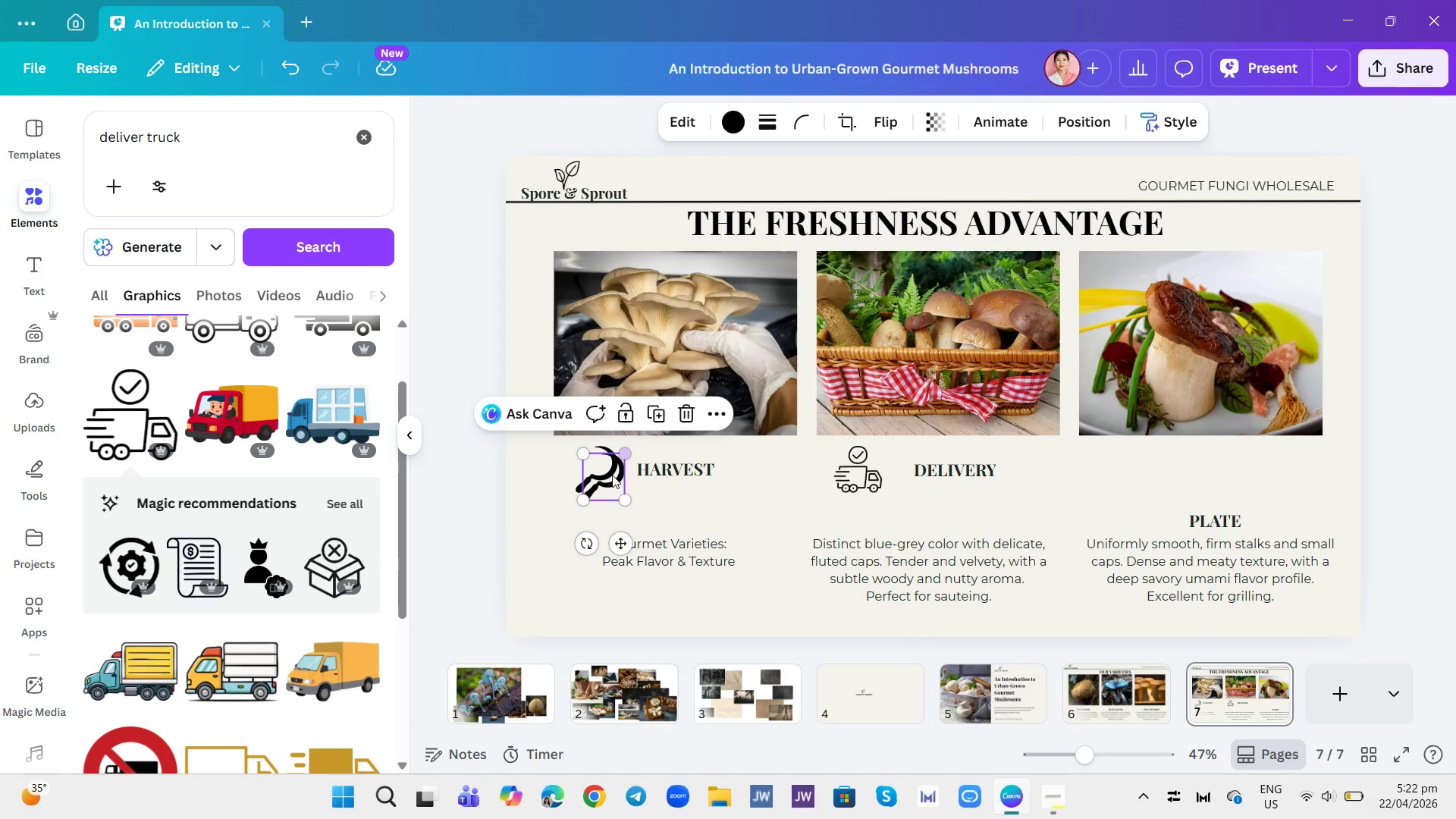 
left_click_drag(start_coordinate=[612, 485], to_coordinate=[770, 478])
 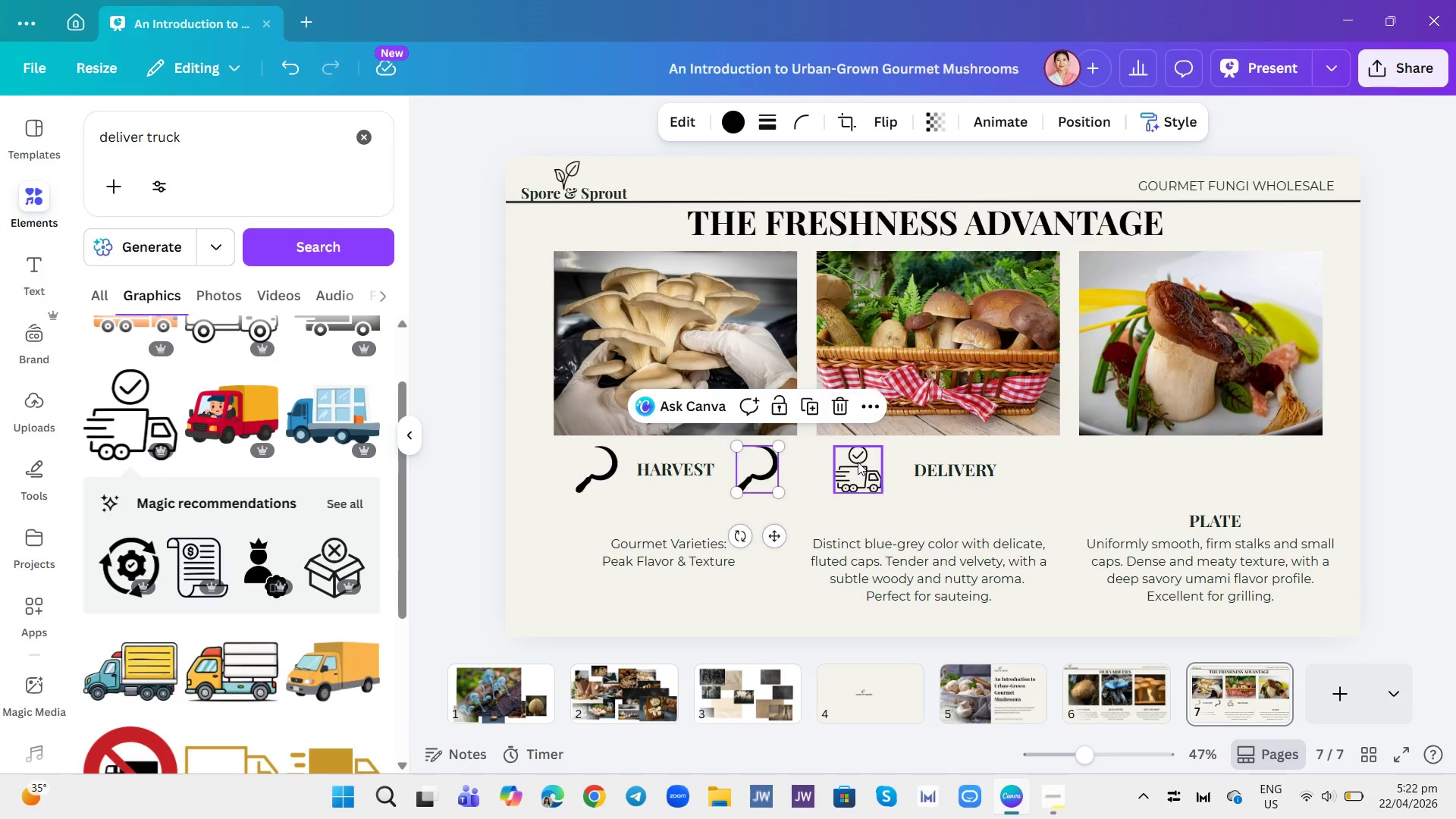 
left_click([858, 462])
 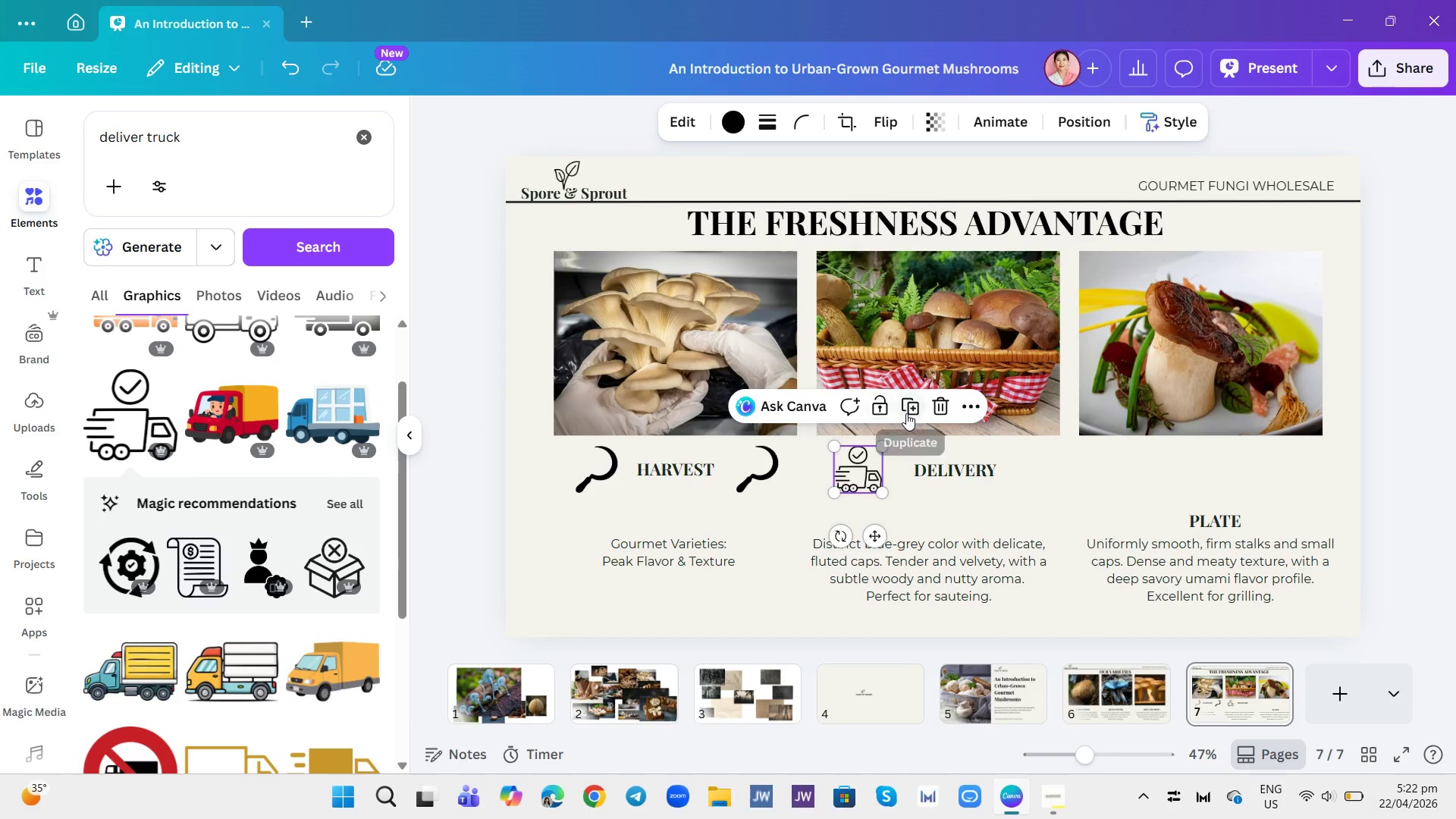 
left_click([908, 408])
 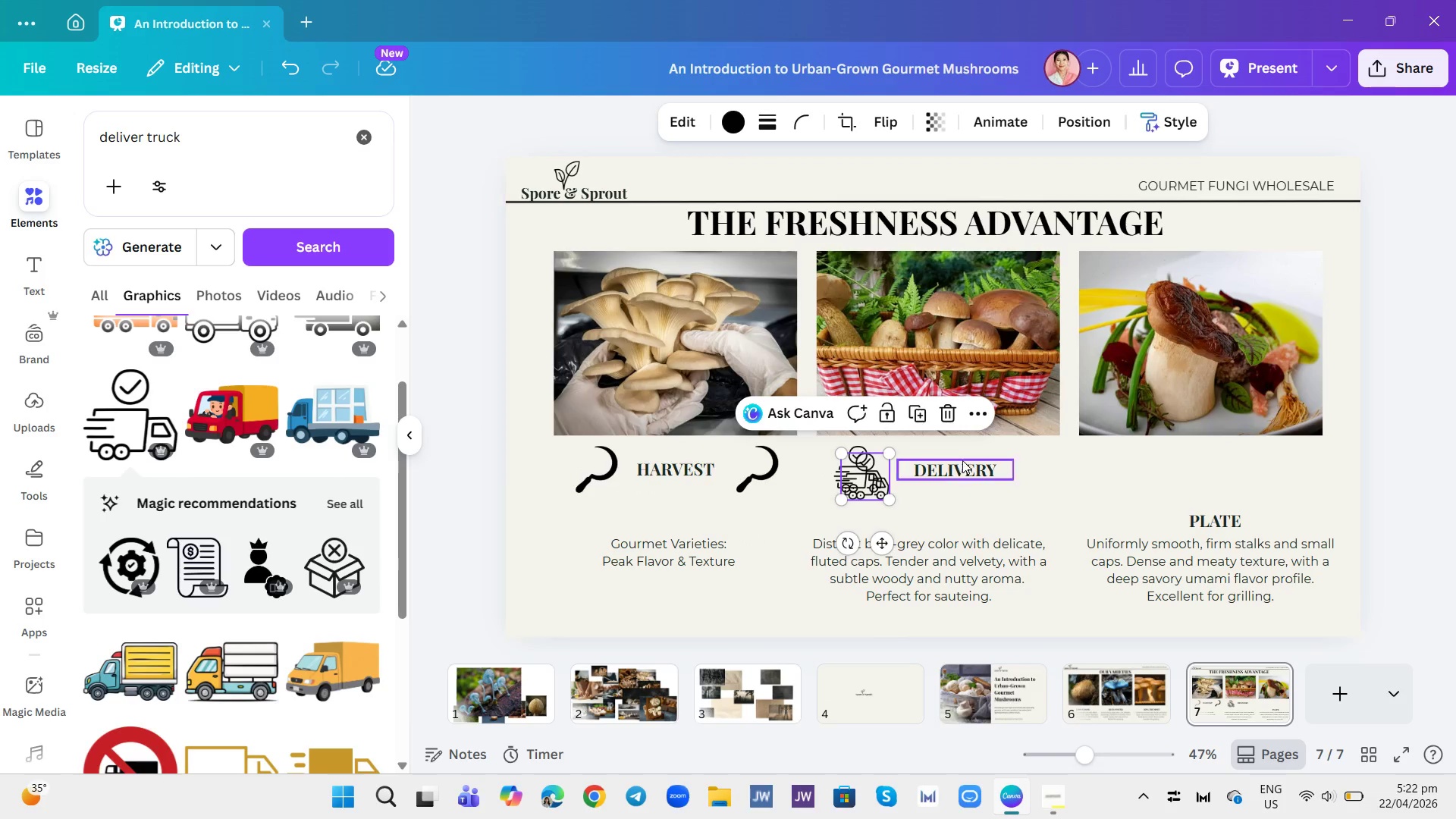 
left_click_drag(start_coordinate=[963, 466], to_coordinate=[953, 466])
 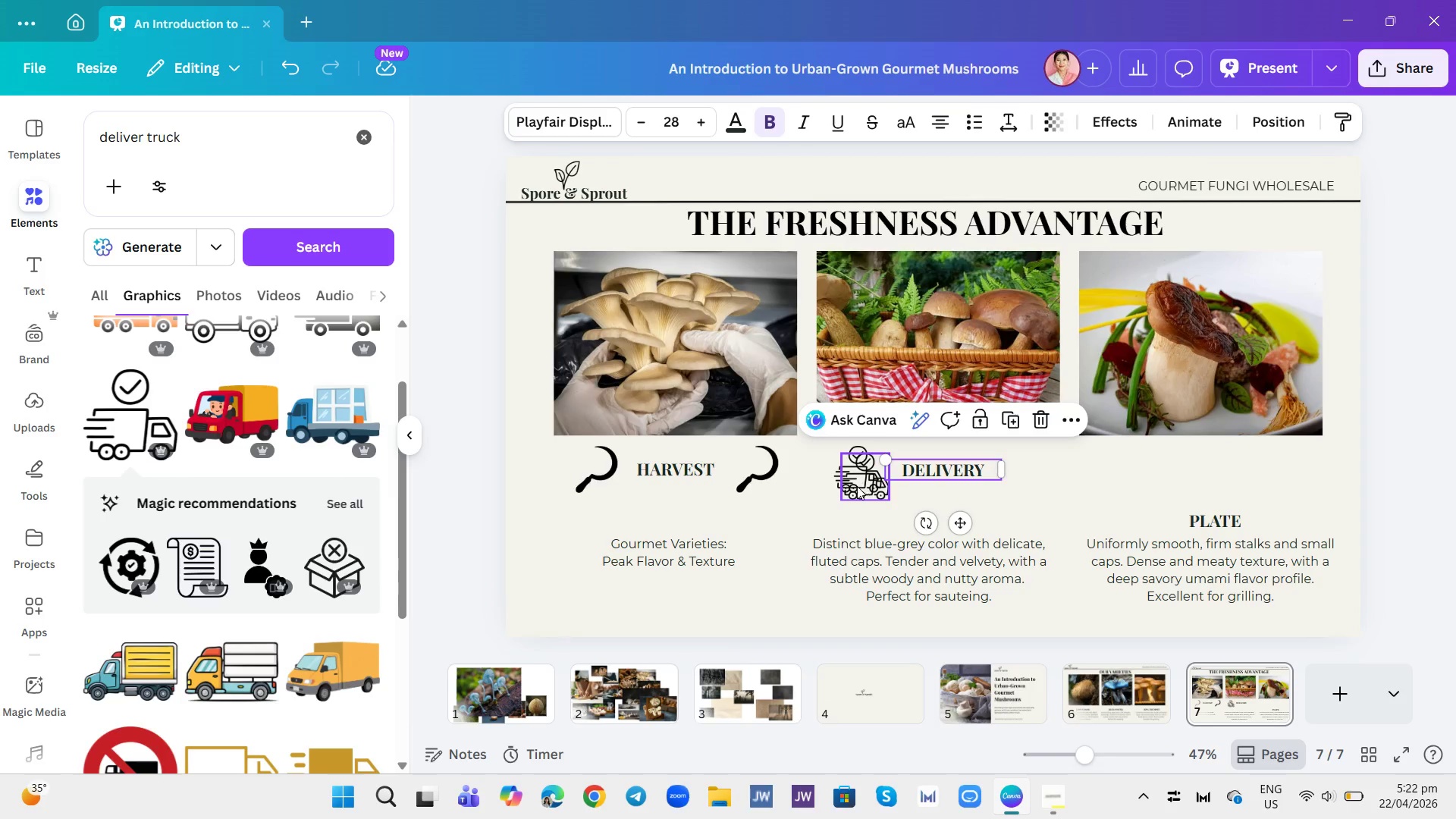 
left_click_drag(start_coordinate=[857, 486], to_coordinate=[1015, 478])
 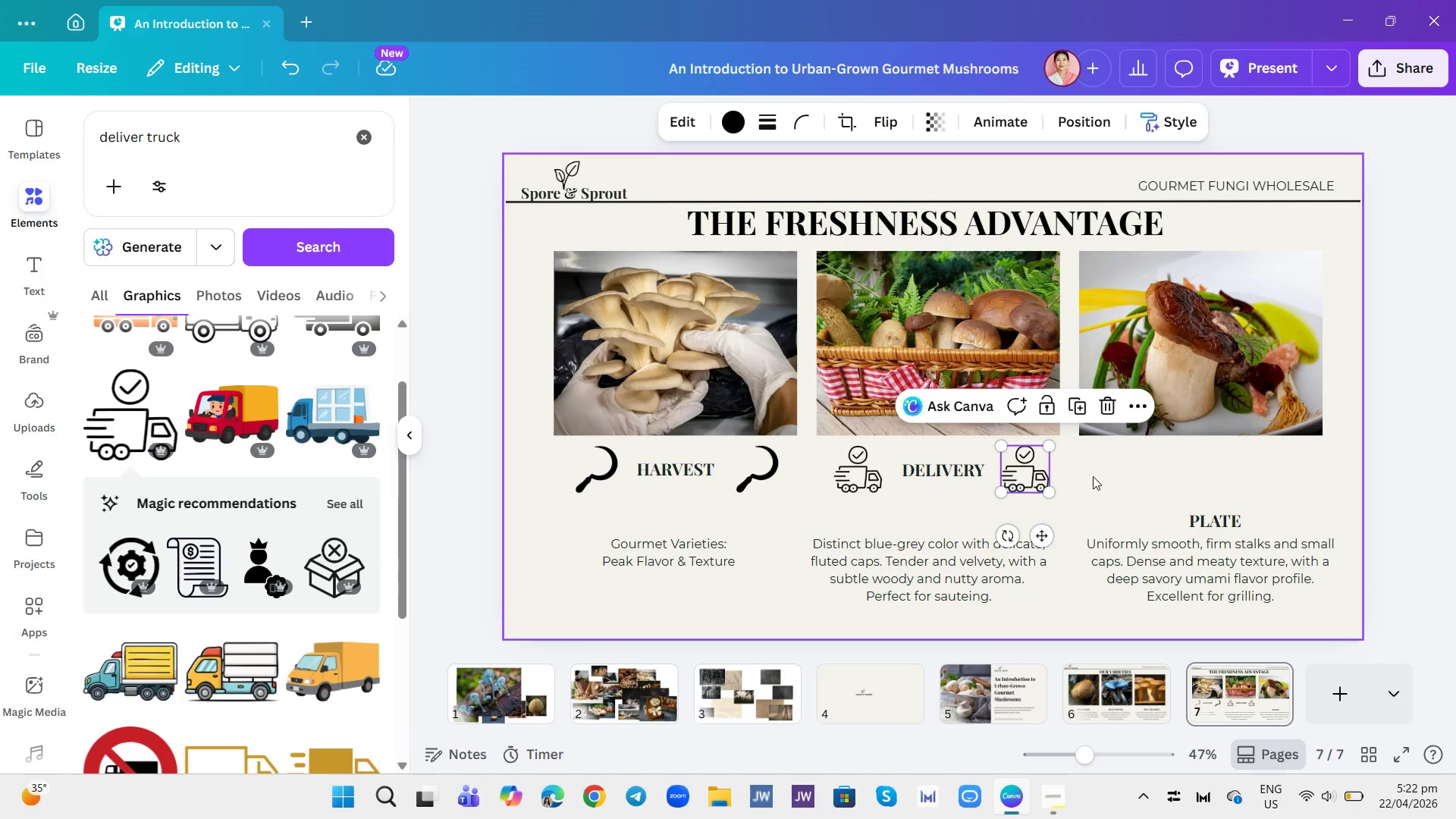 
left_click([1093, 476])
 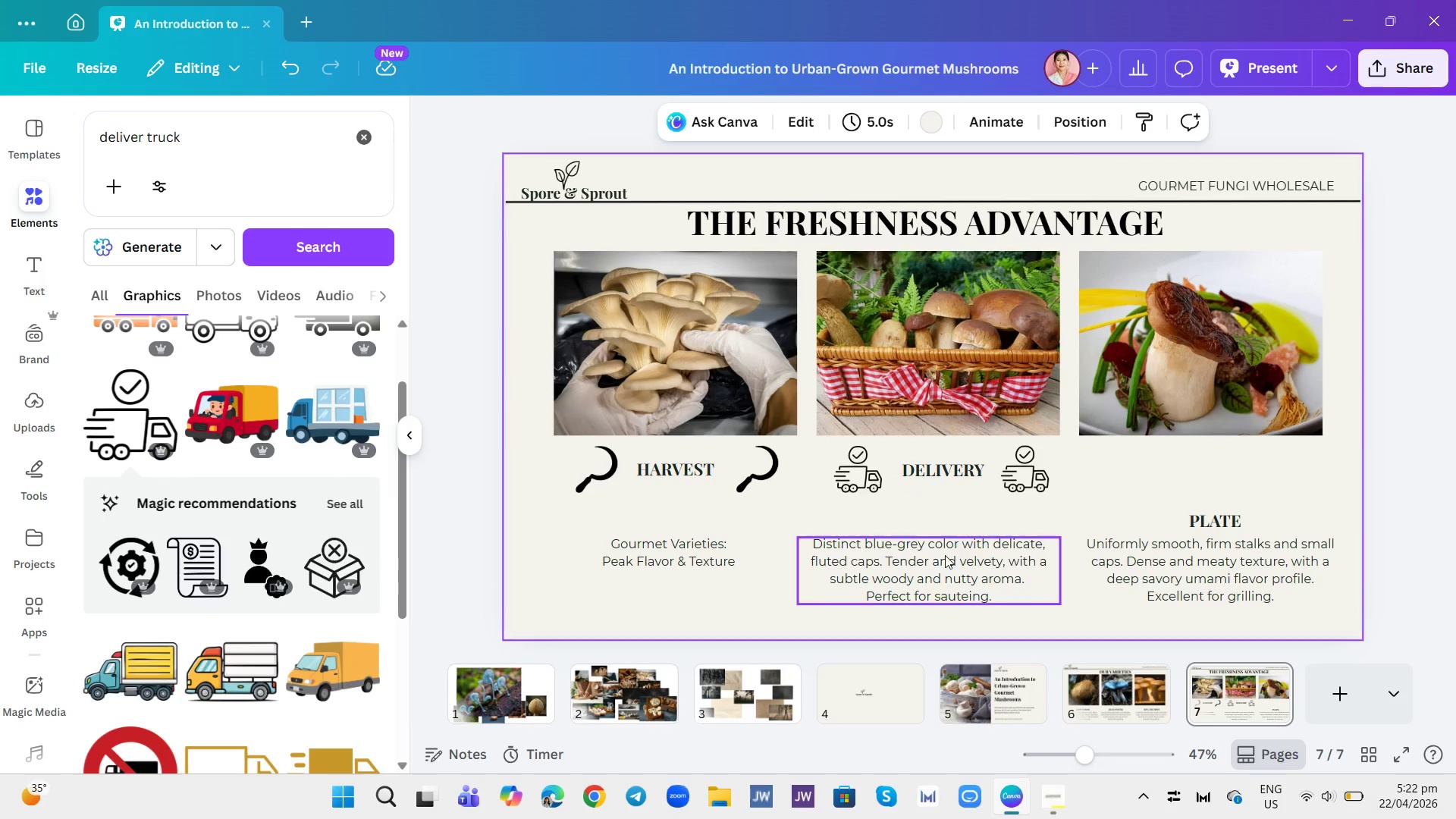 
left_click([945, 555])
 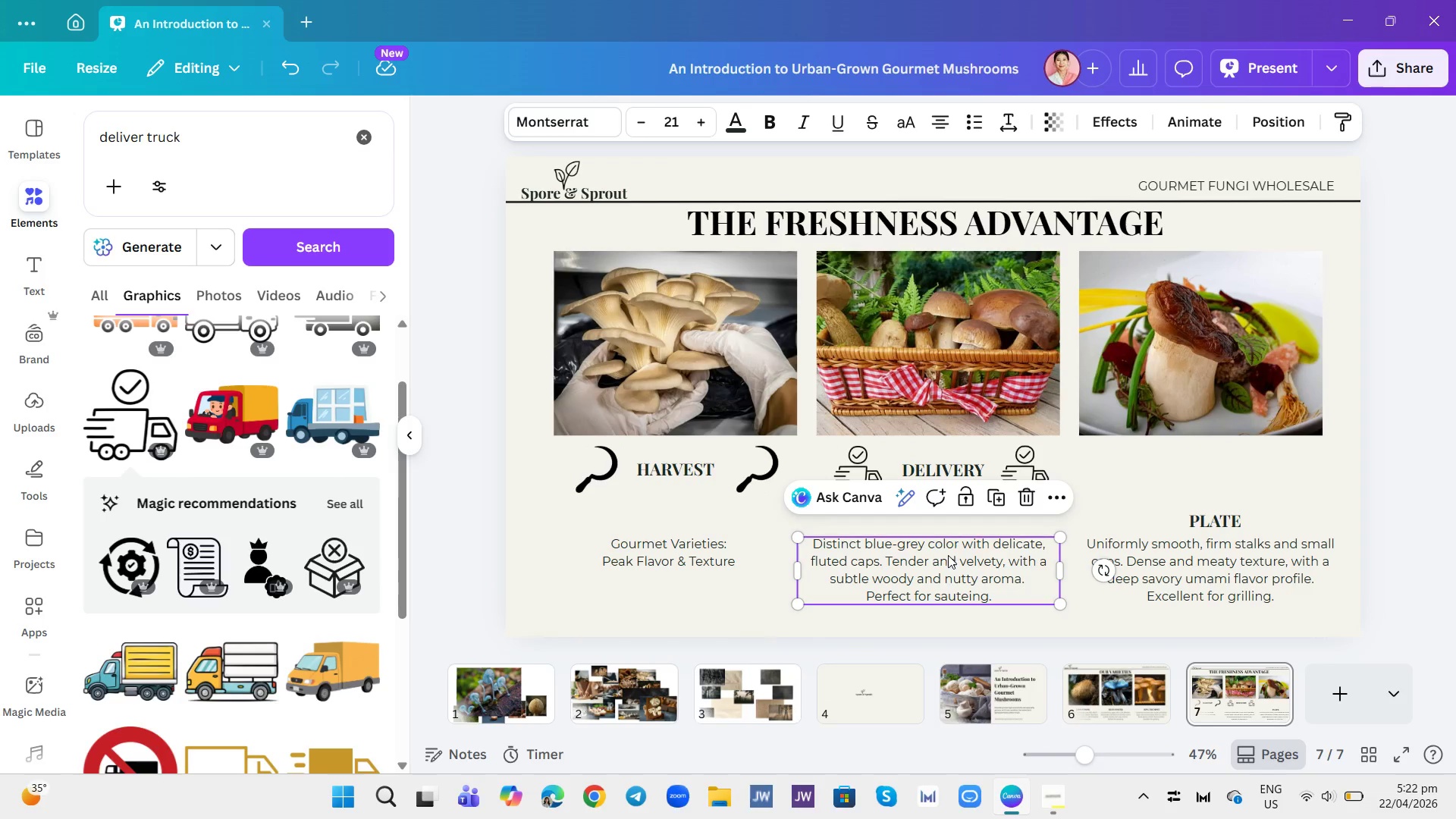 
left_click([949, 555])
 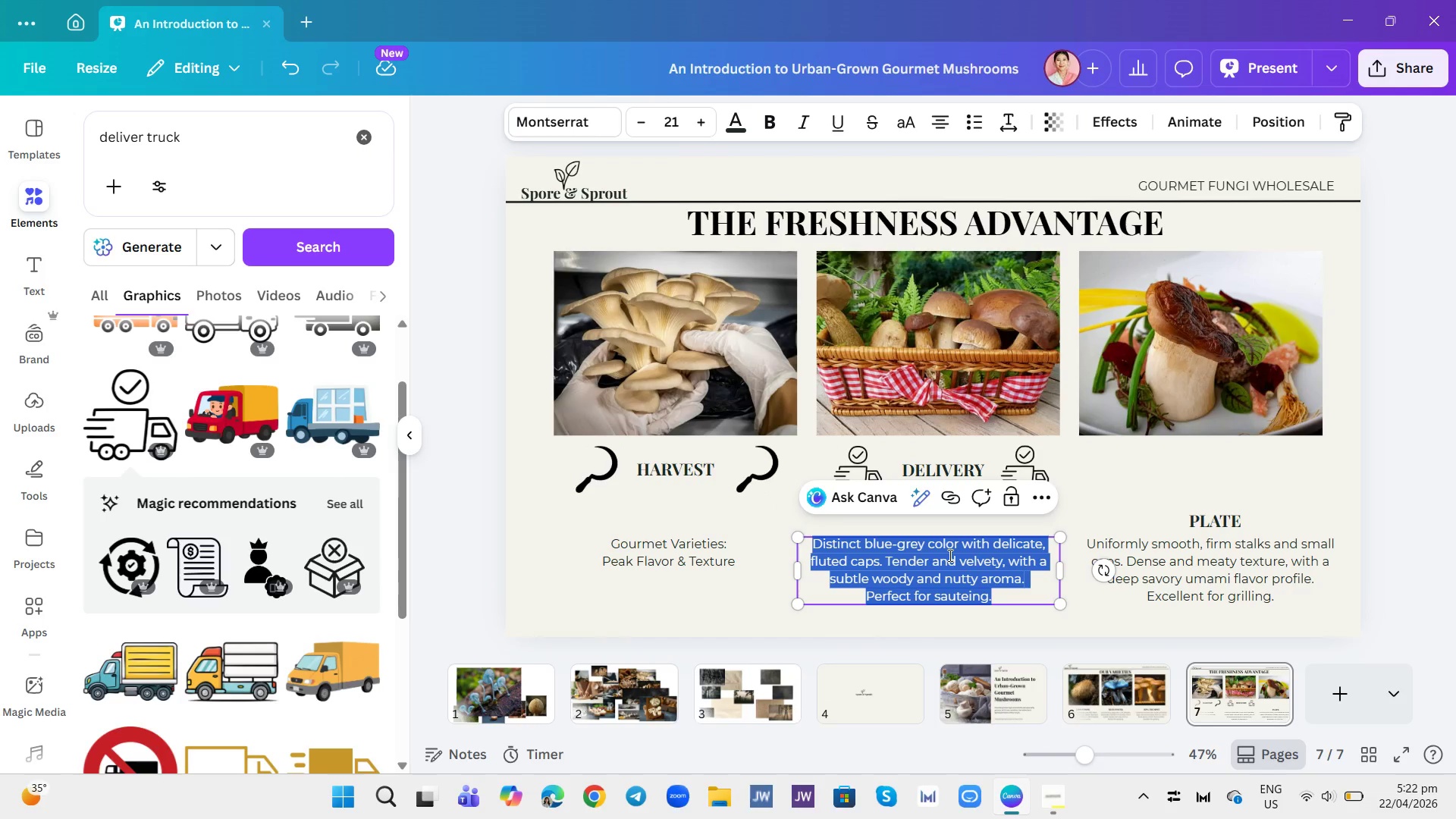 
type(P)
key(Backspace)
type(Optimized Logistics")
key(Backspace)
type(:)
 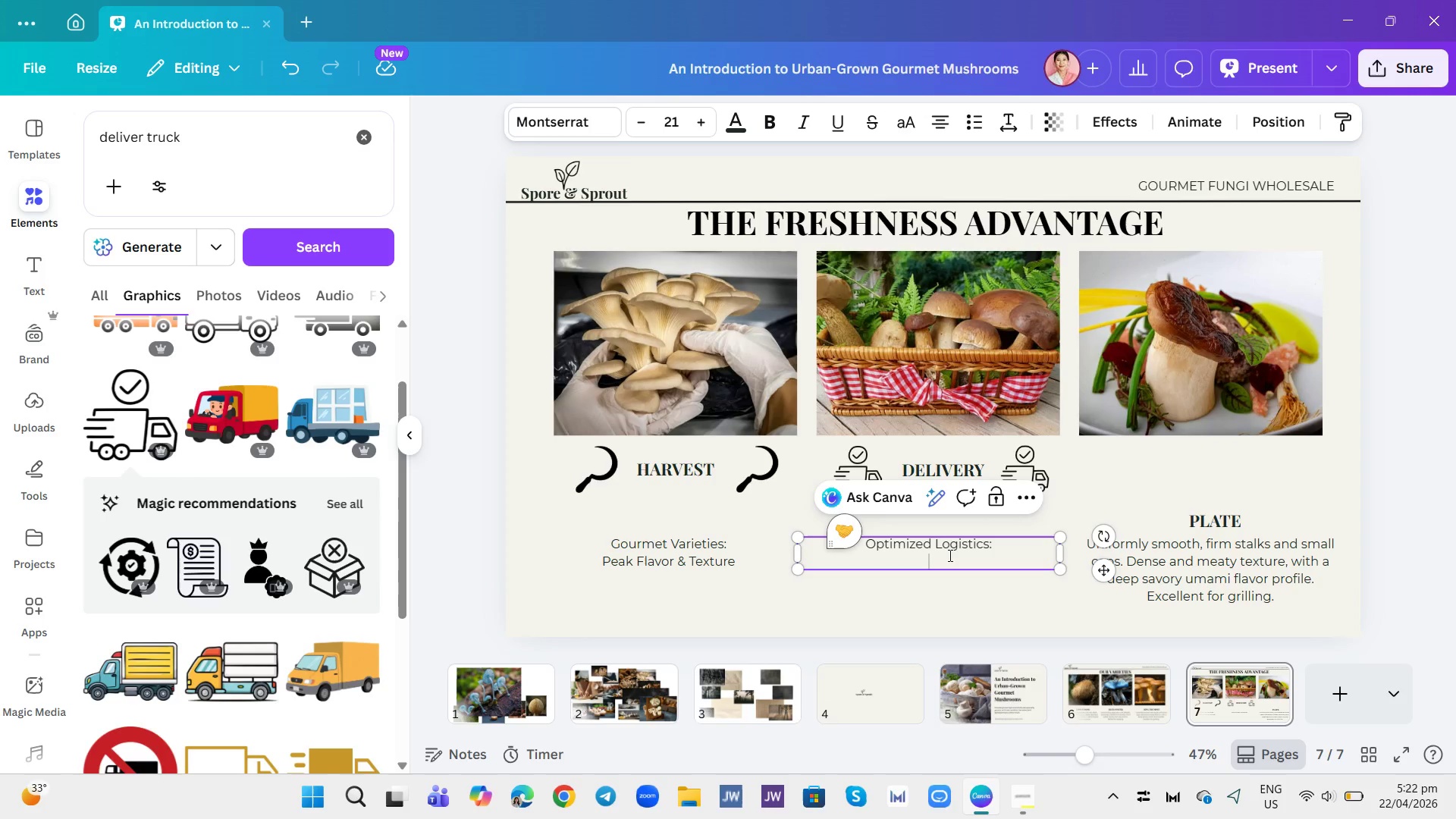 
 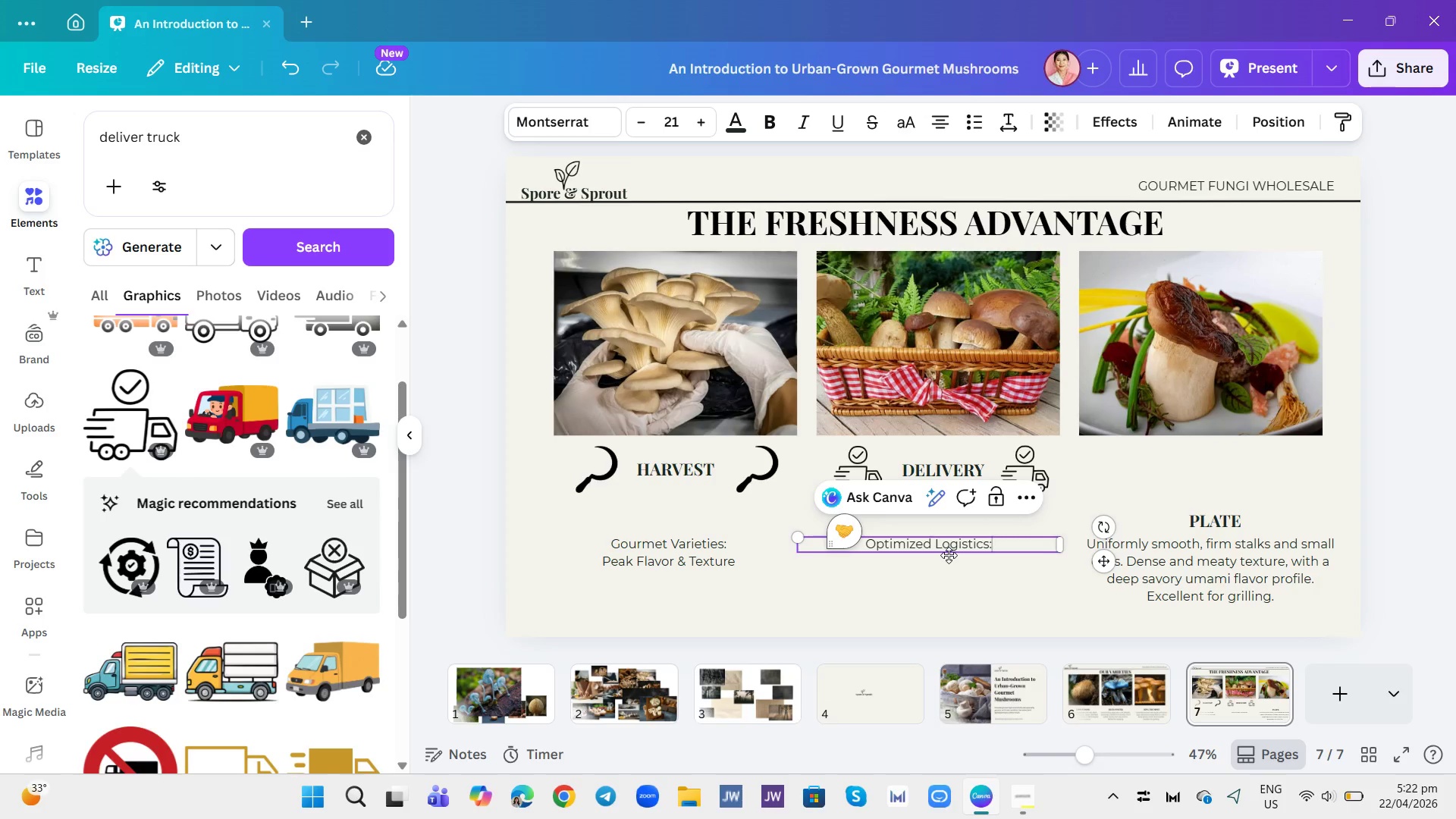 
key(Enter)
 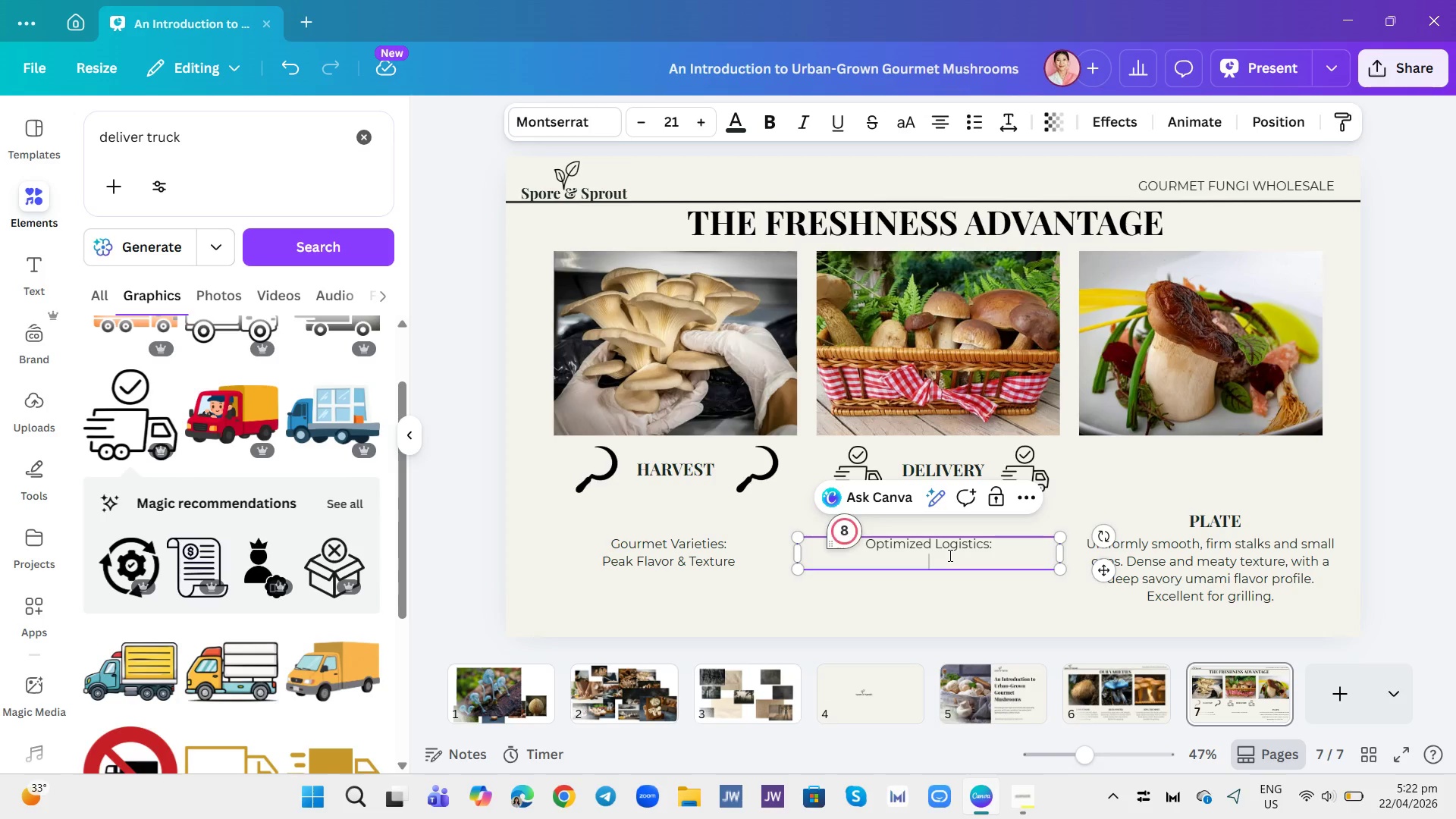 
type(Direct & Timely)
 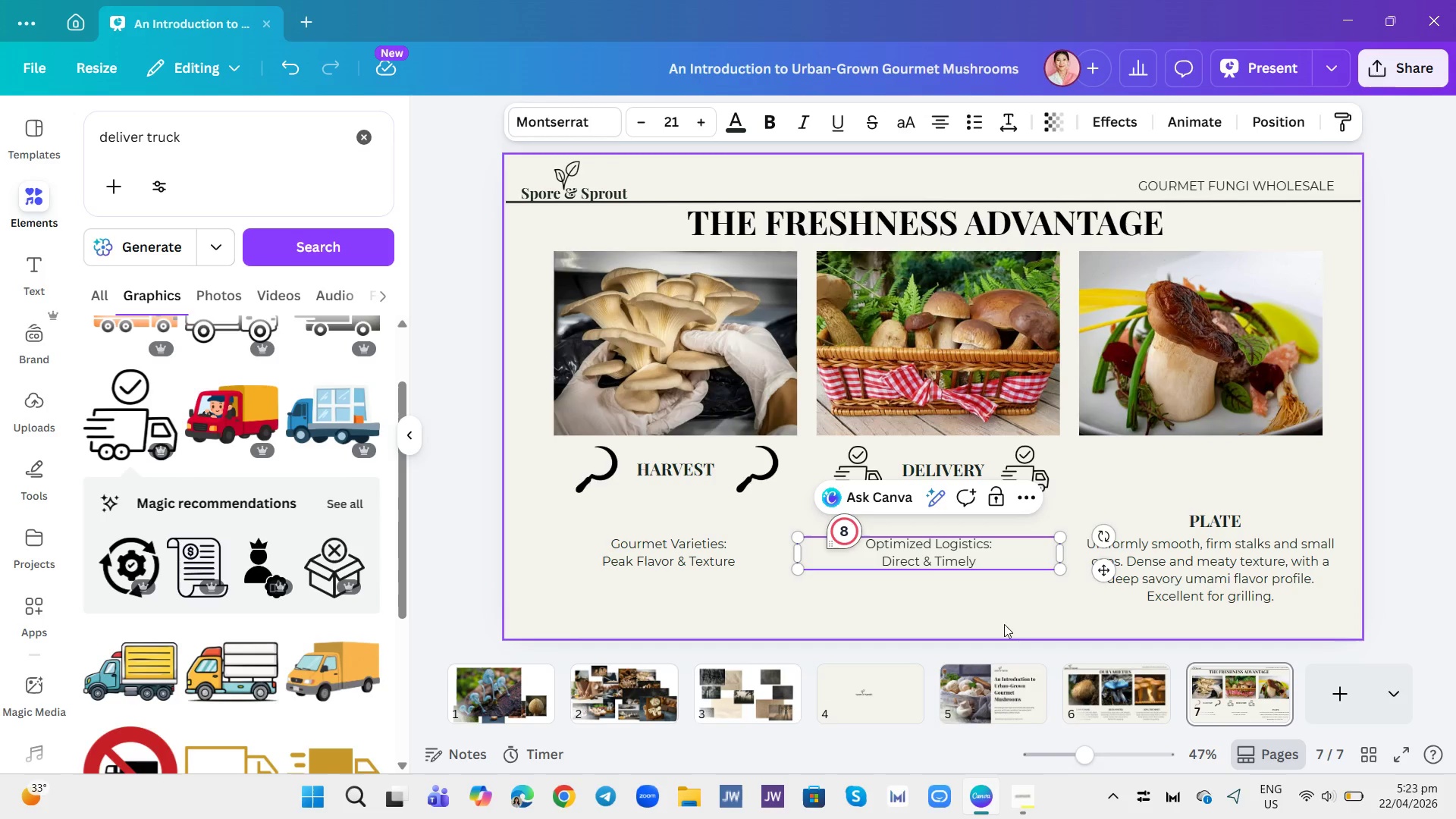 
left_click([1013, 623])
 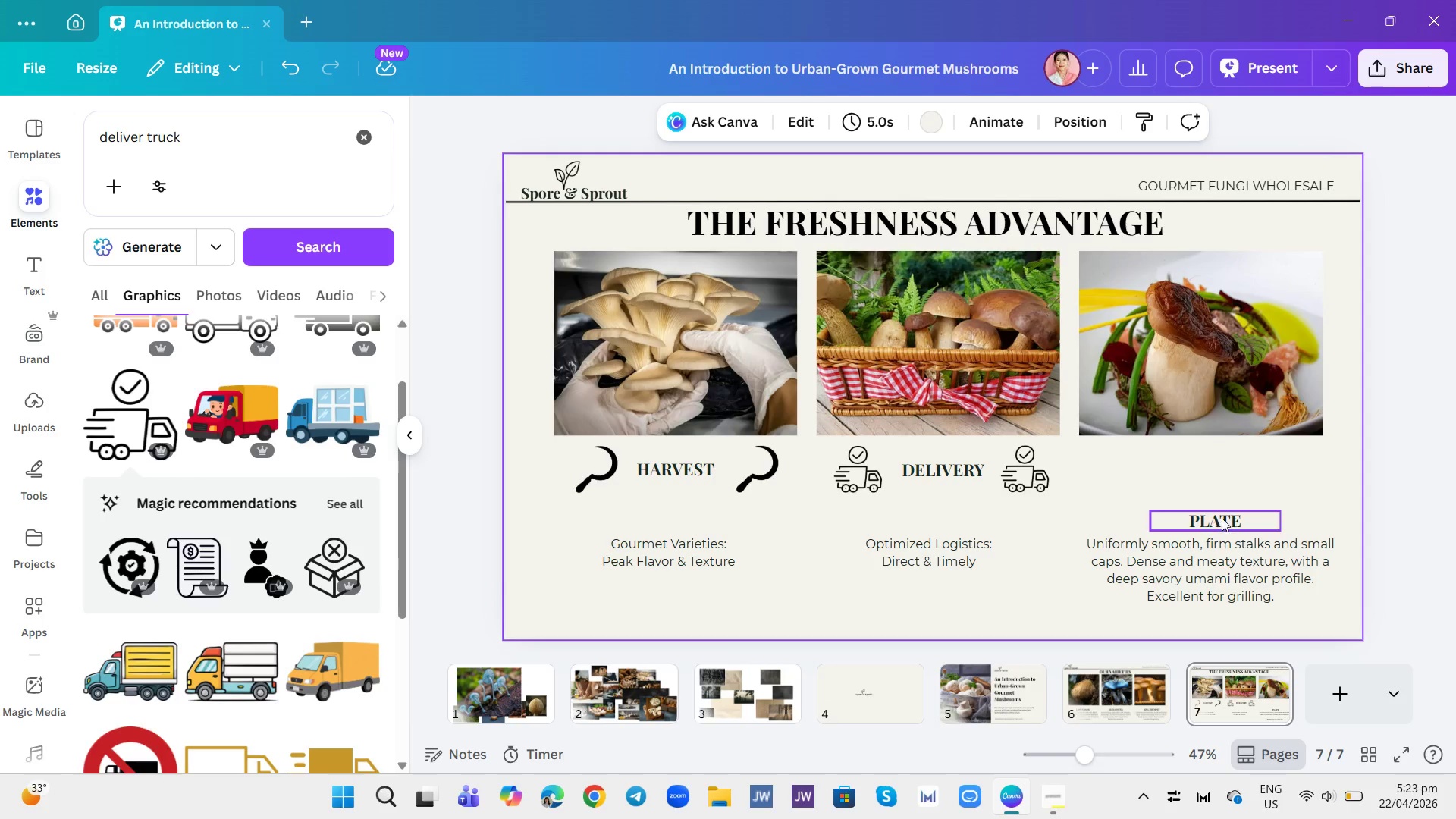 
left_click_drag(start_coordinate=[1222, 518], to_coordinate=[1216, 460])
 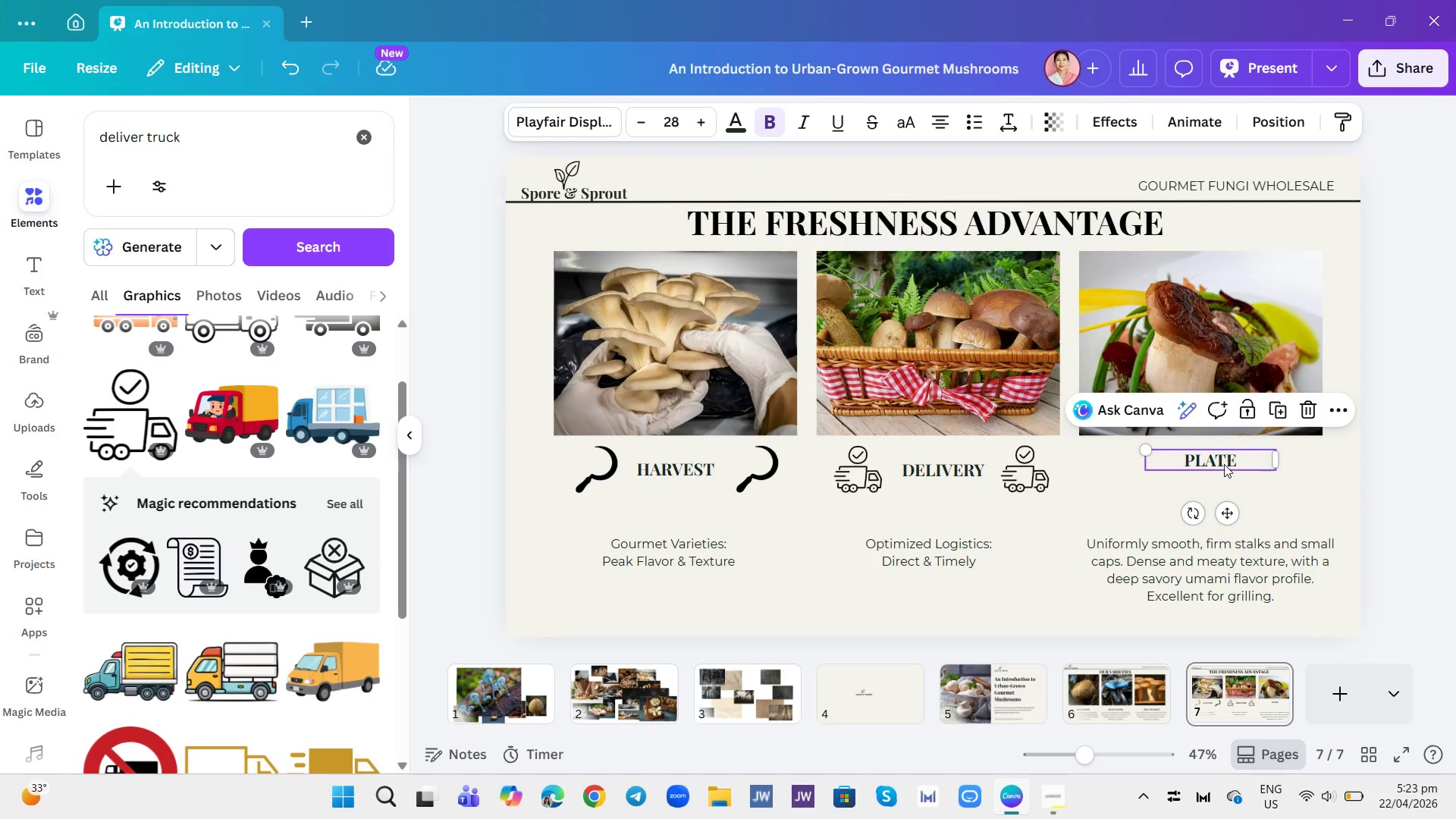 
left_click_drag(start_coordinate=[1219, 455], to_coordinate=[1220, 468])
 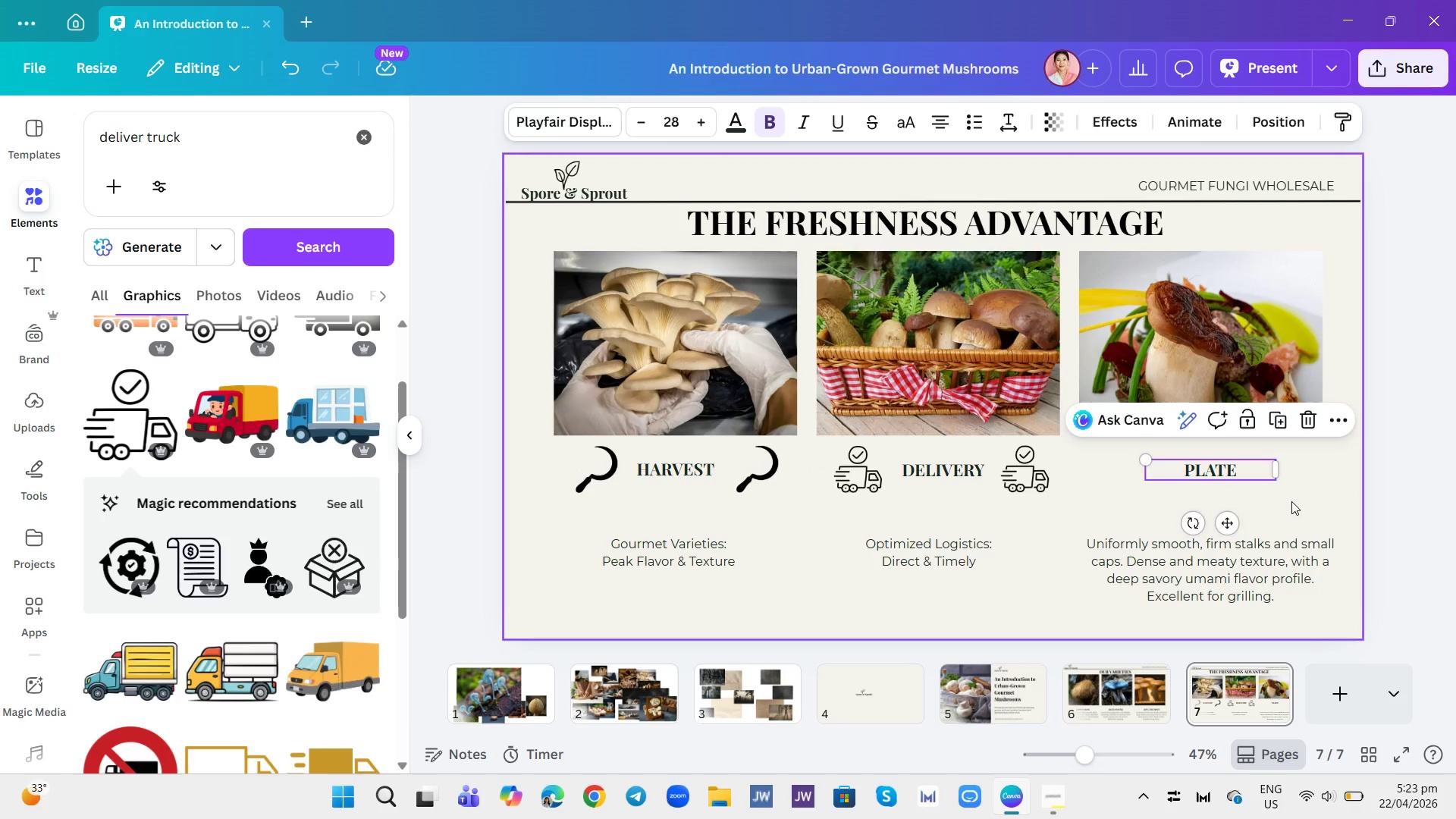 
left_click([1291, 501])
 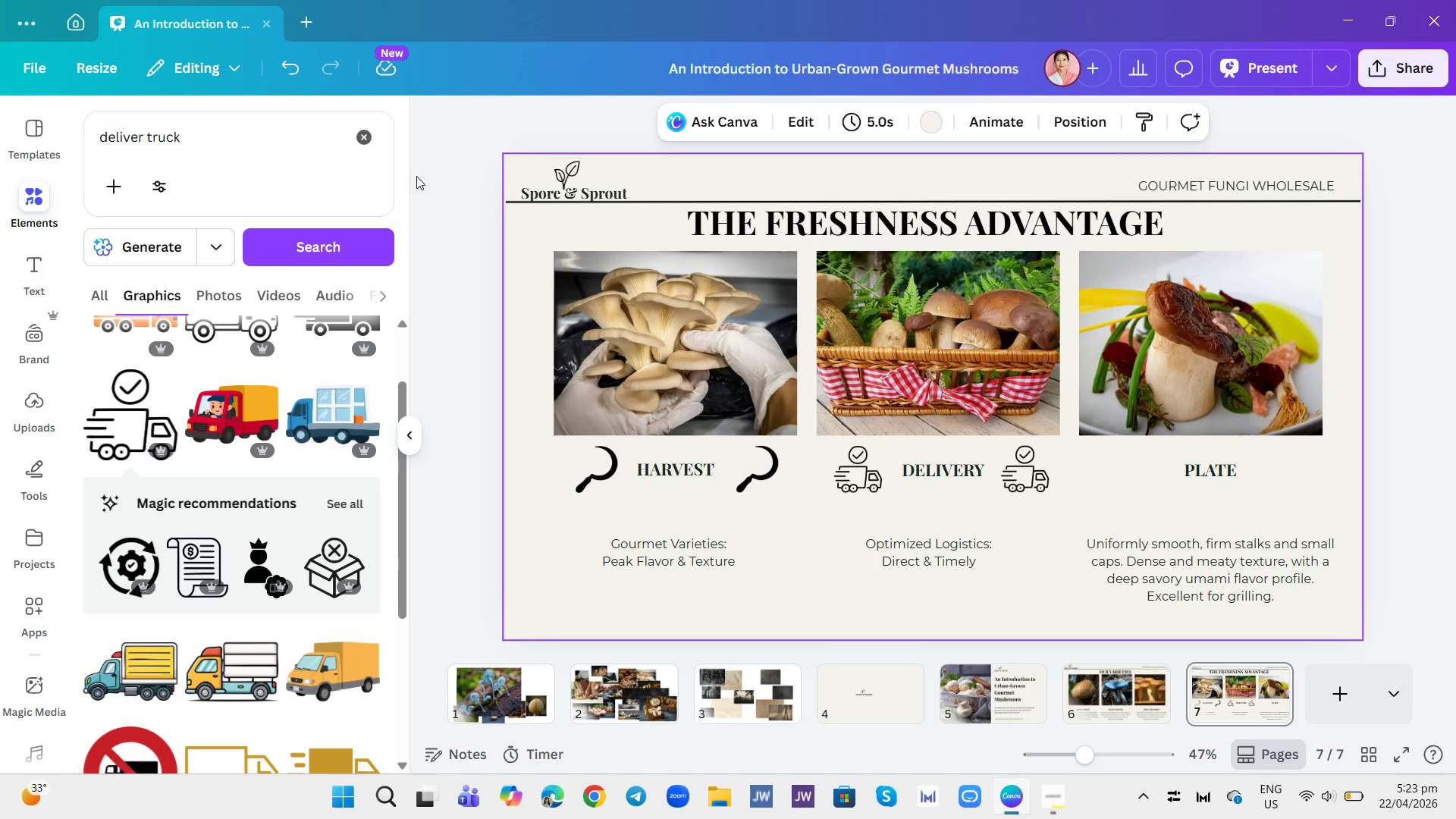 
left_click([366, 133])
 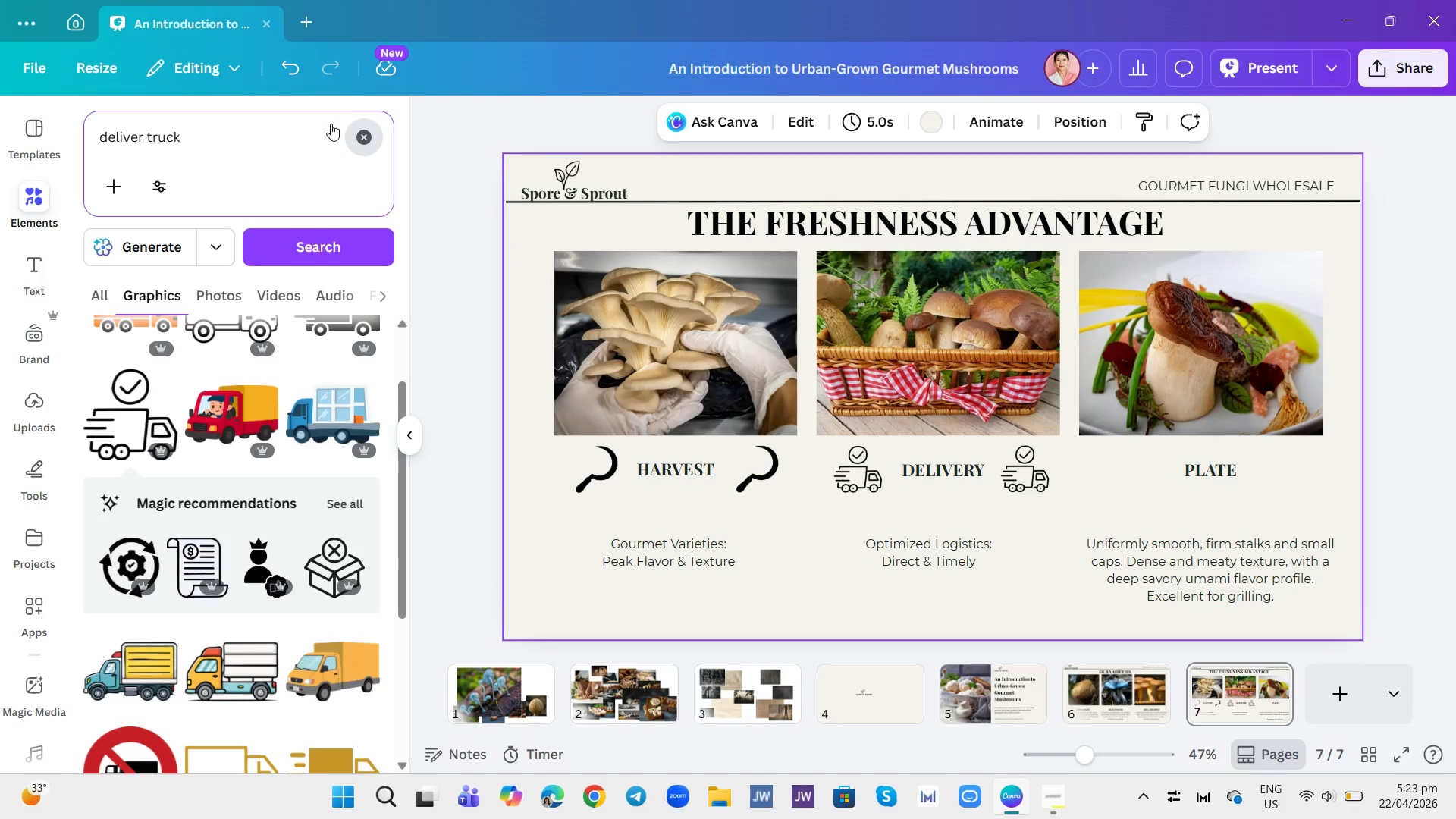 
left_click([331, 124])
 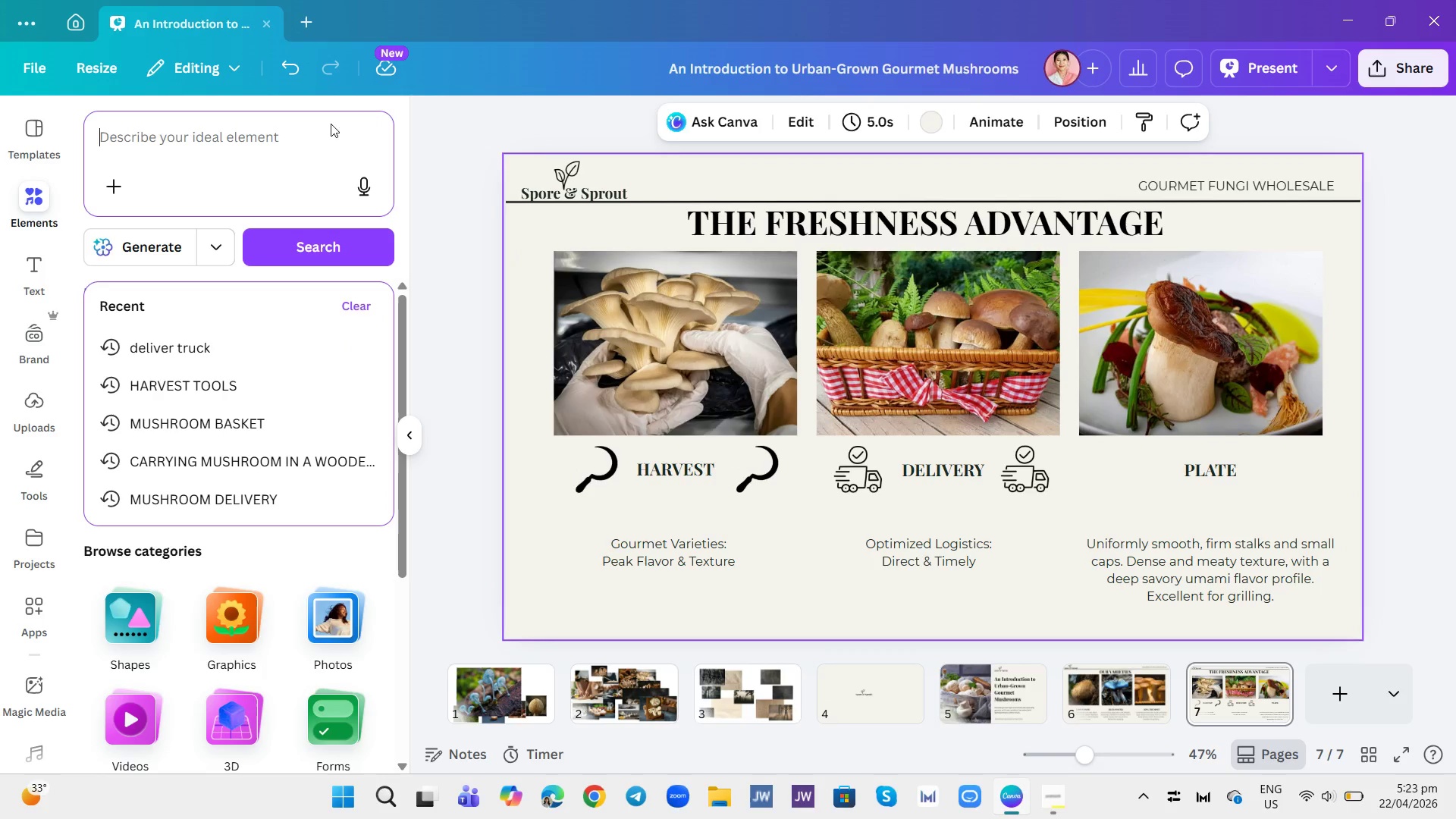 
type(chef hat)
 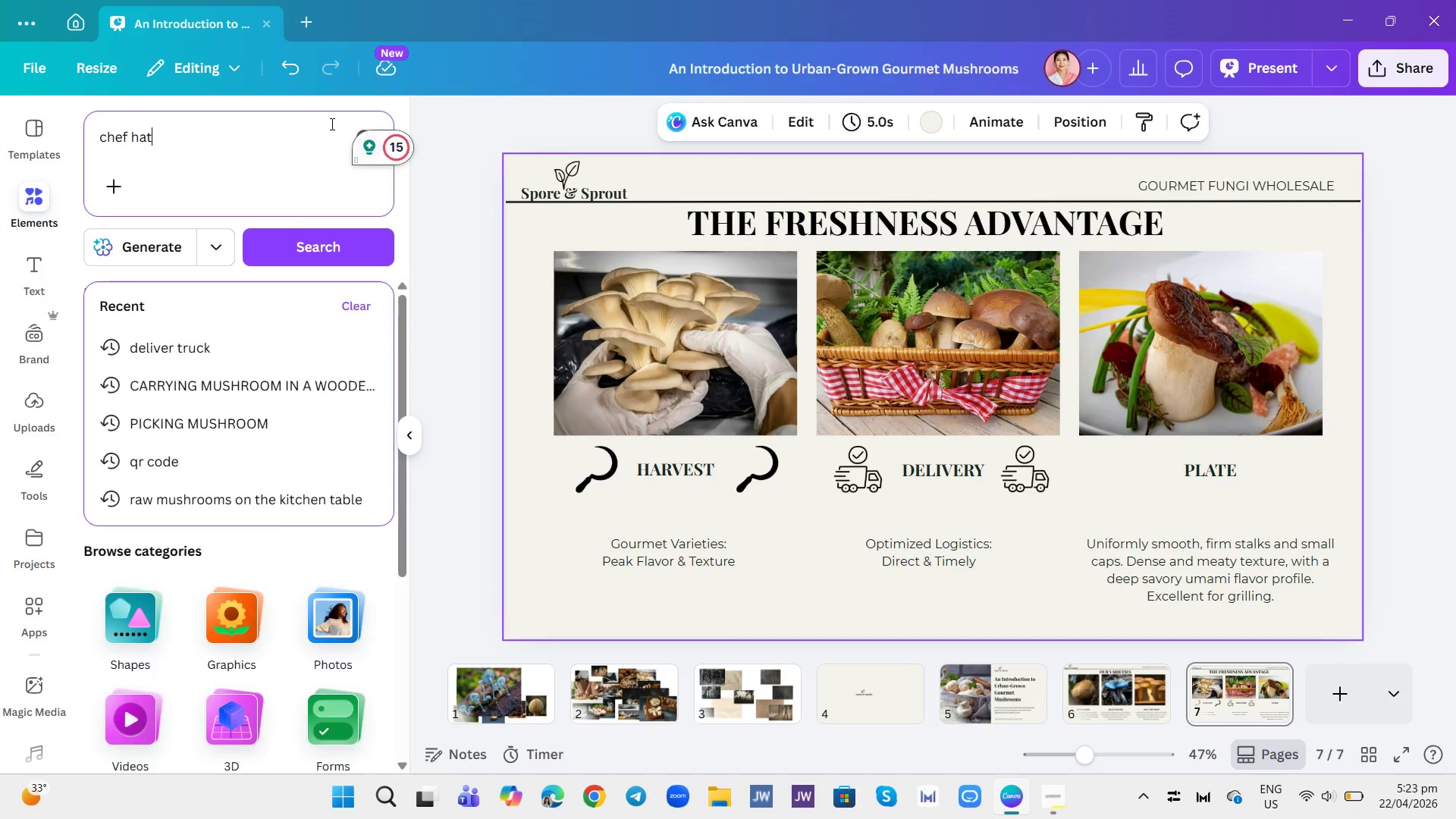 
key(Enter)
 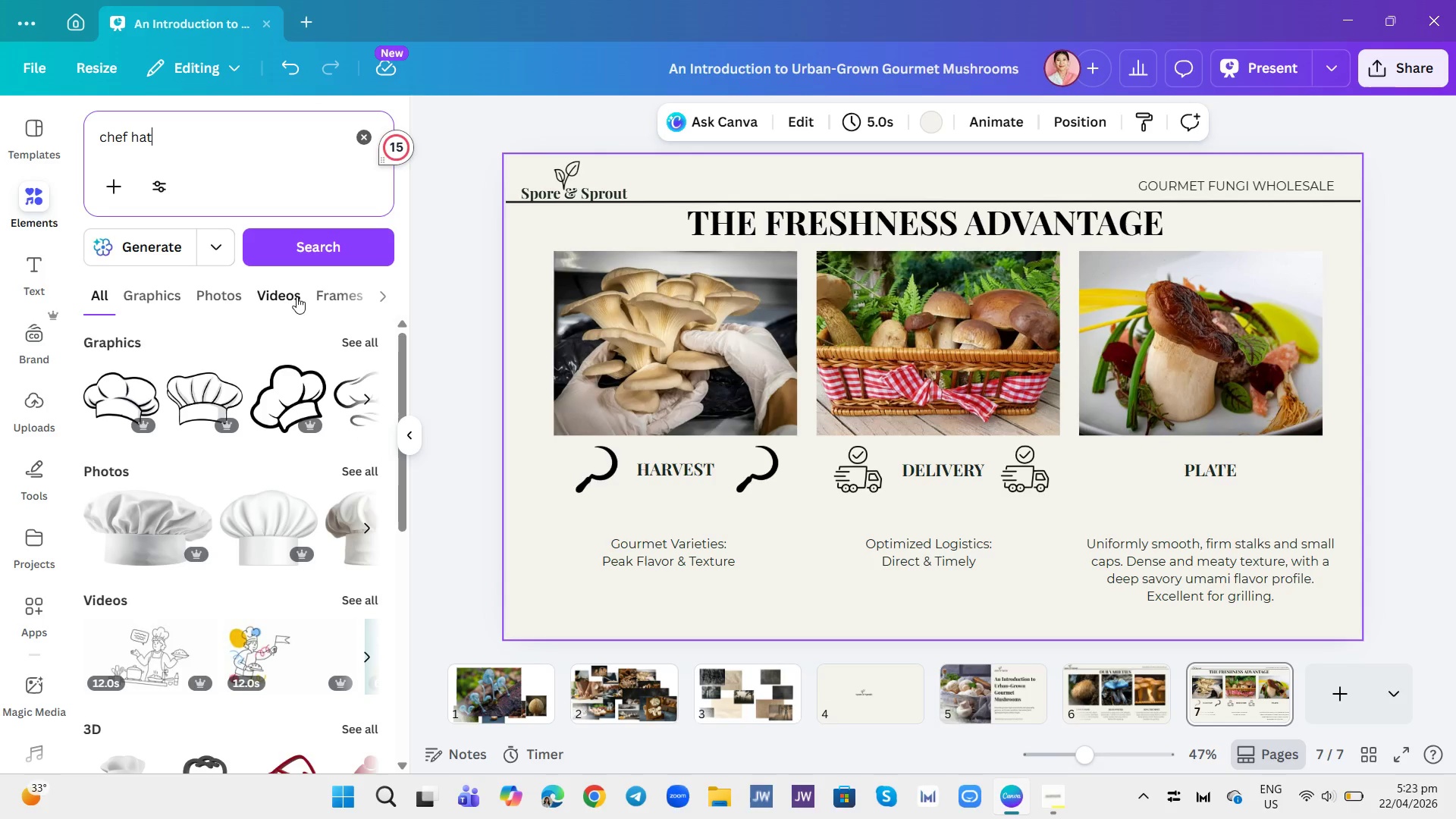 
left_click([173, 293])
 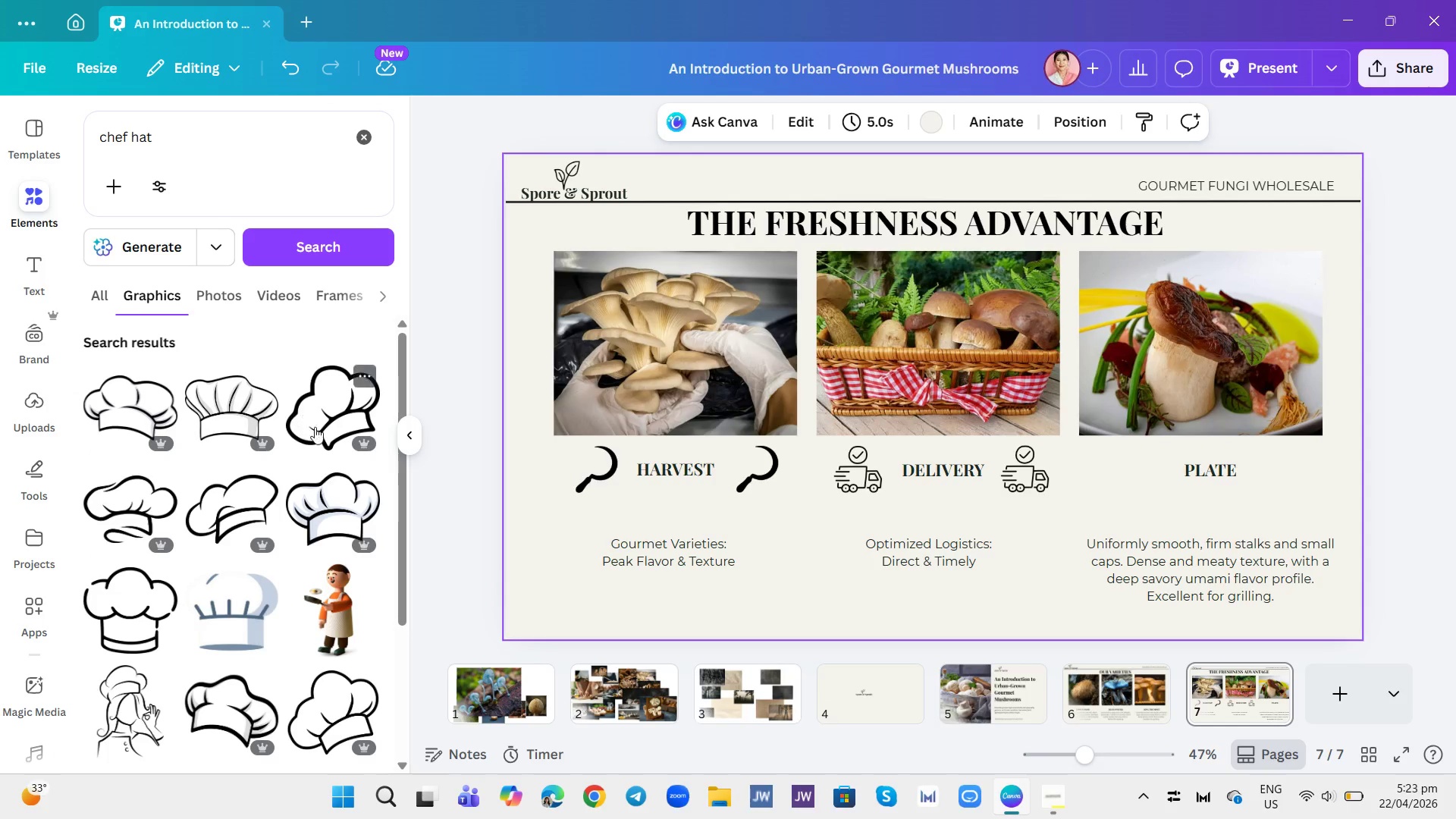 
scroll: coordinate [309, 498], scroll_direction: down, amount: 4.0
 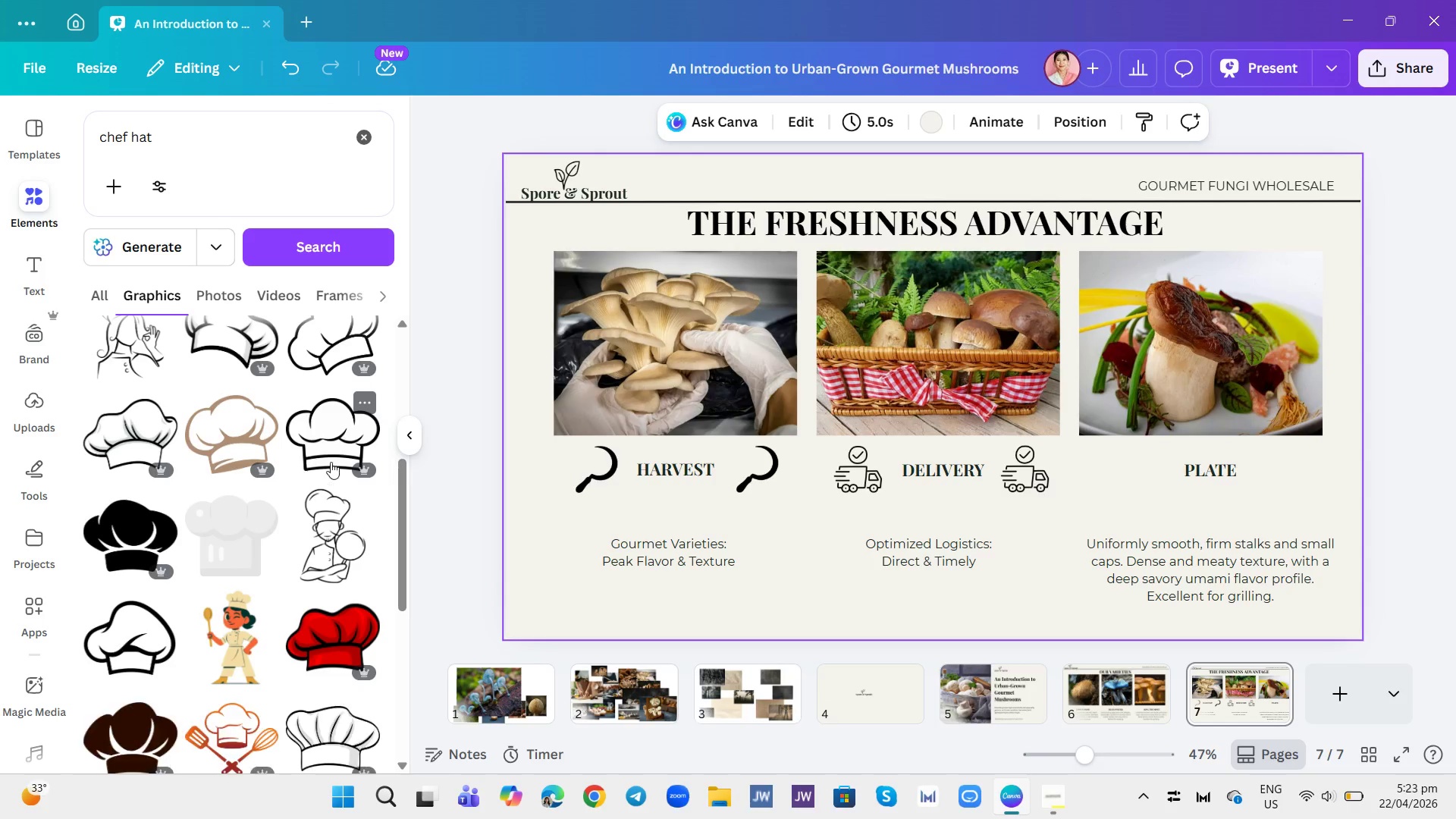 
left_click([331, 457])
 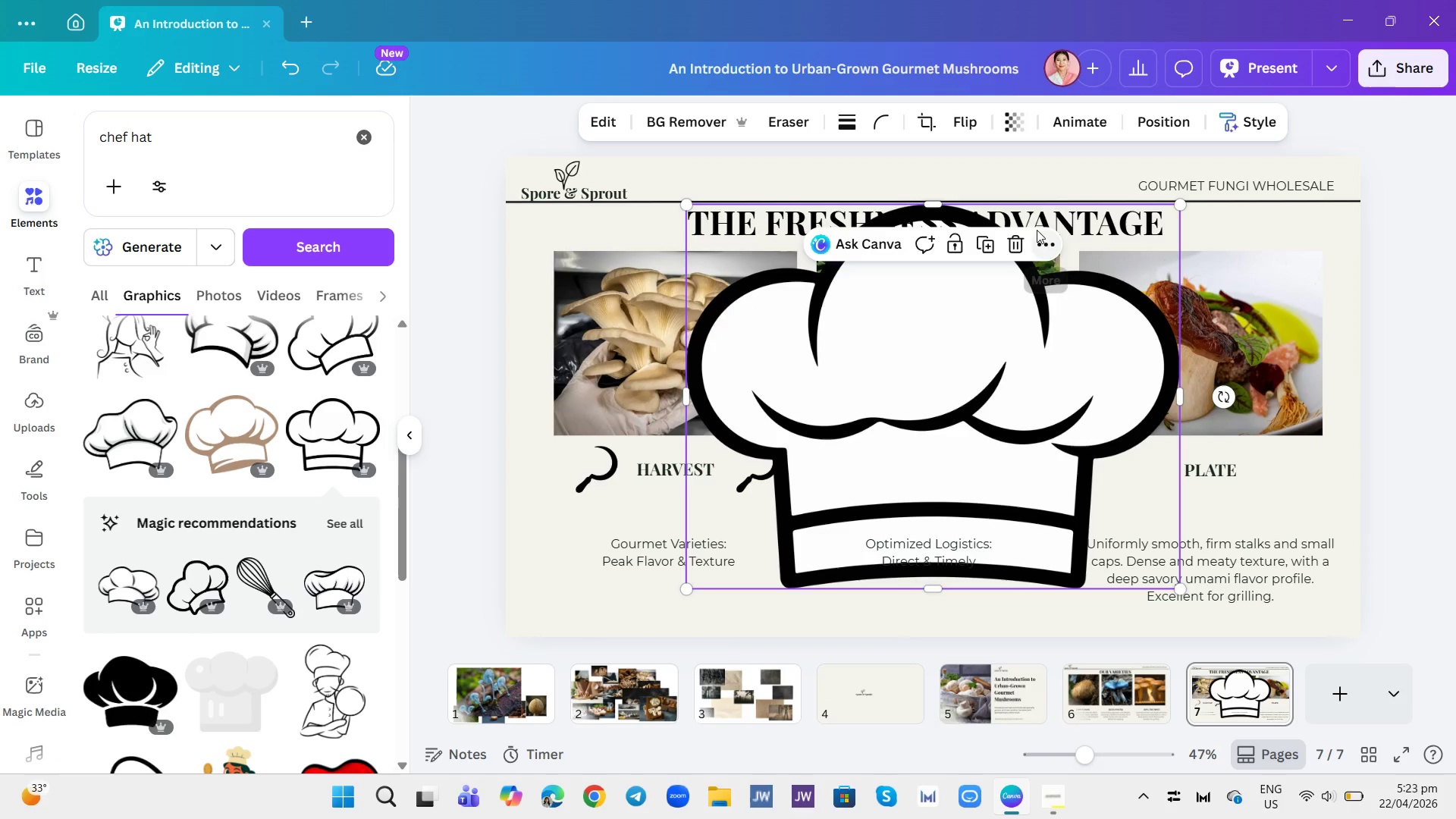 
wait(6.14)
 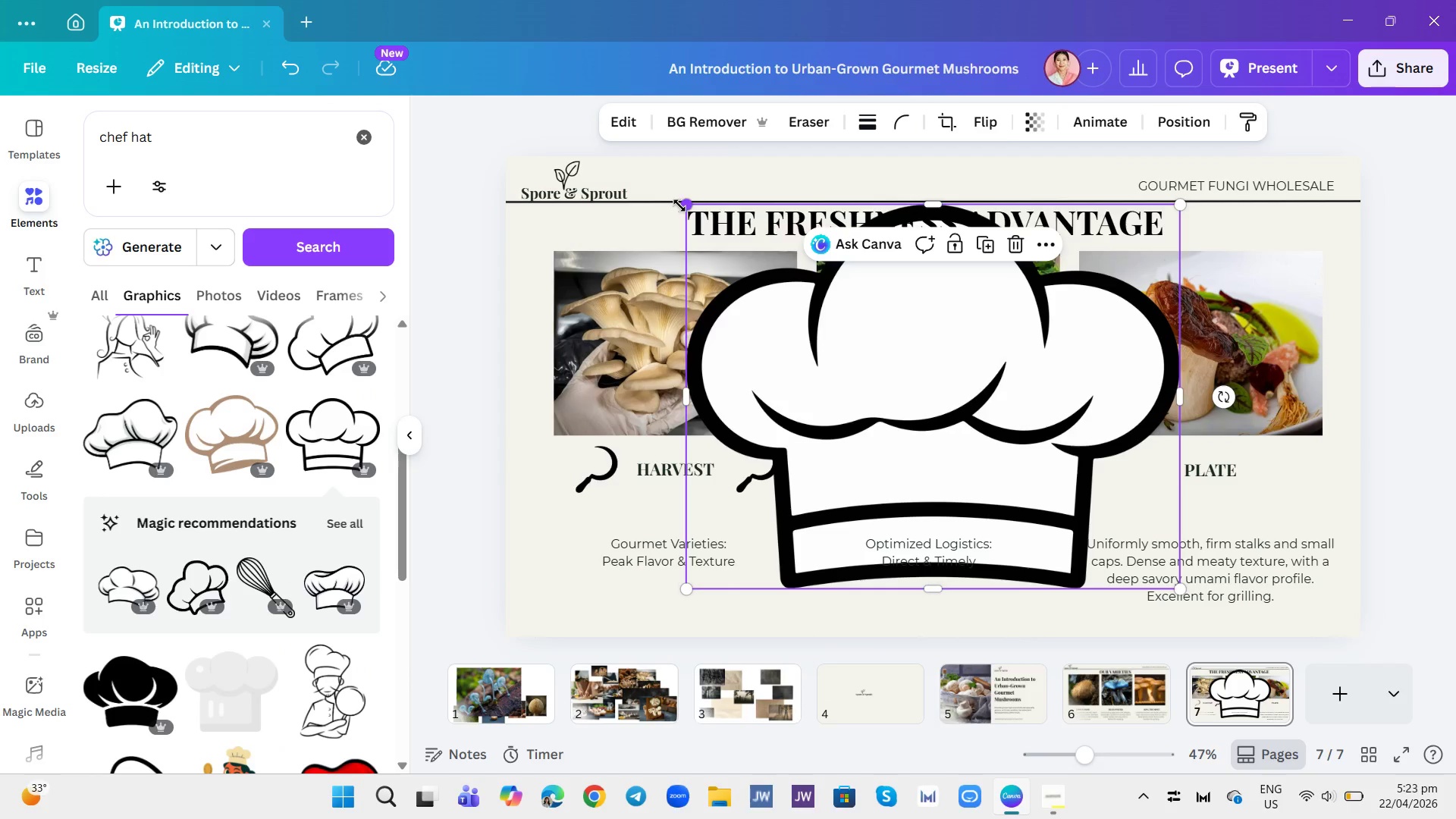 
scroll: coordinate [270, 462], scroll_direction: down, amount: 6.0
 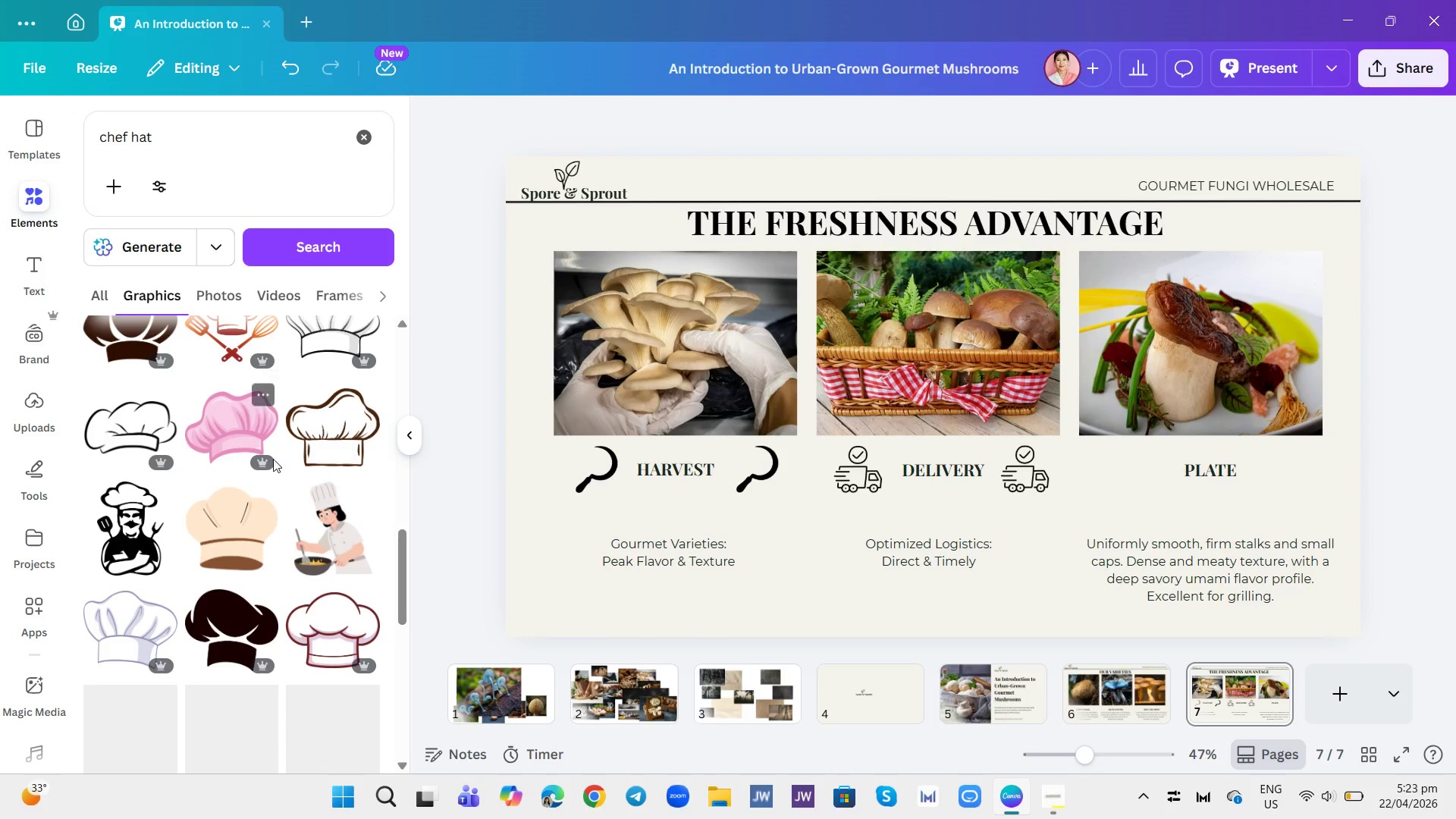 
scroll: coordinate [275, 461], scroll_direction: down, amount: 6.0
 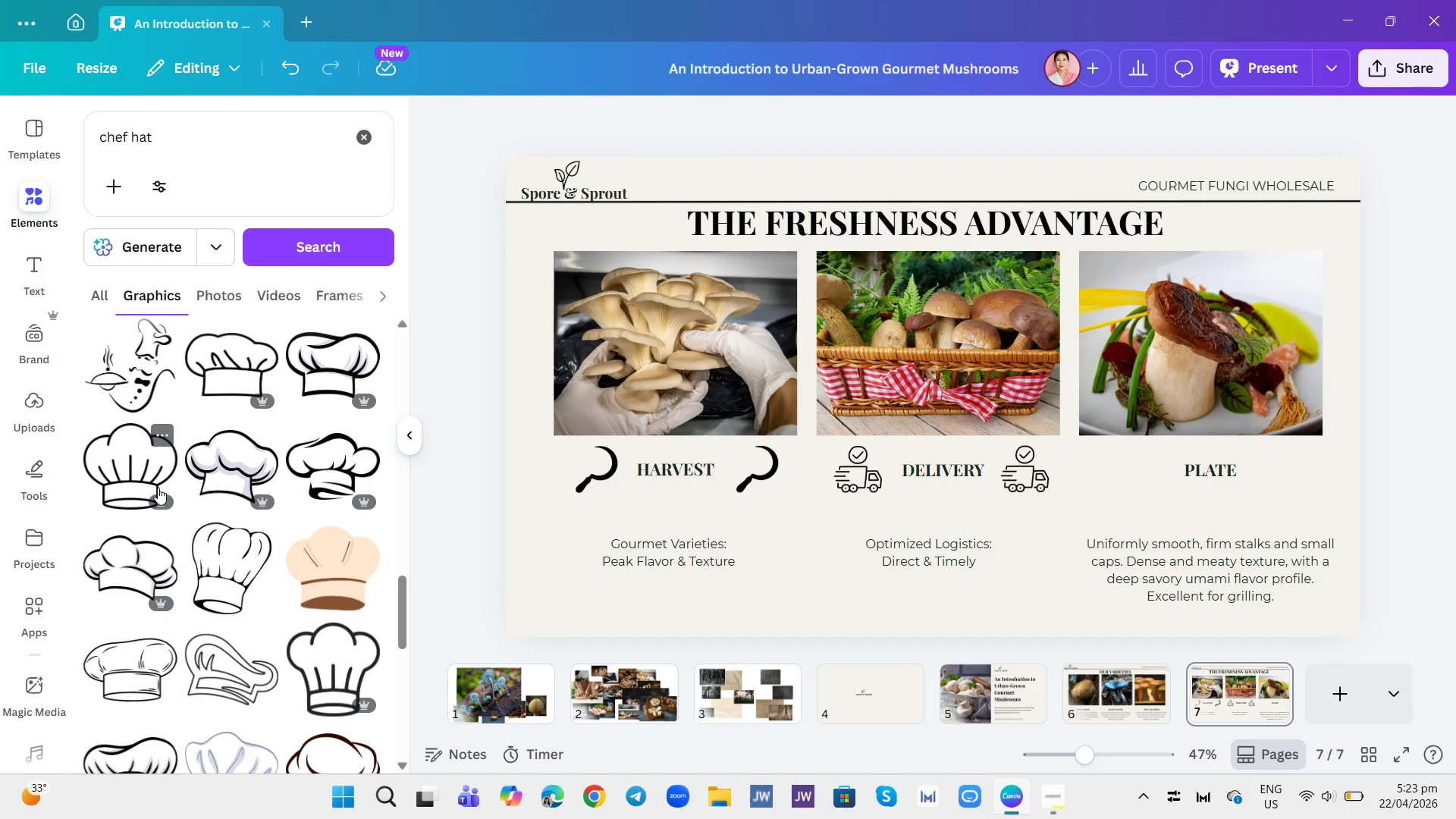 
wait(5.54)
 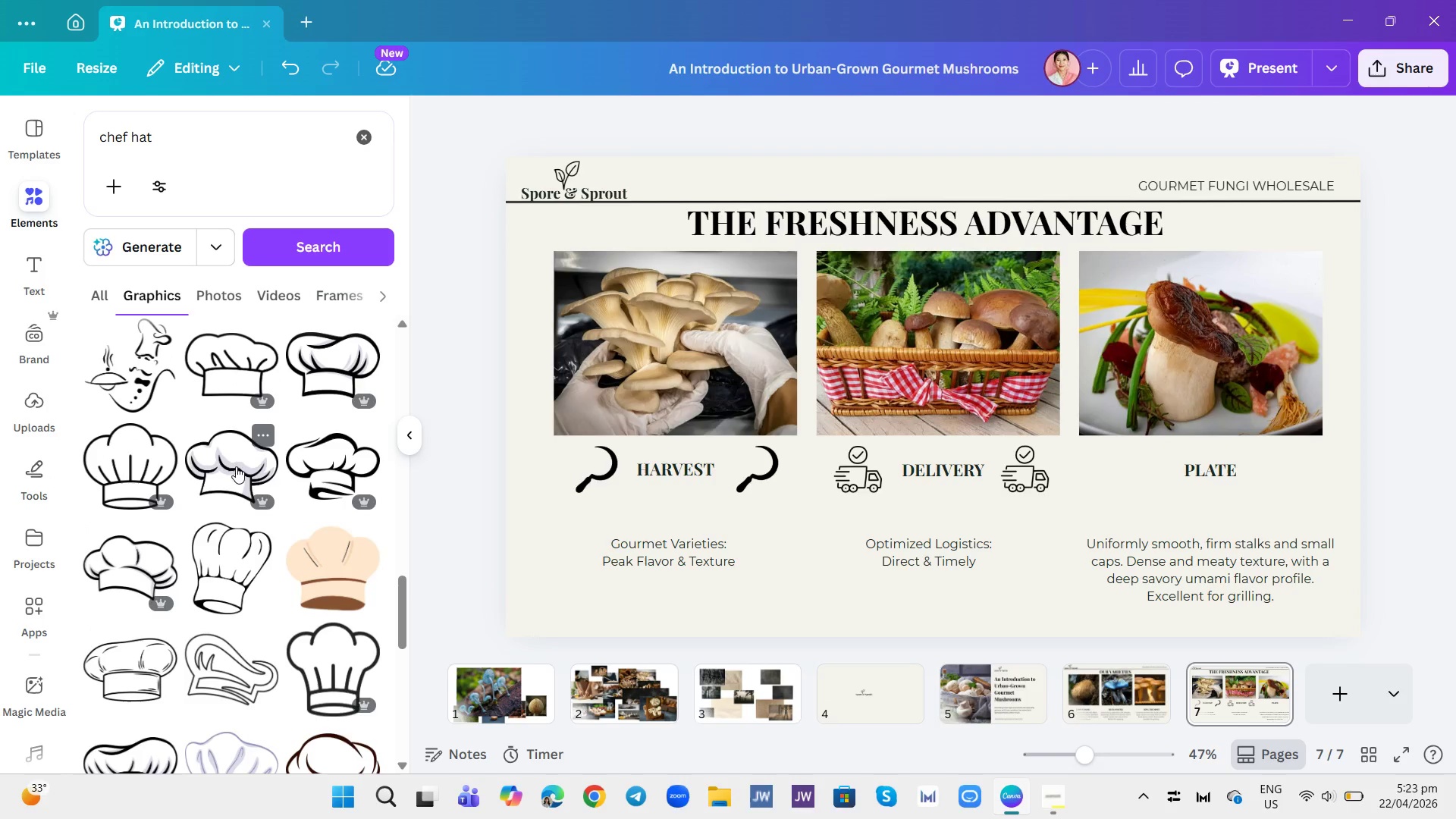 
scroll: coordinate [242, 532], scroll_direction: down, amount: 1.0
 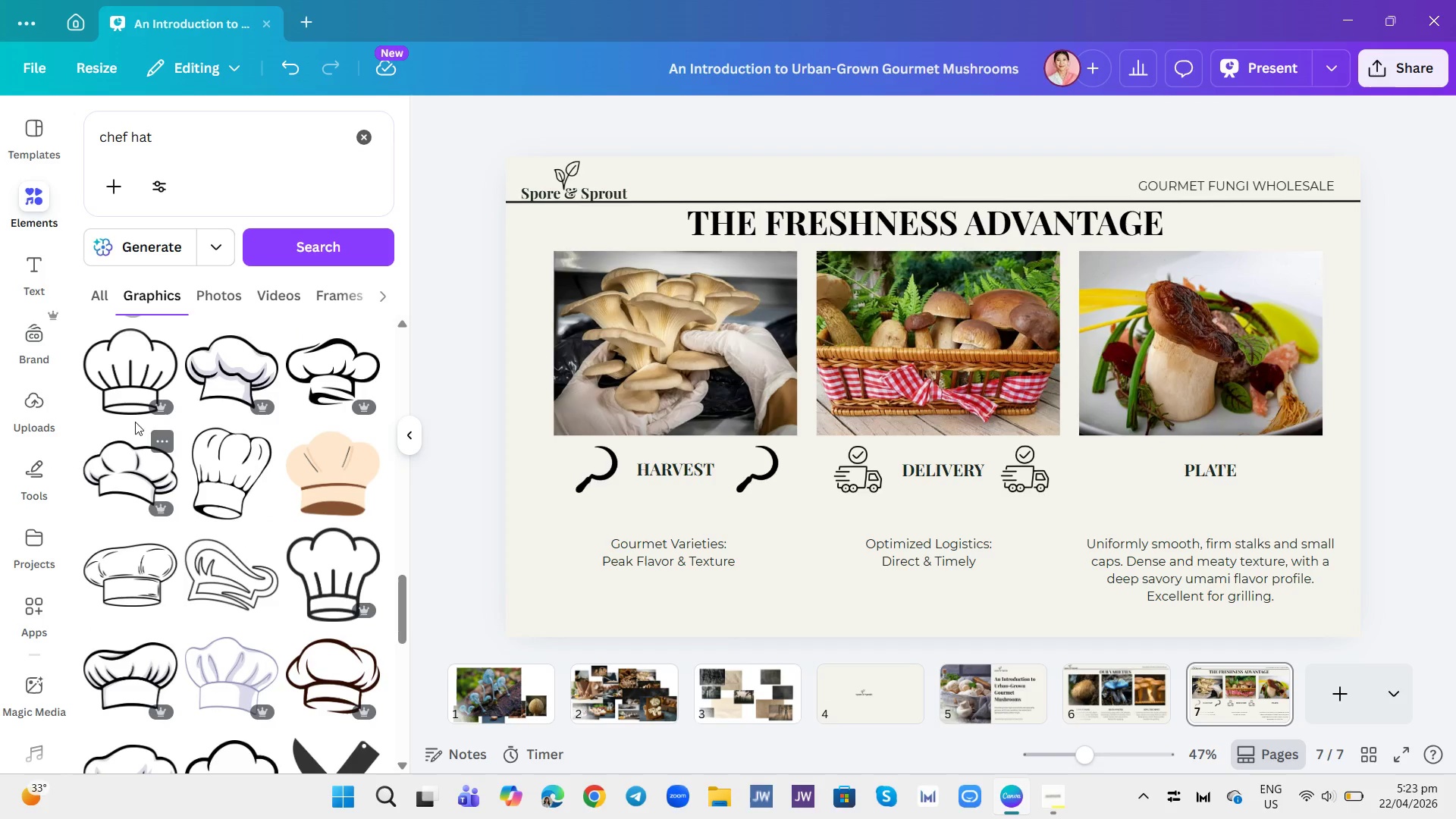 
left_click([133, 400])
 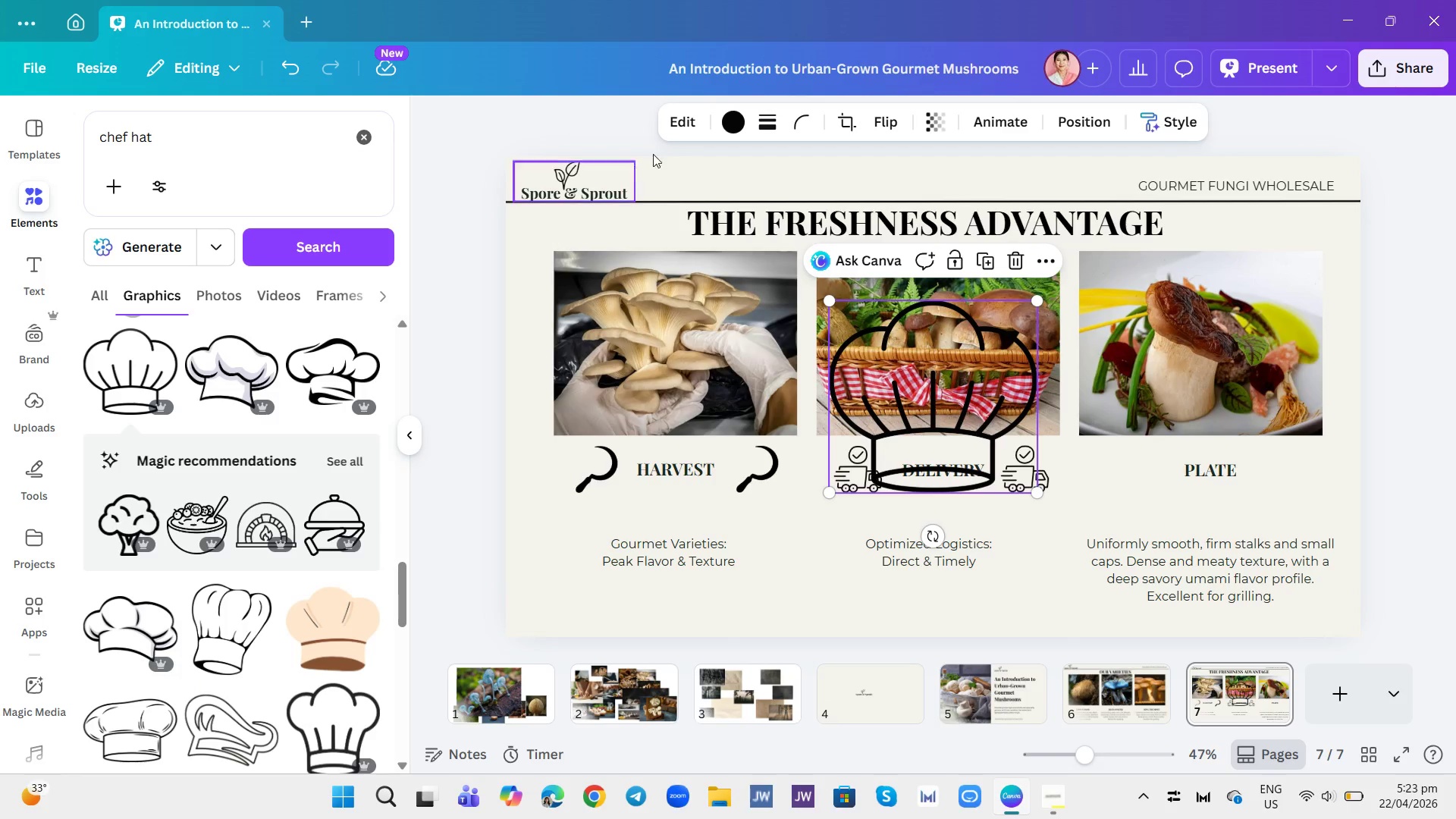 
left_click([734, 122])
 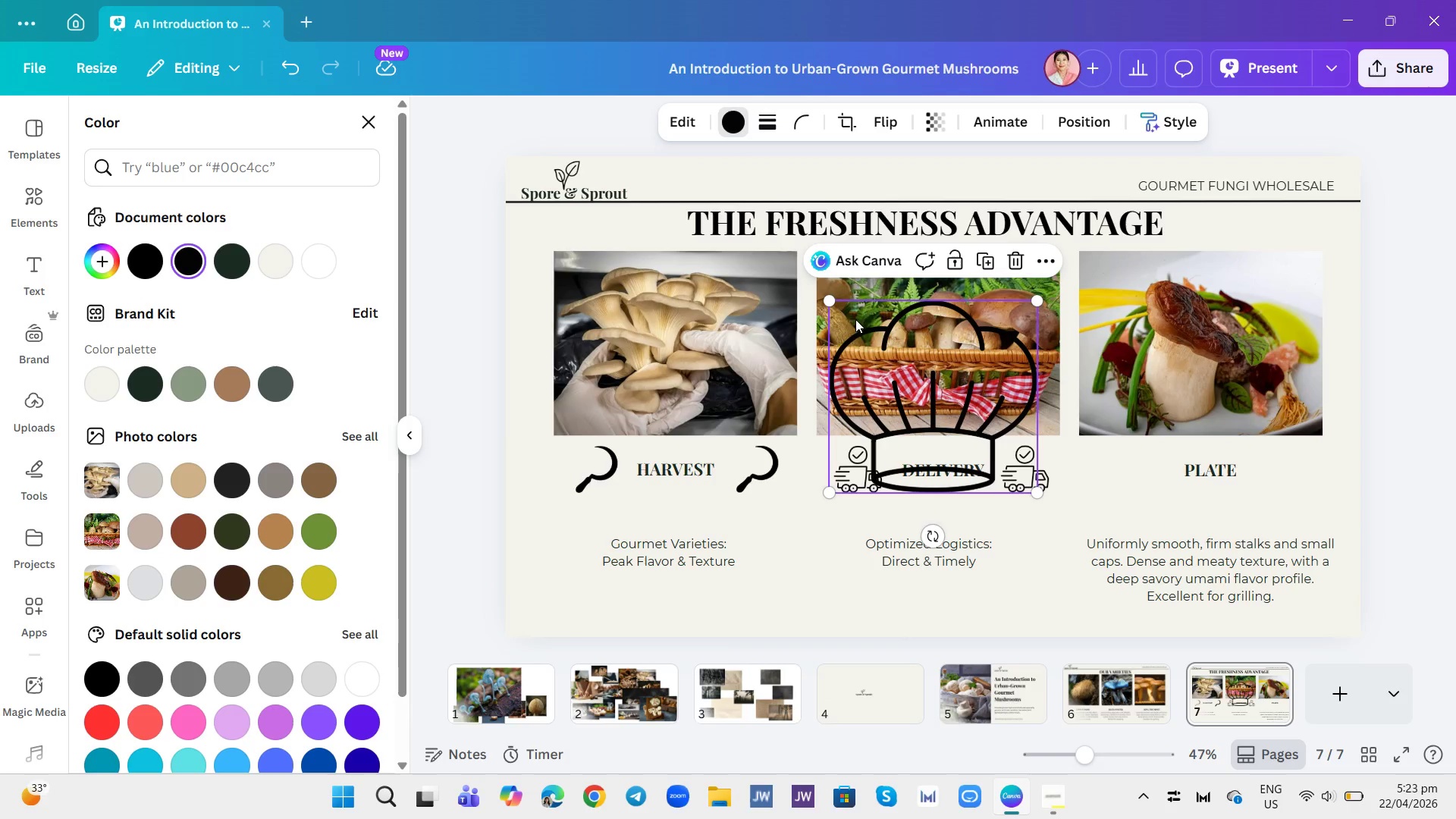 
wait(5.64)
 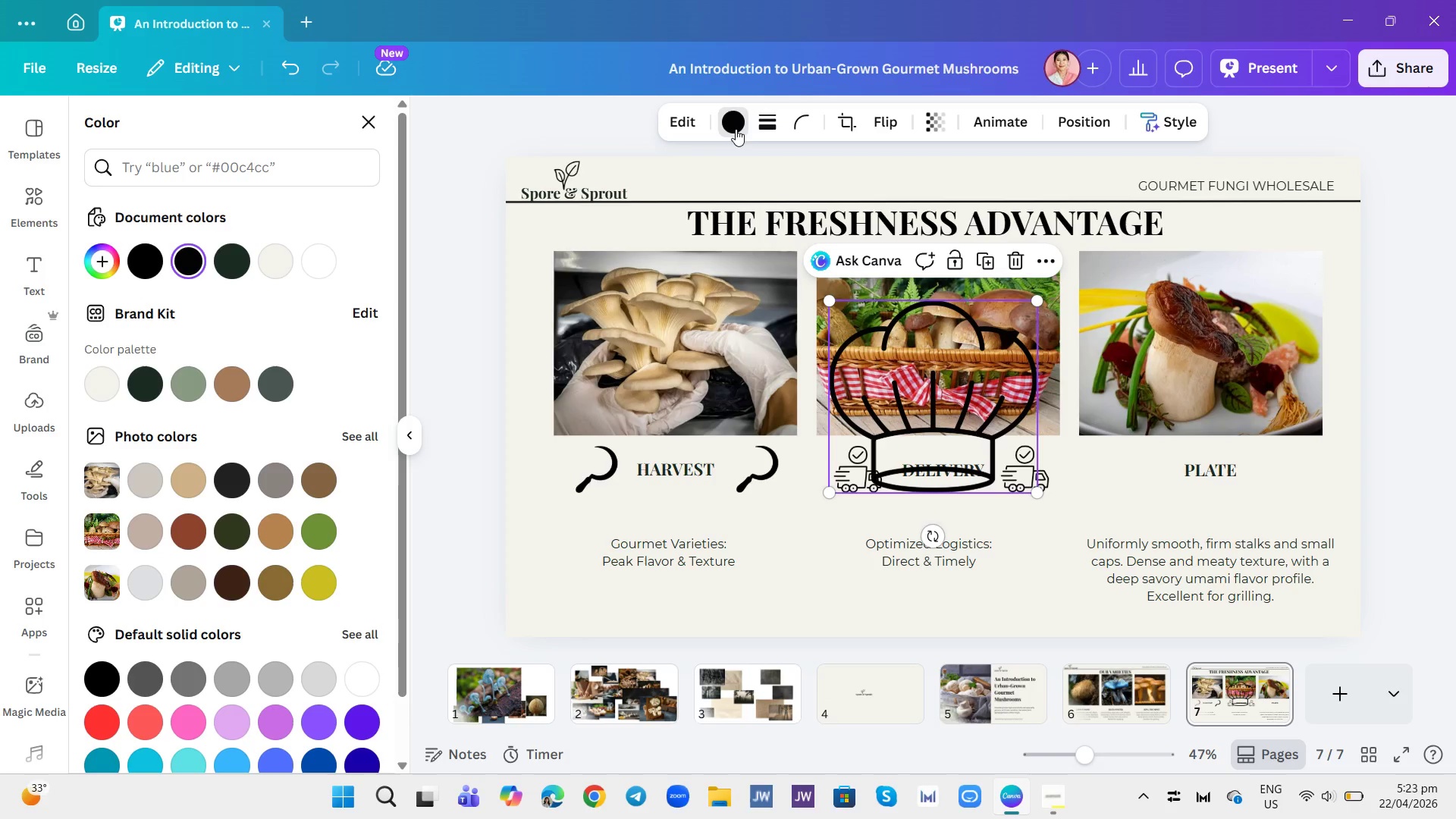 
left_click([136, 390])
 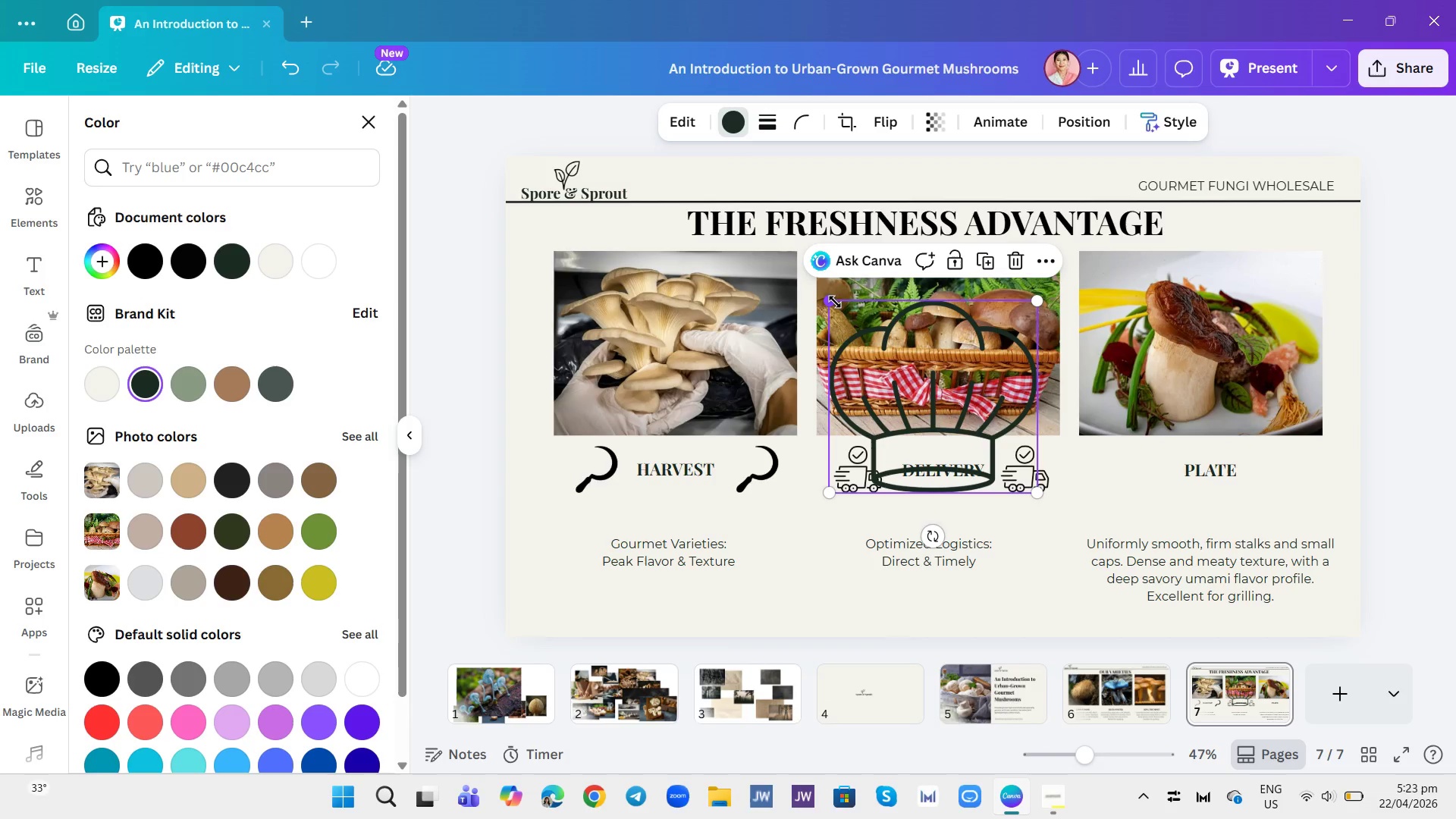 
left_click_drag(start_coordinate=[828, 302], to_coordinate=[964, 466])
 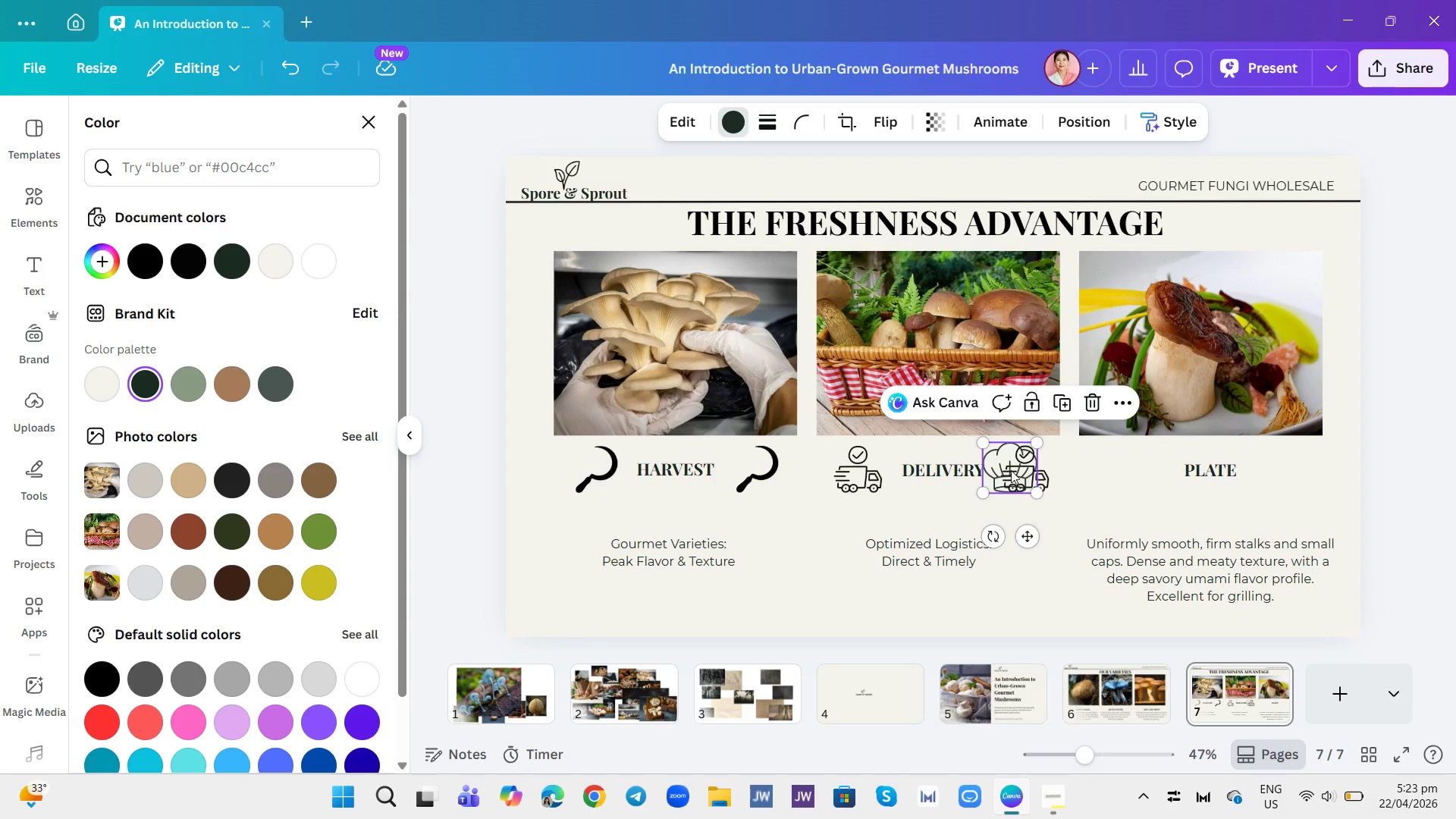 
left_click_drag(start_coordinate=[1012, 470], to_coordinate=[1128, 472])
 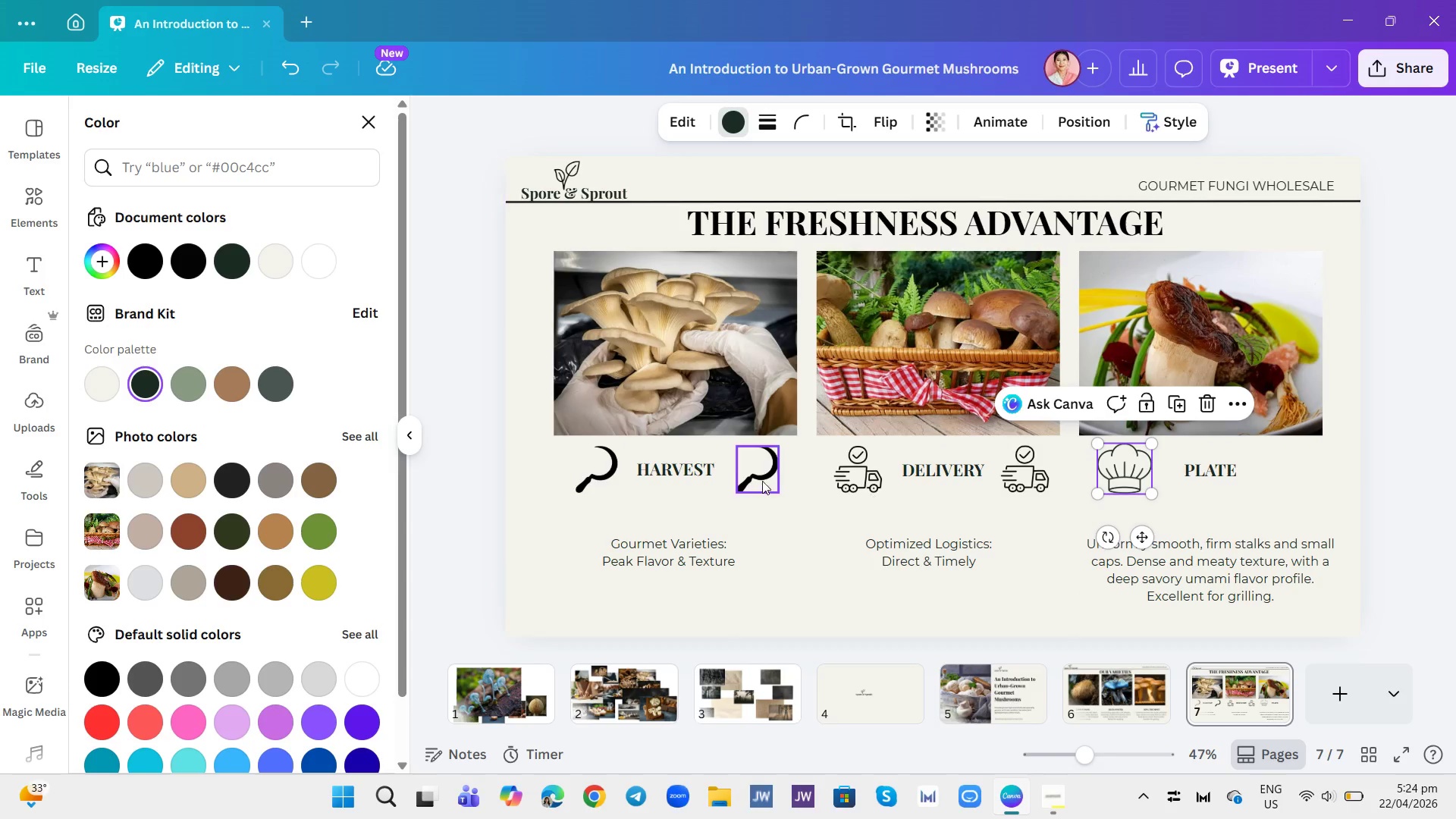 
left_click([757, 479])
 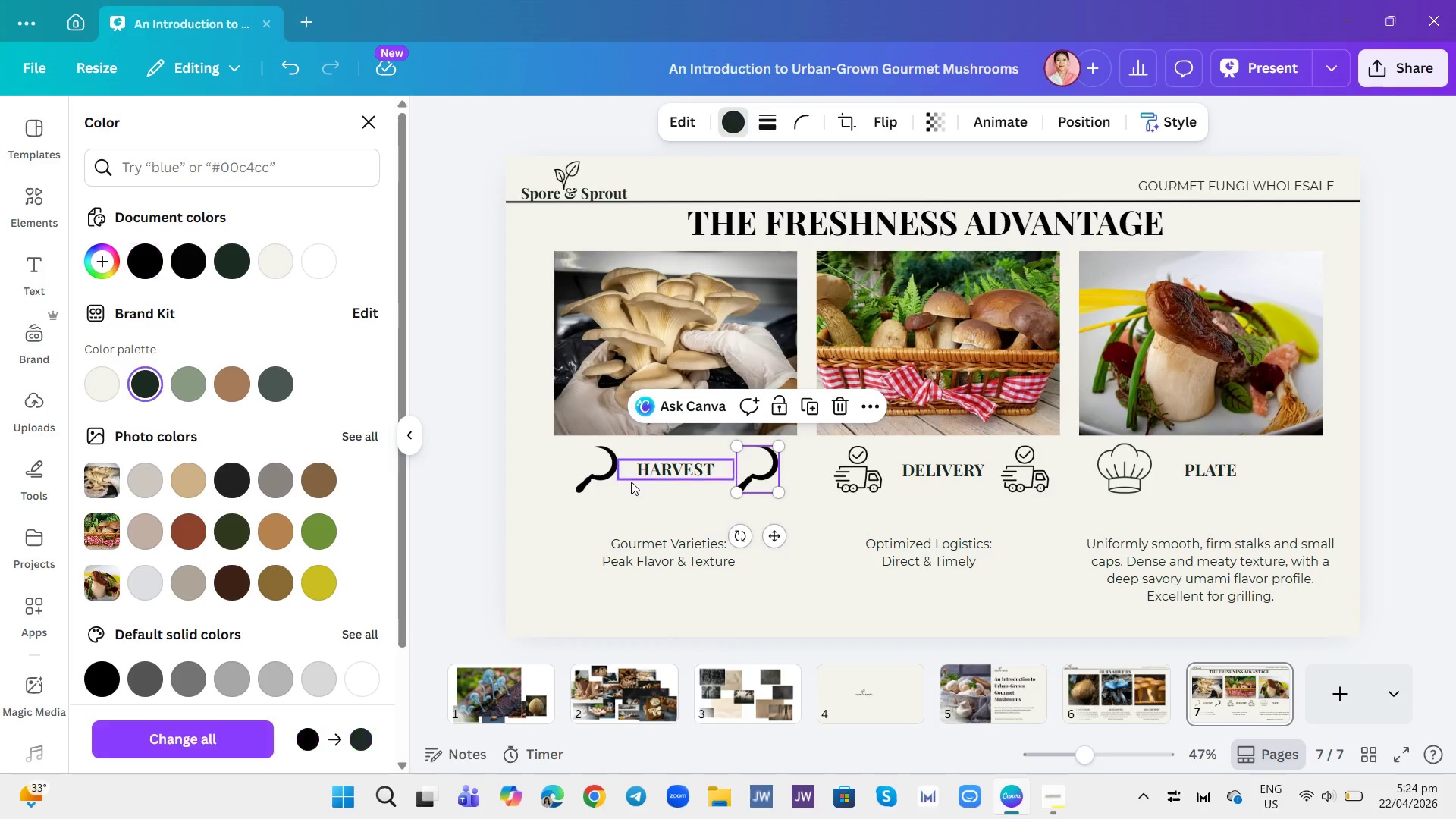 
left_click([607, 466])
 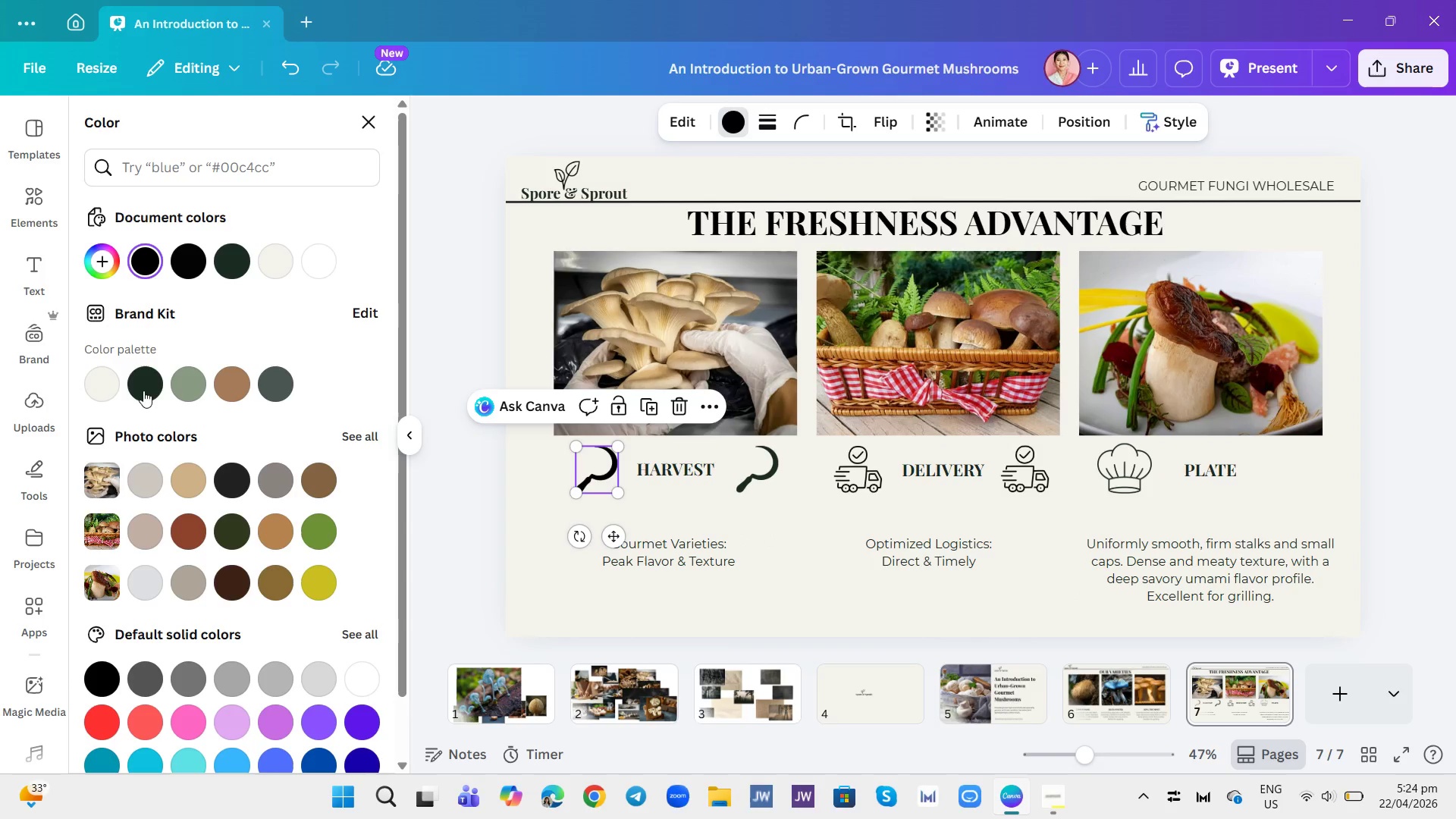 
left_click([140, 391])
 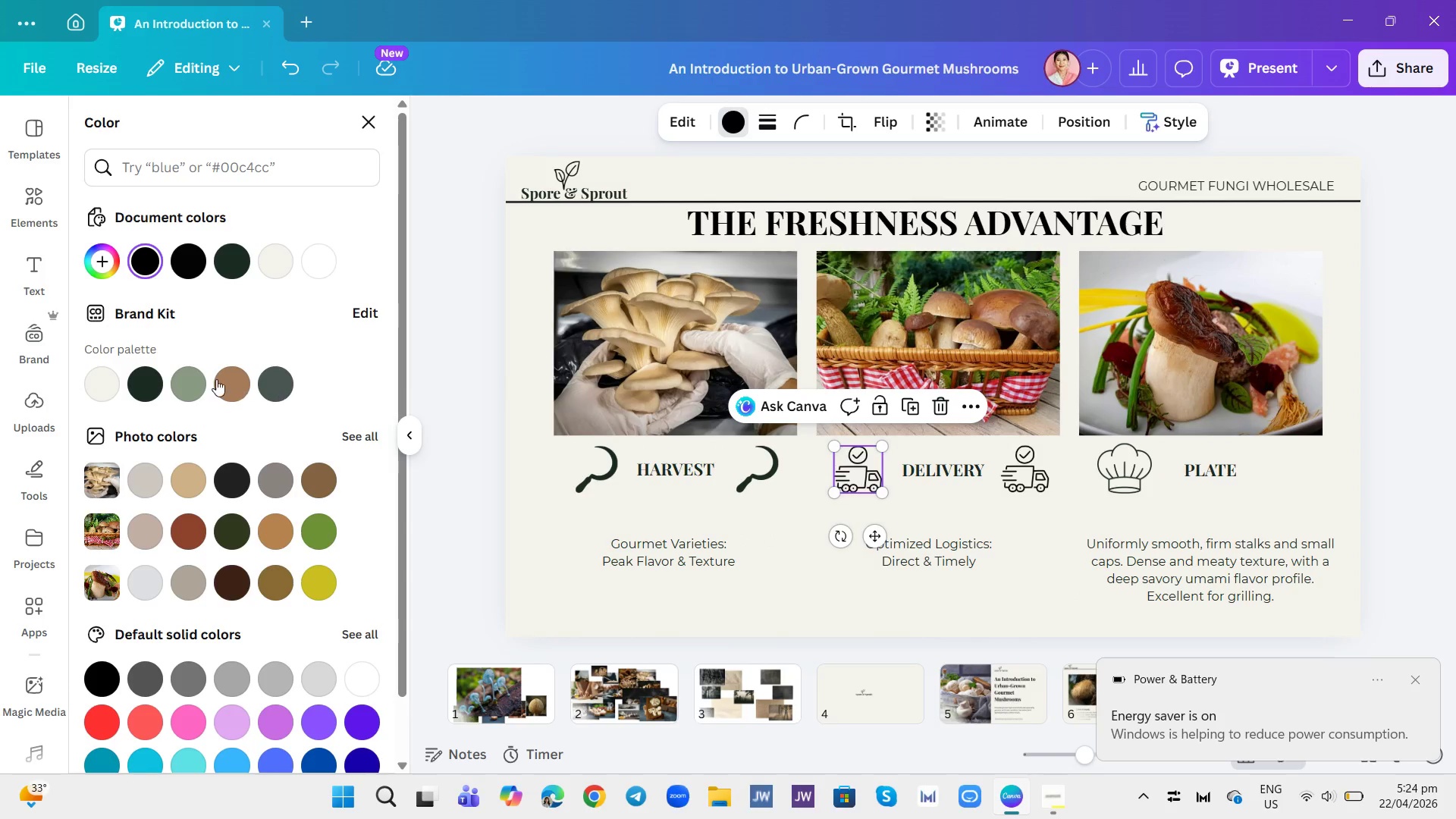 
left_click([152, 382])
 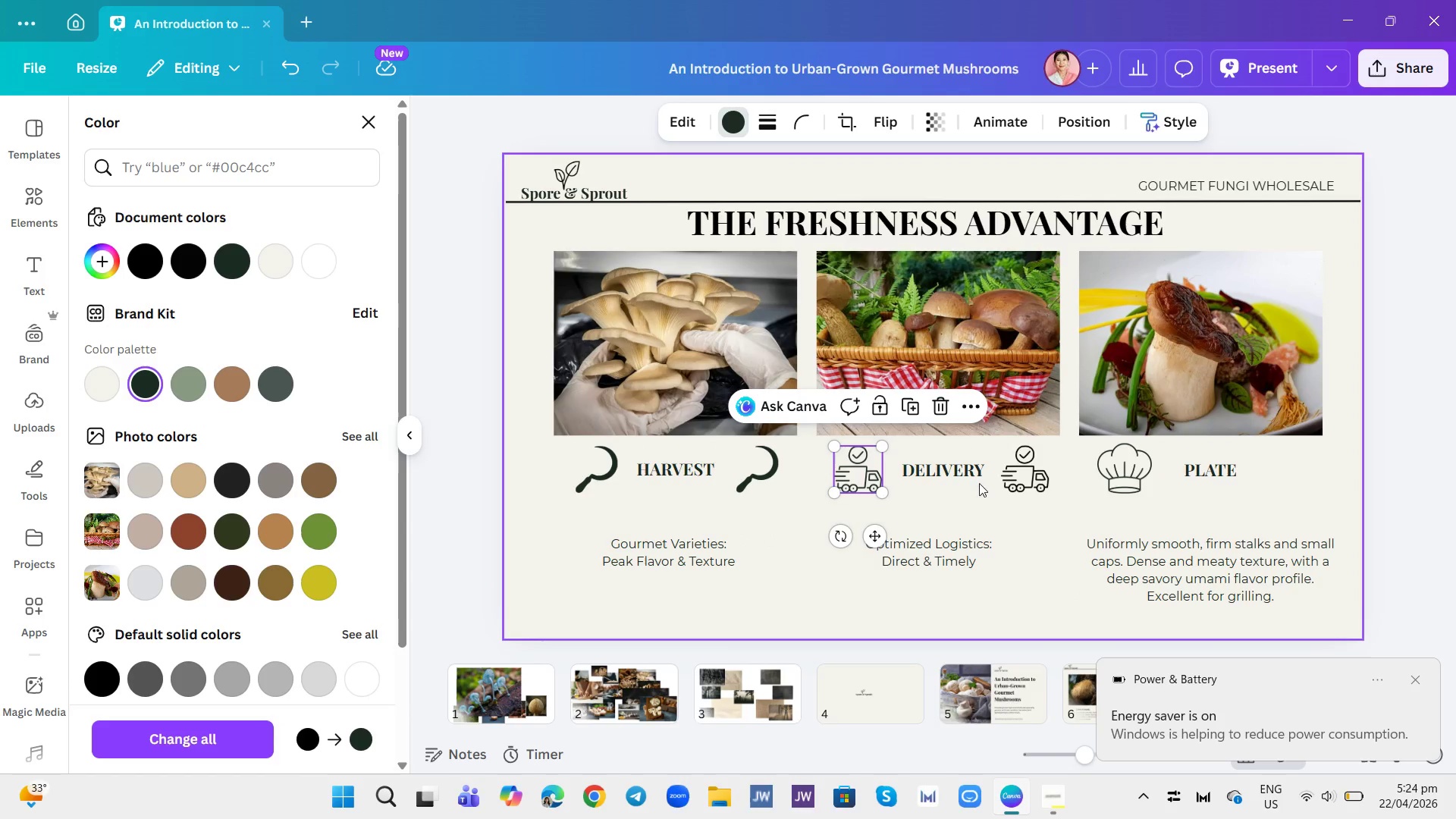 
left_click([1023, 478])
 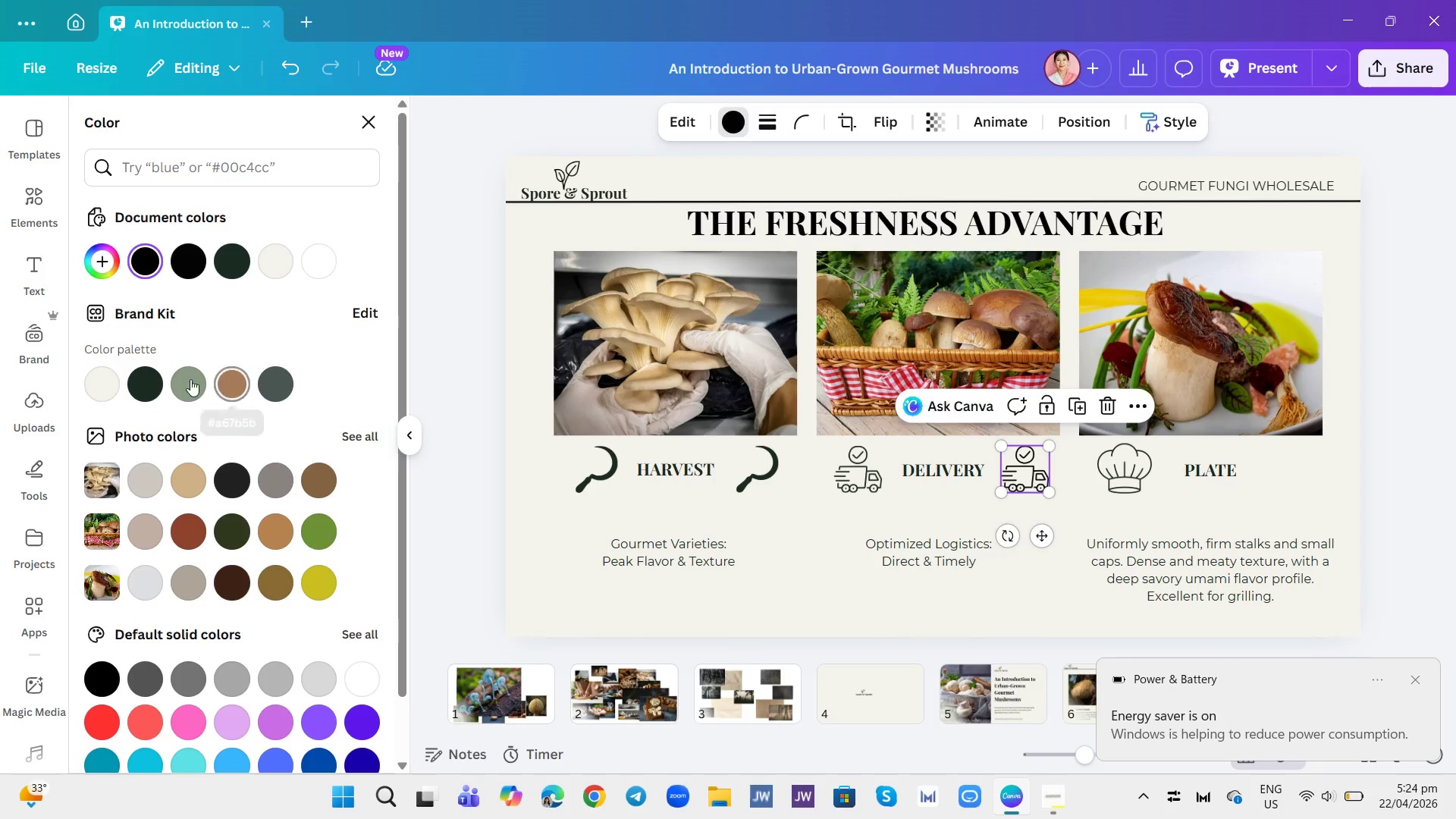 
left_click([155, 384])
 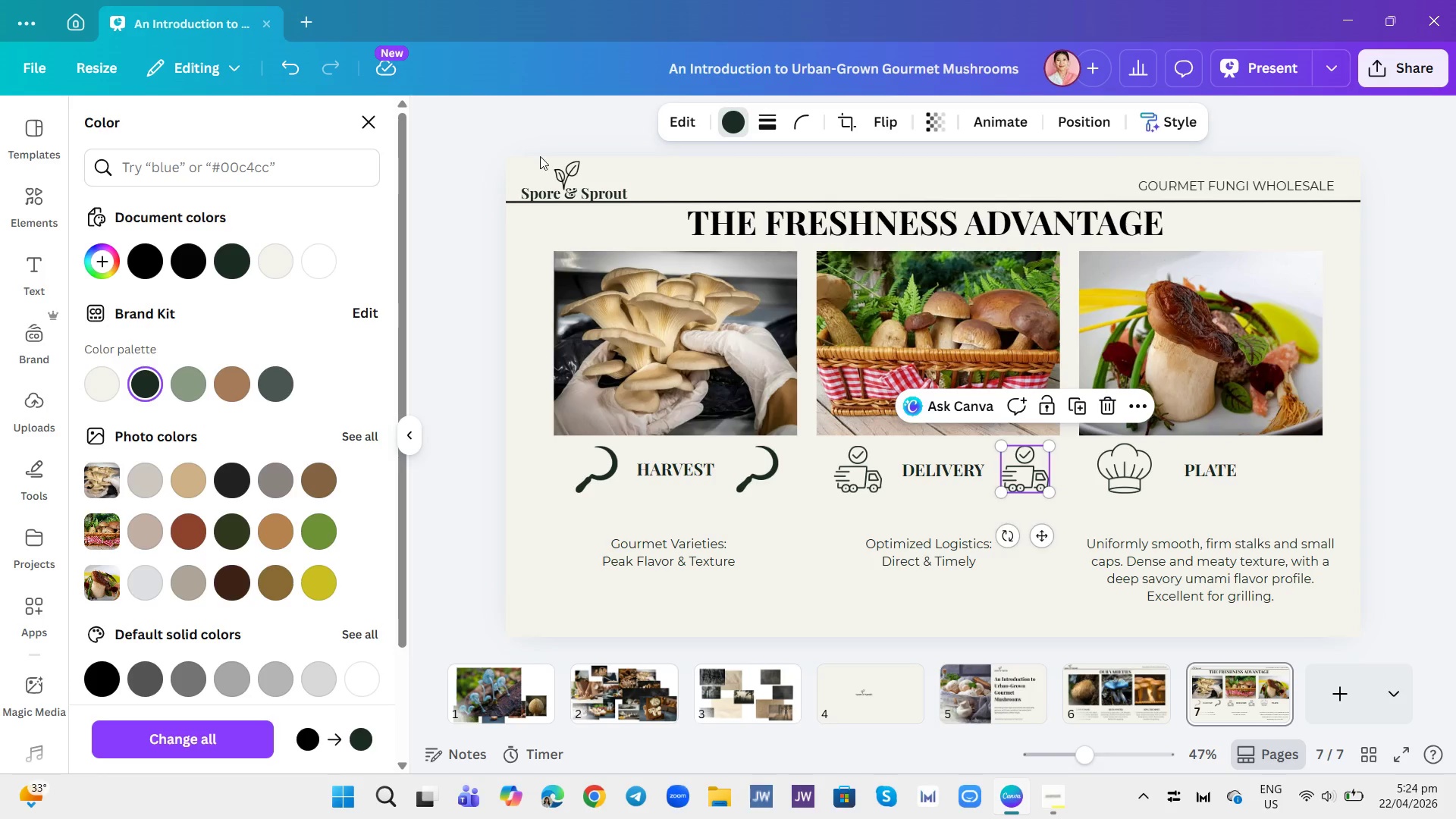 
wait(16.84)
 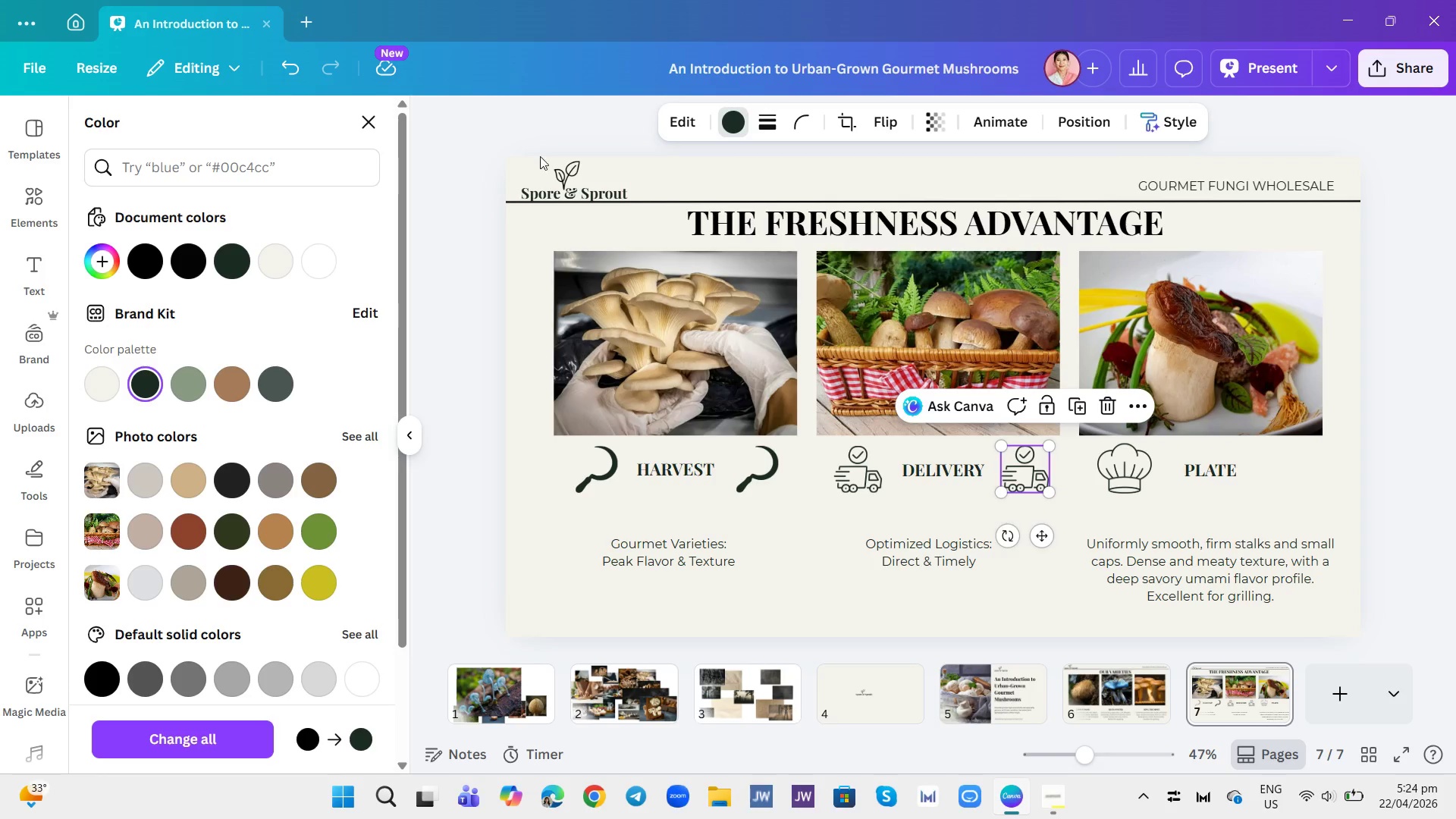 
left_click([1131, 479])
 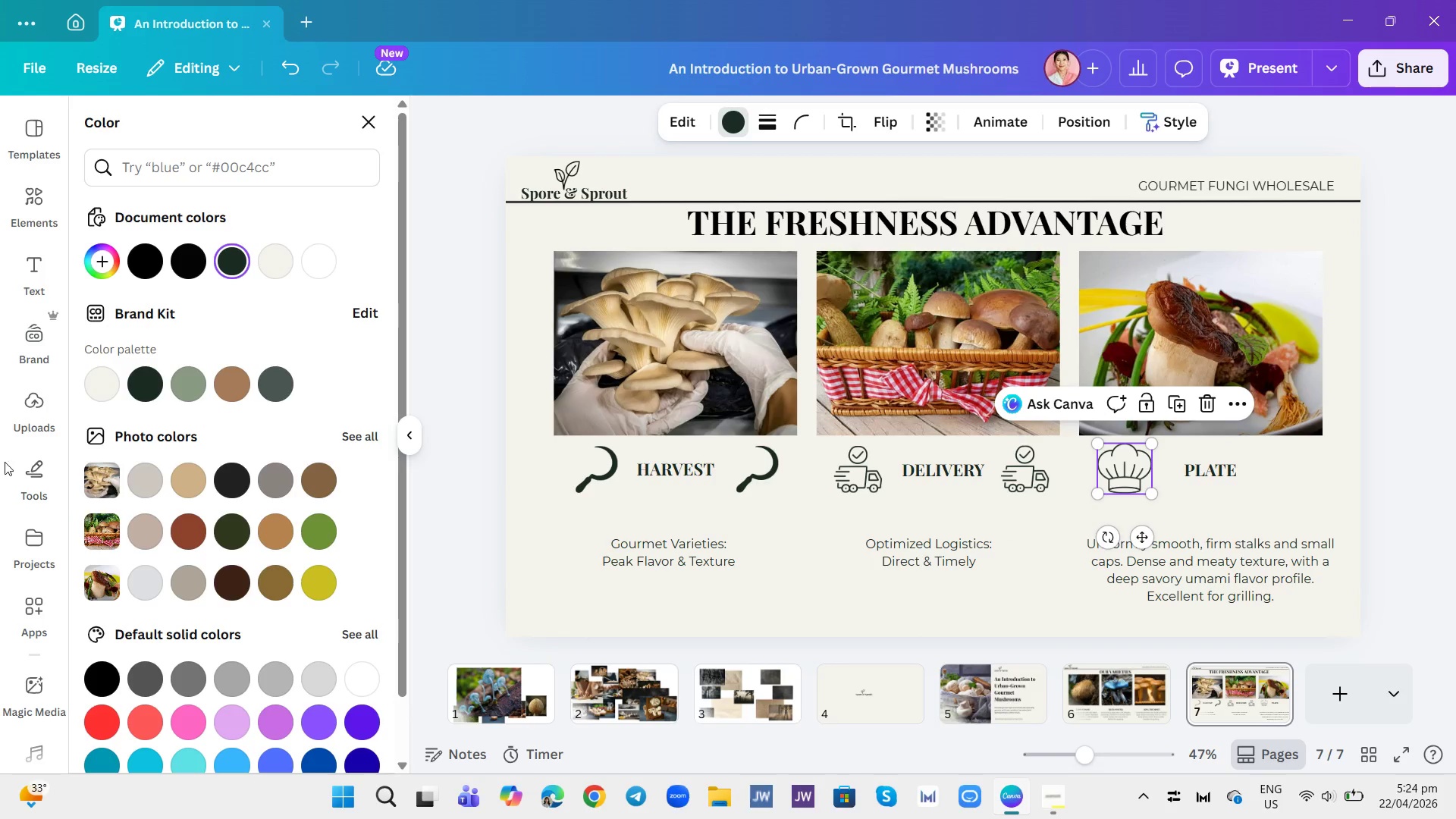 
left_click([142, 384])
 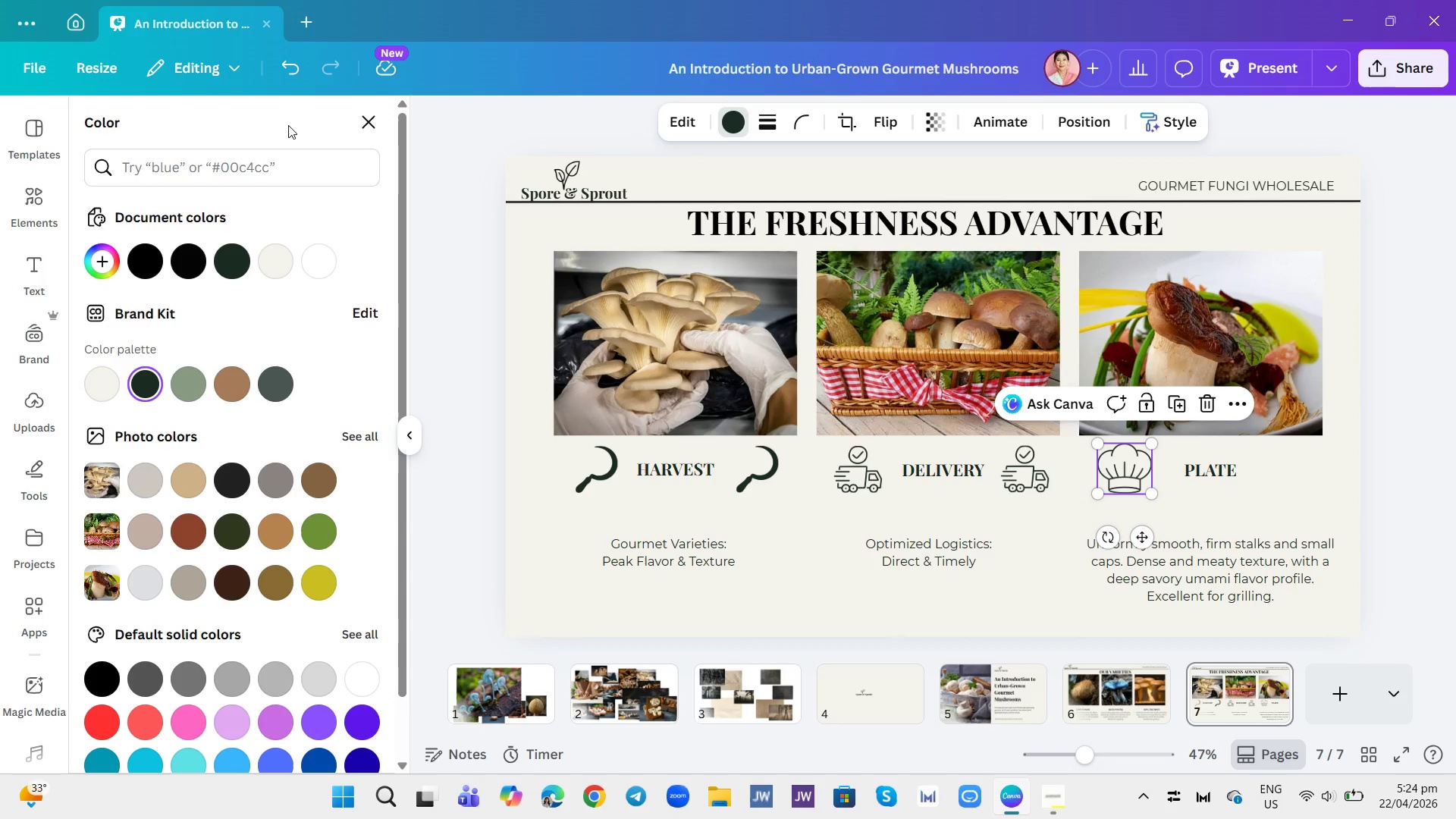 
left_click([363, 120])
 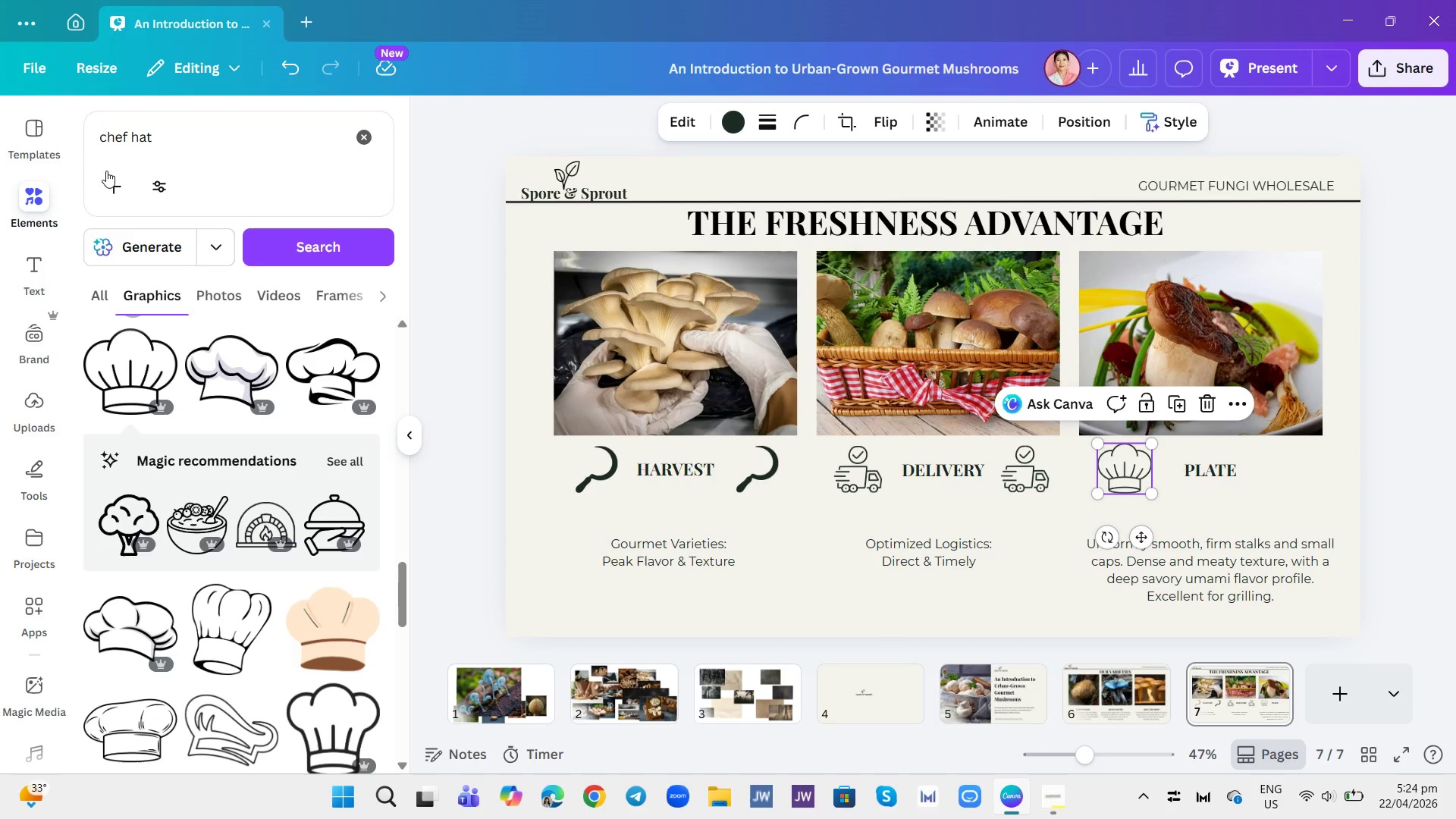 
left_click([174, 132])
 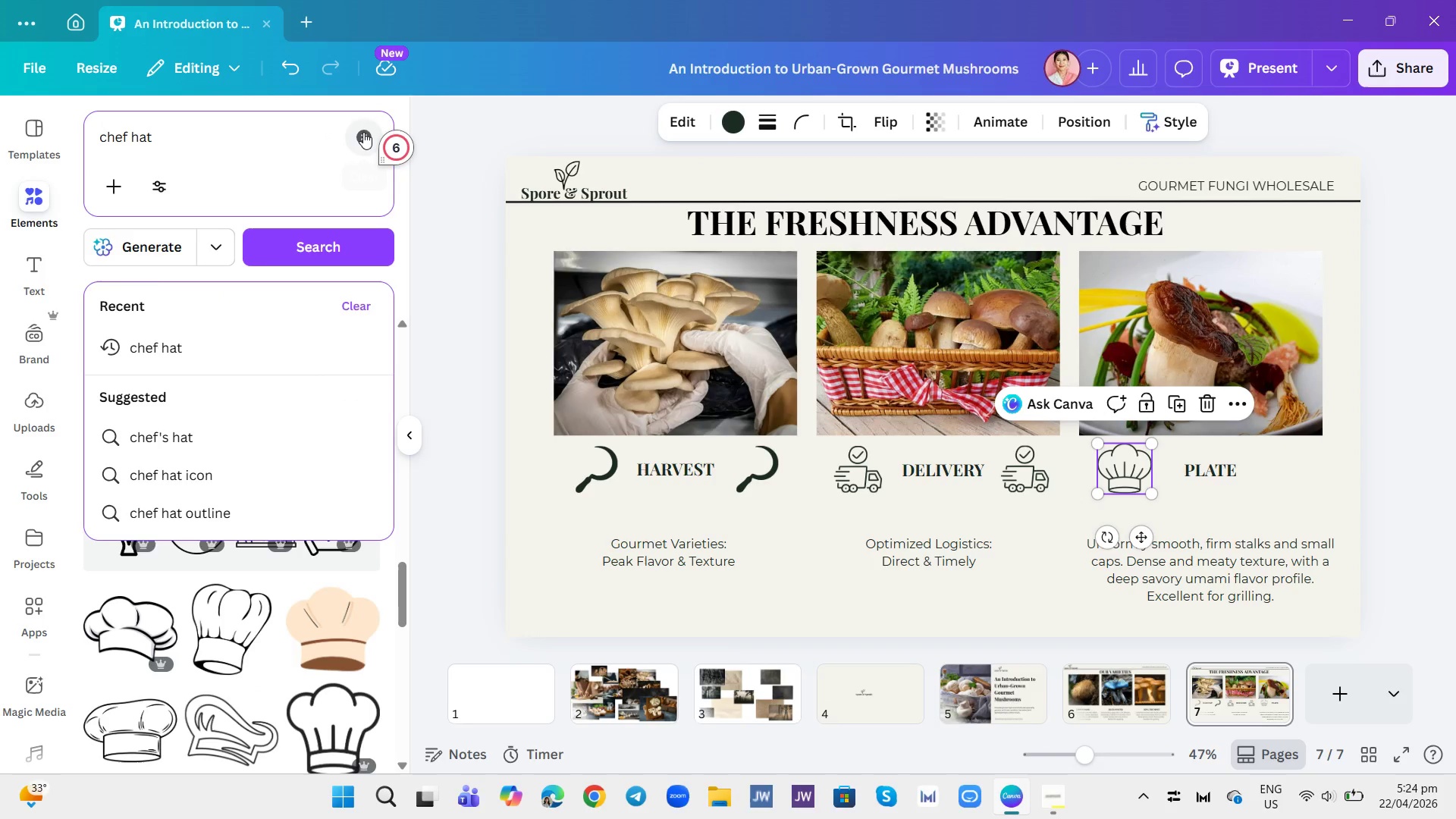 
left_click([362, 132])
 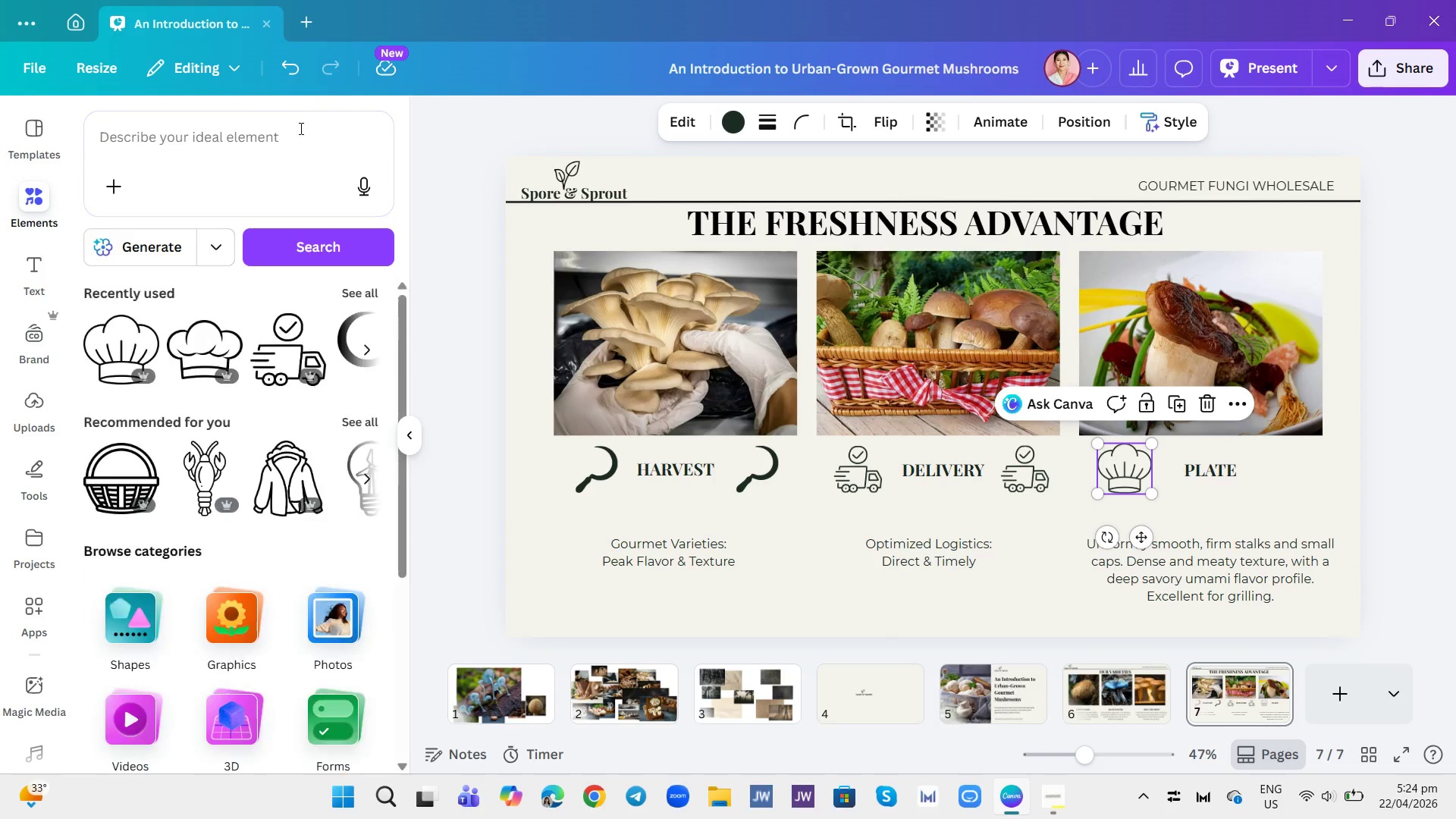 
left_click([297, 128])
 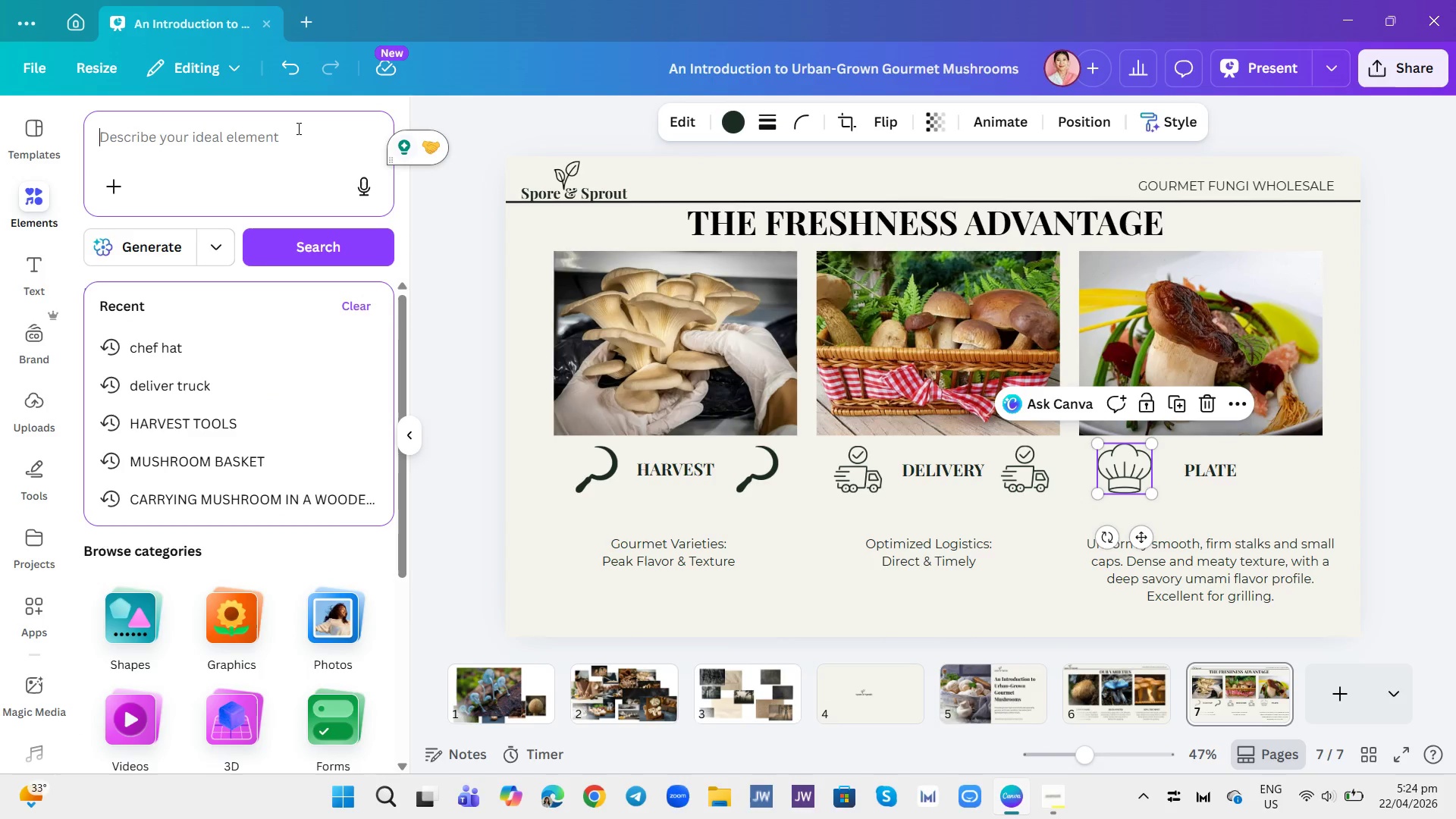 
type(spoon and for)
key(Backspace)
type(\)
key(Backspace)
type(rk)
 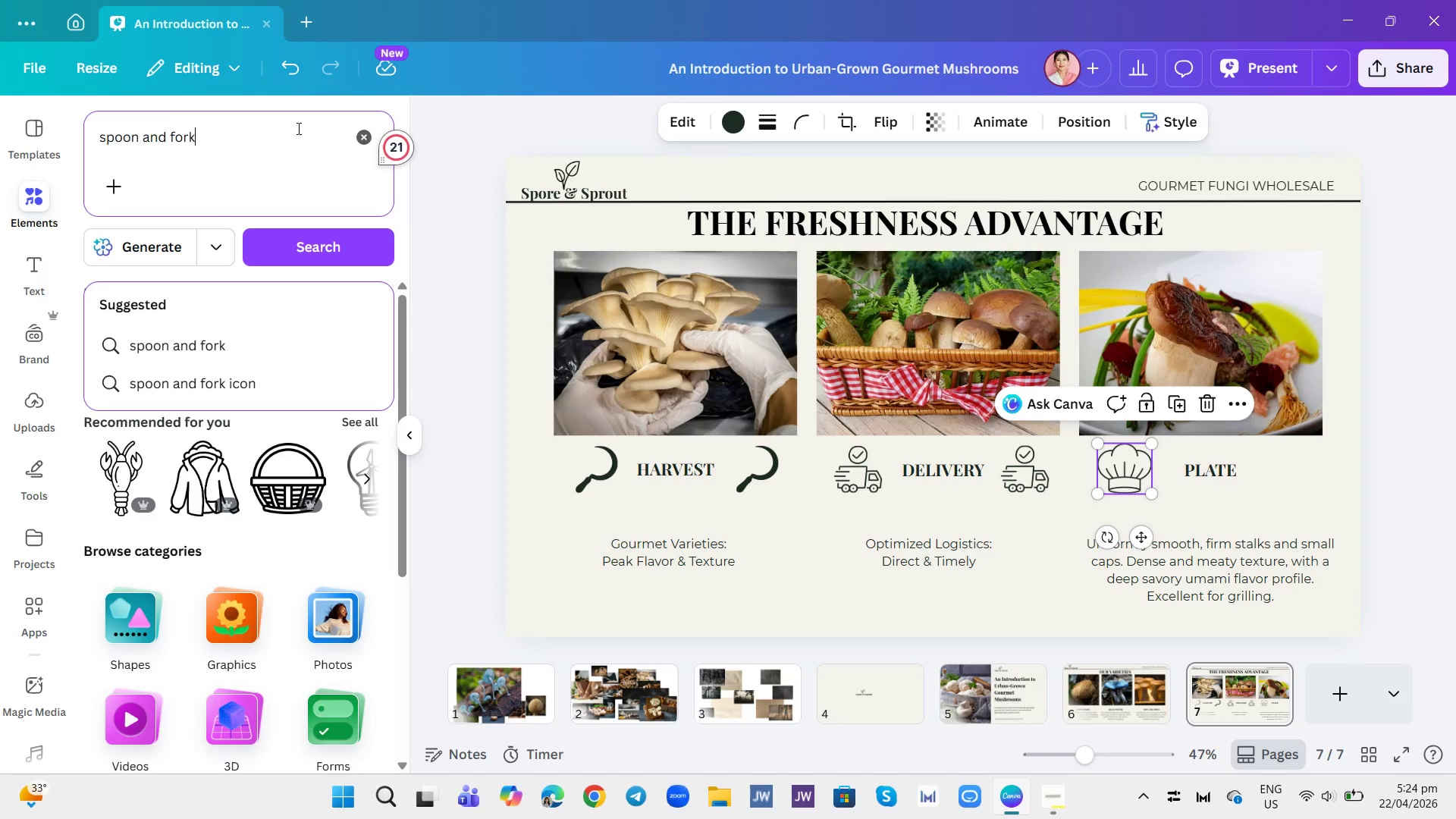 
key(Enter)
 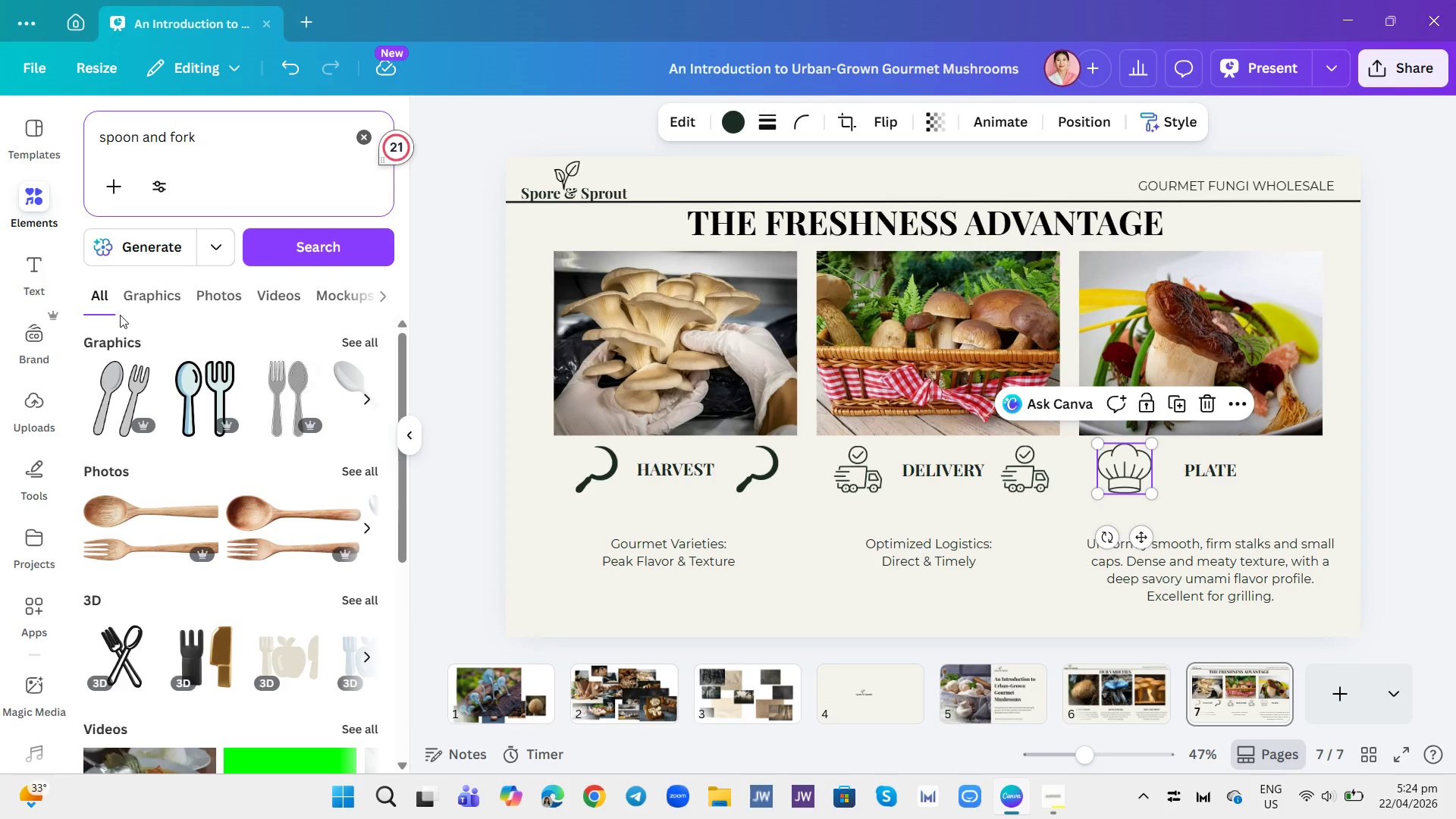 
left_click([151, 288])
 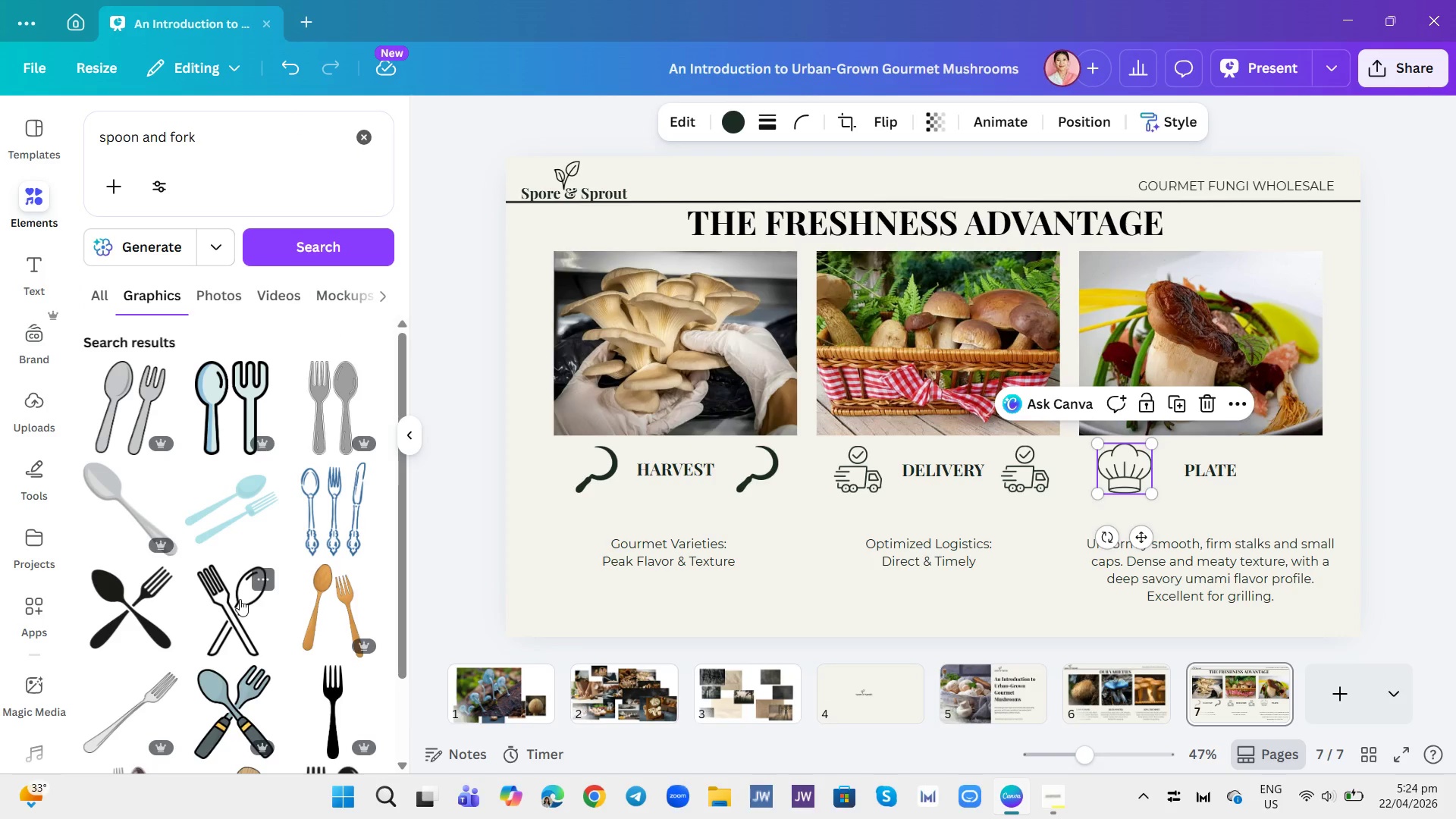 
left_click([237, 599])
 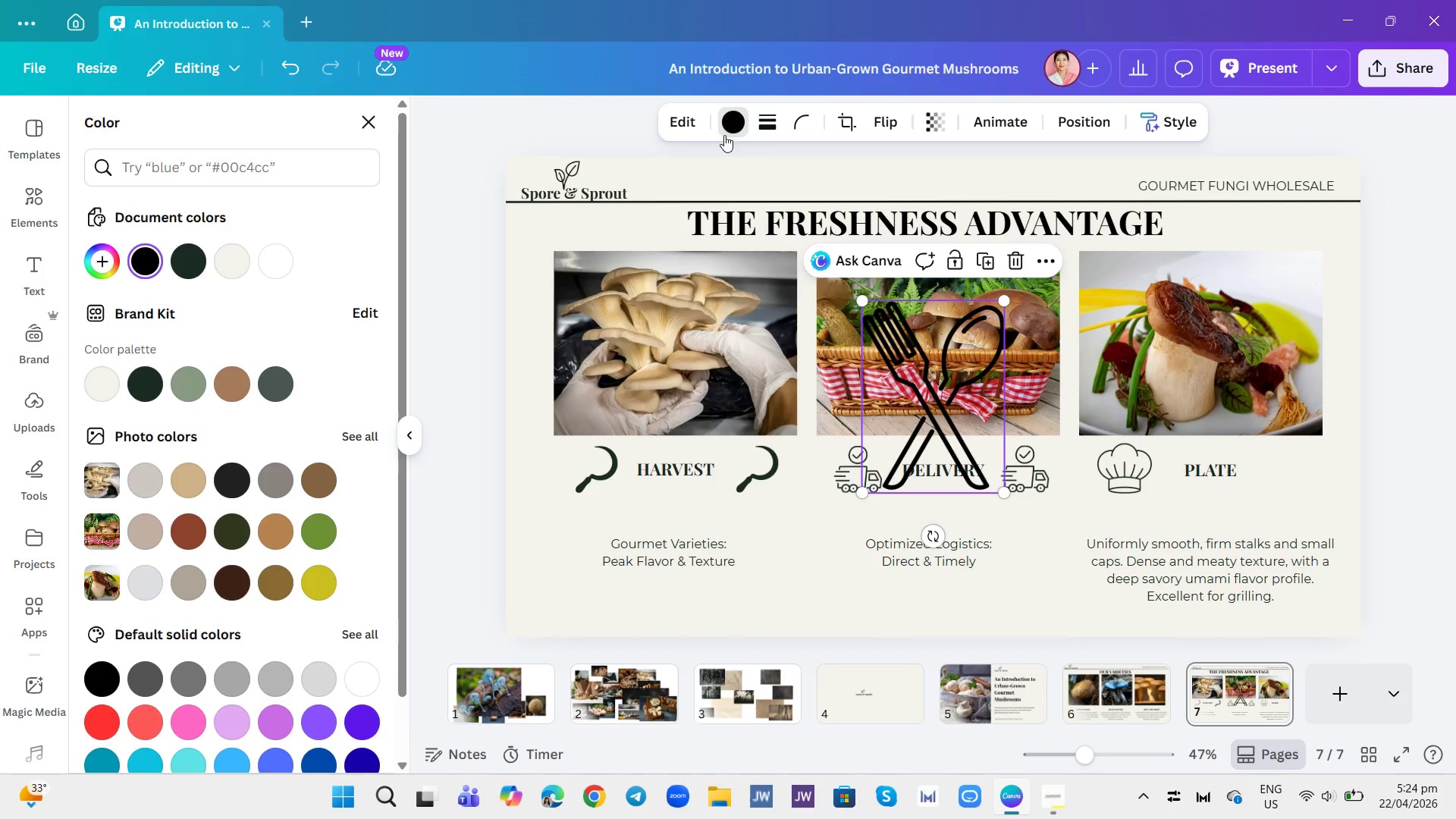 
left_click([140, 379])
 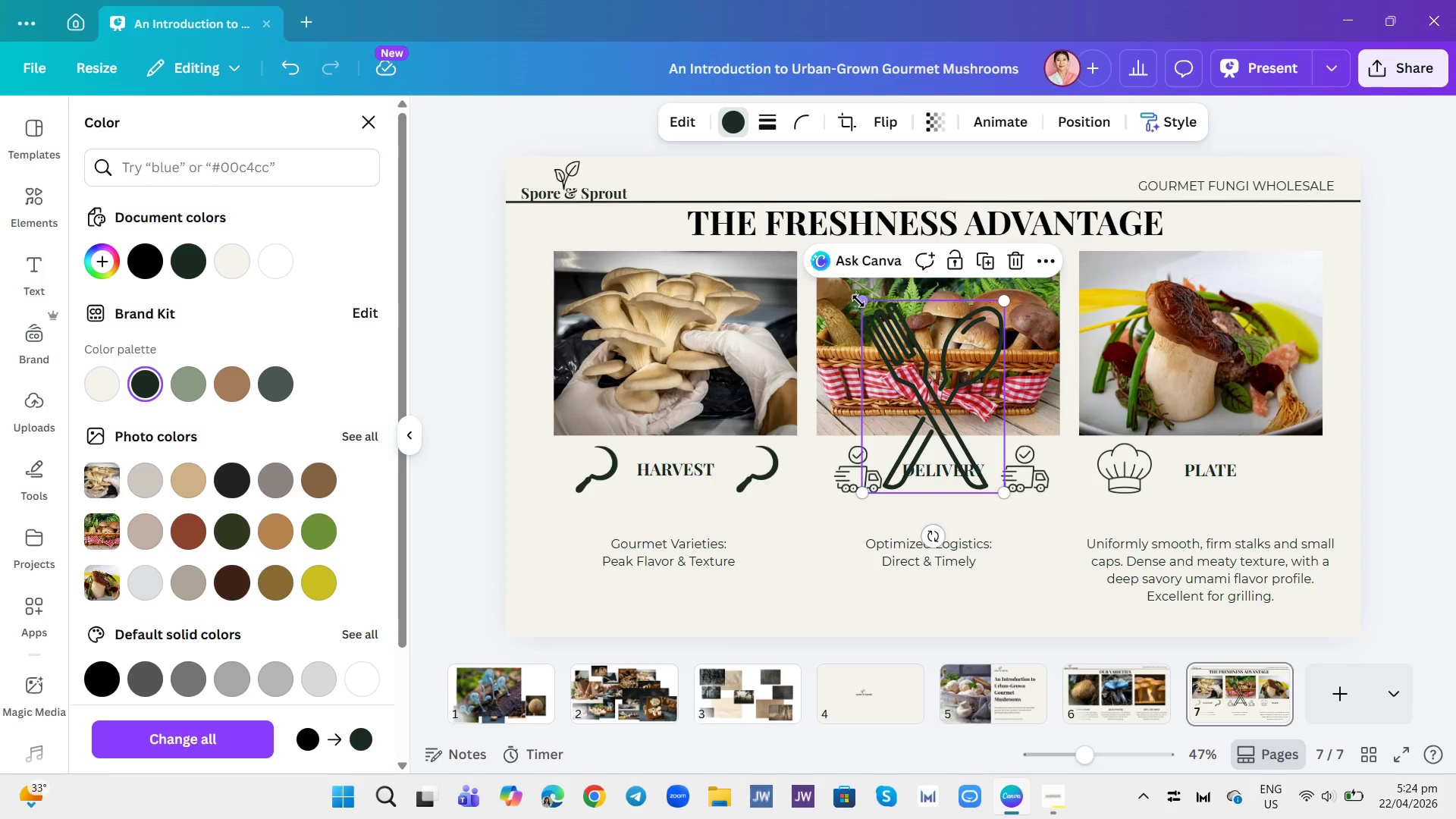 
left_click_drag(start_coordinate=[859, 301], to_coordinate=[956, 447])
 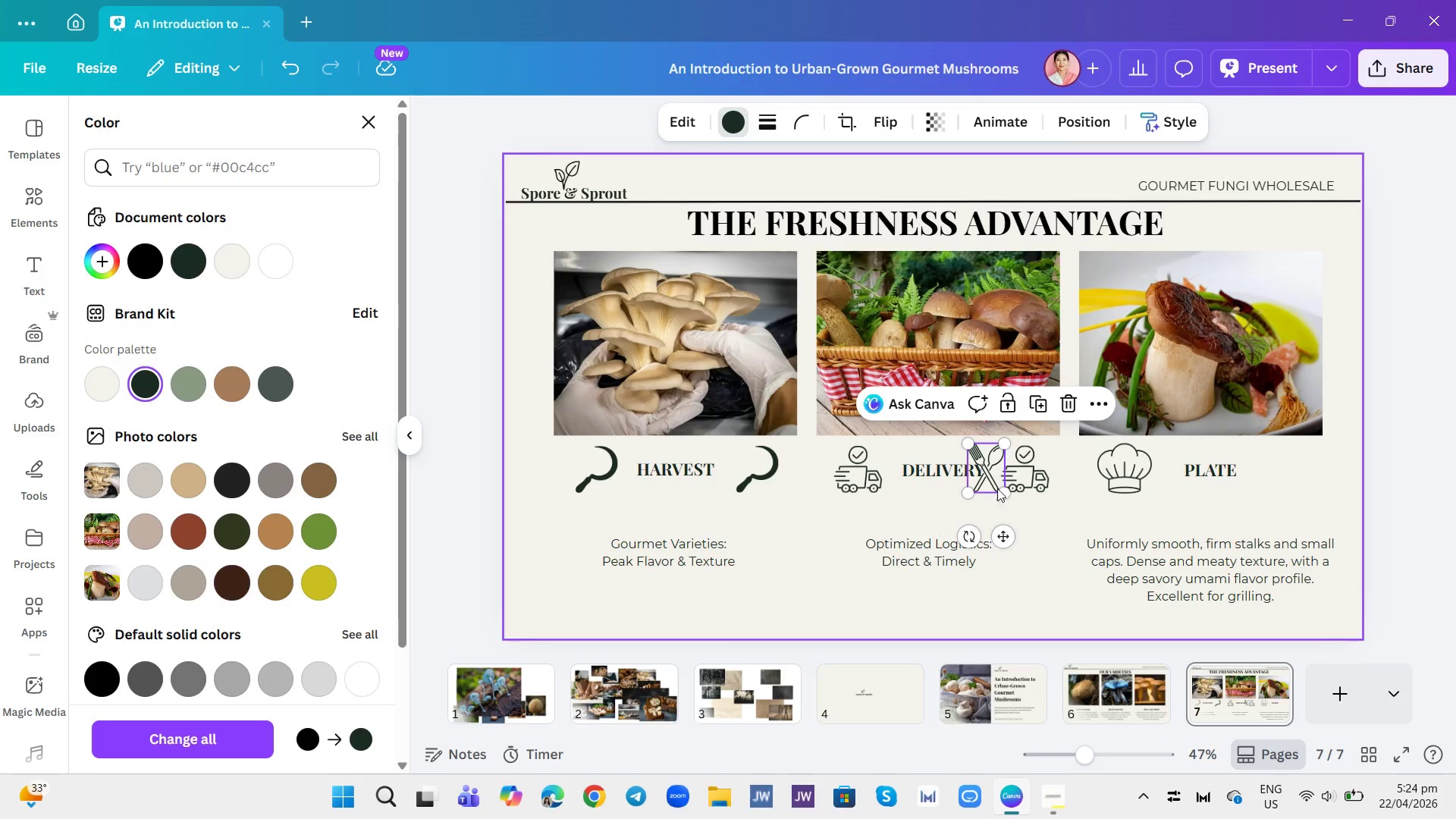 
left_click_drag(start_coordinate=[985, 466], to_coordinate=[1279, 469])
 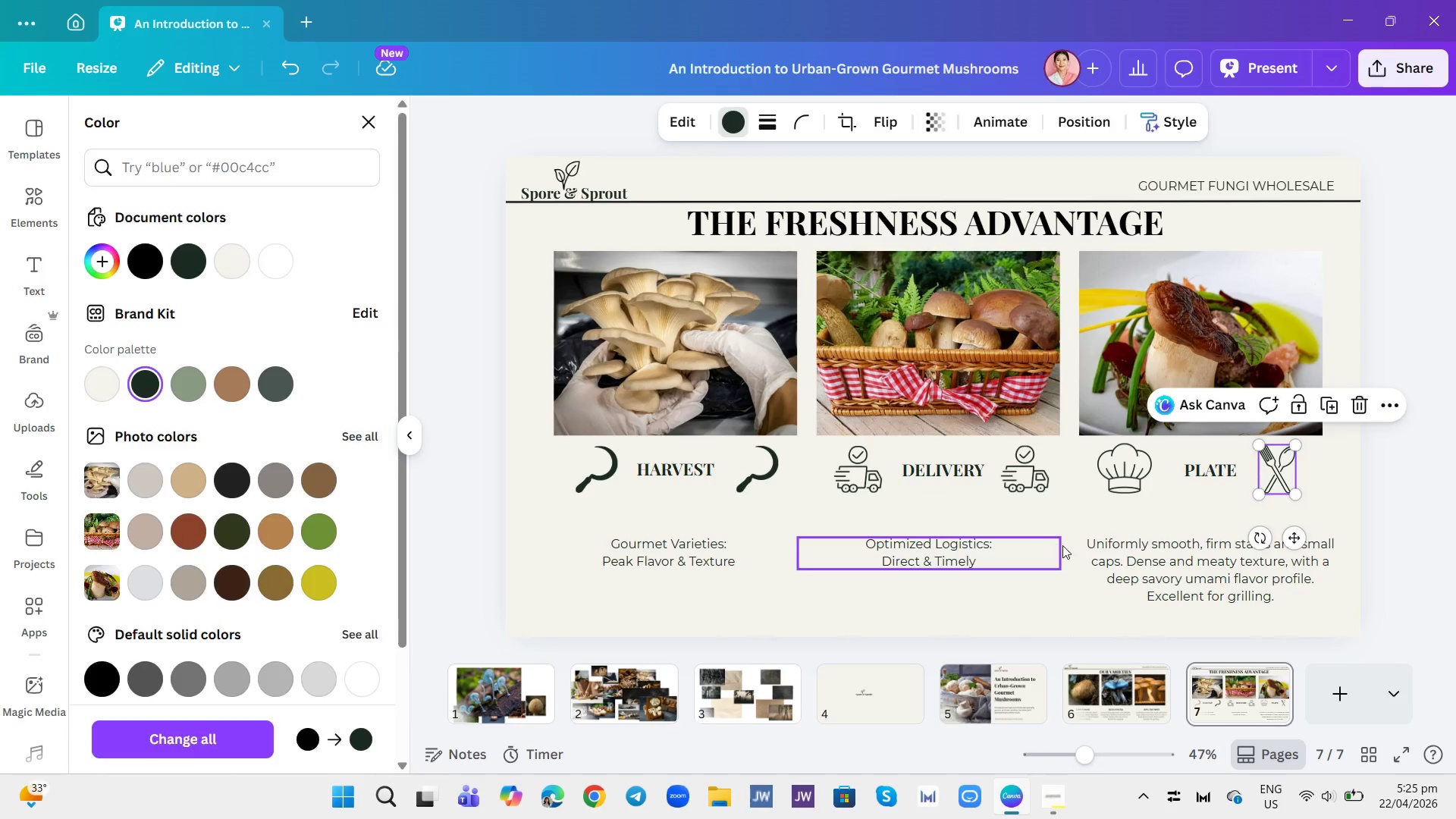 
double_click([1206, 551])
 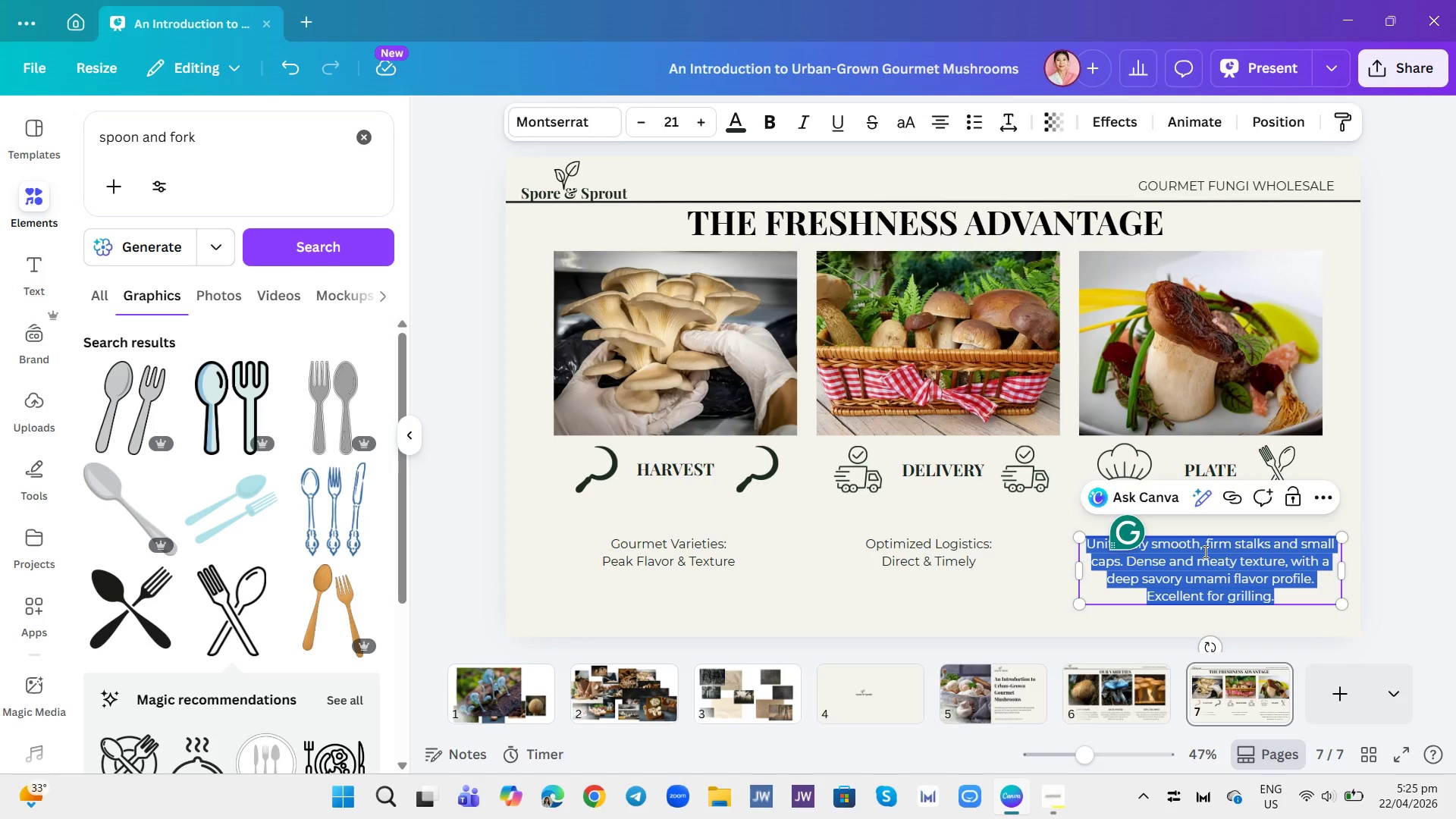 
type(ChefRe)
key(Backspace)
key(Backspace)
type( Ready:)
 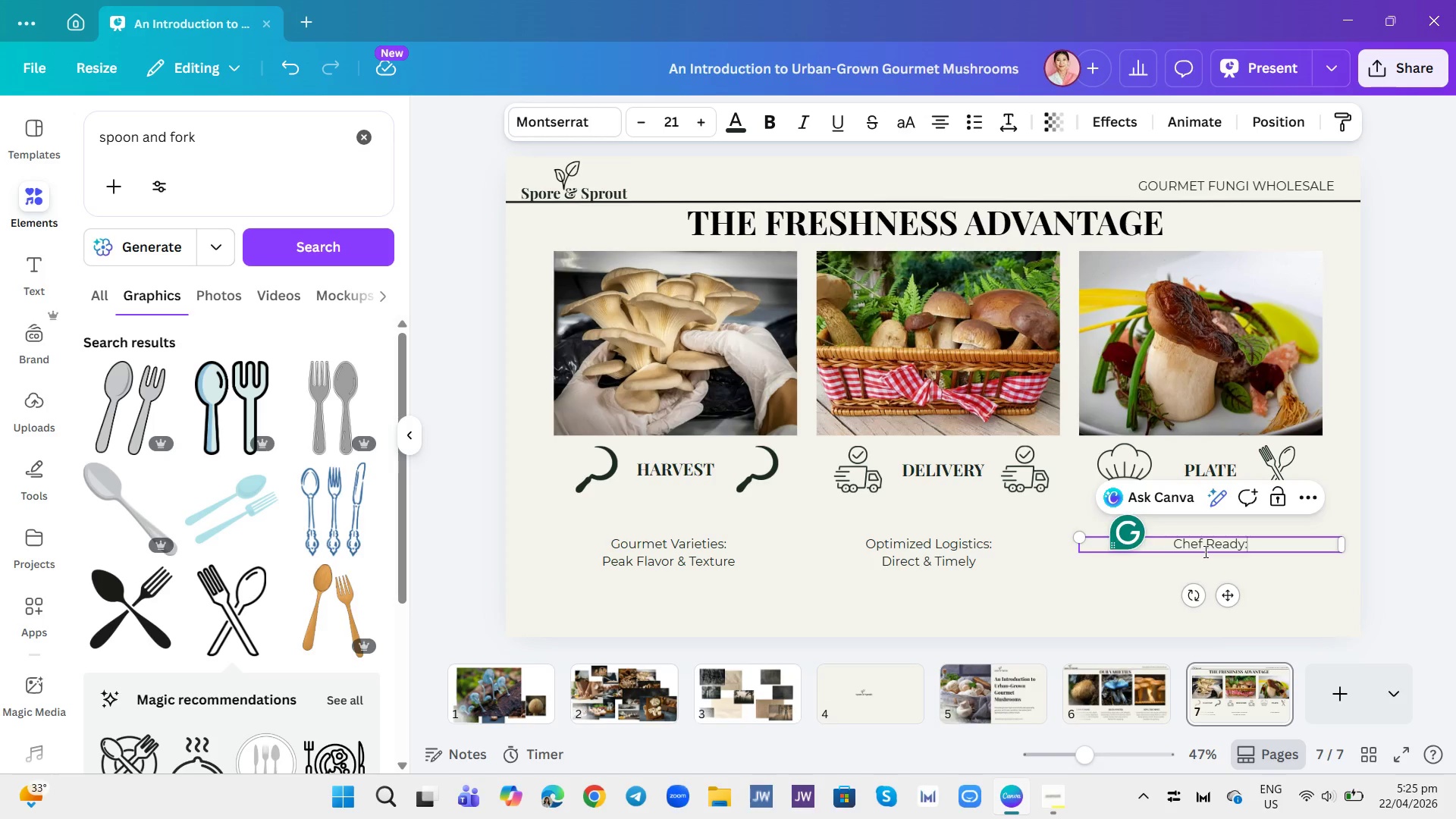 
key(Enter)
 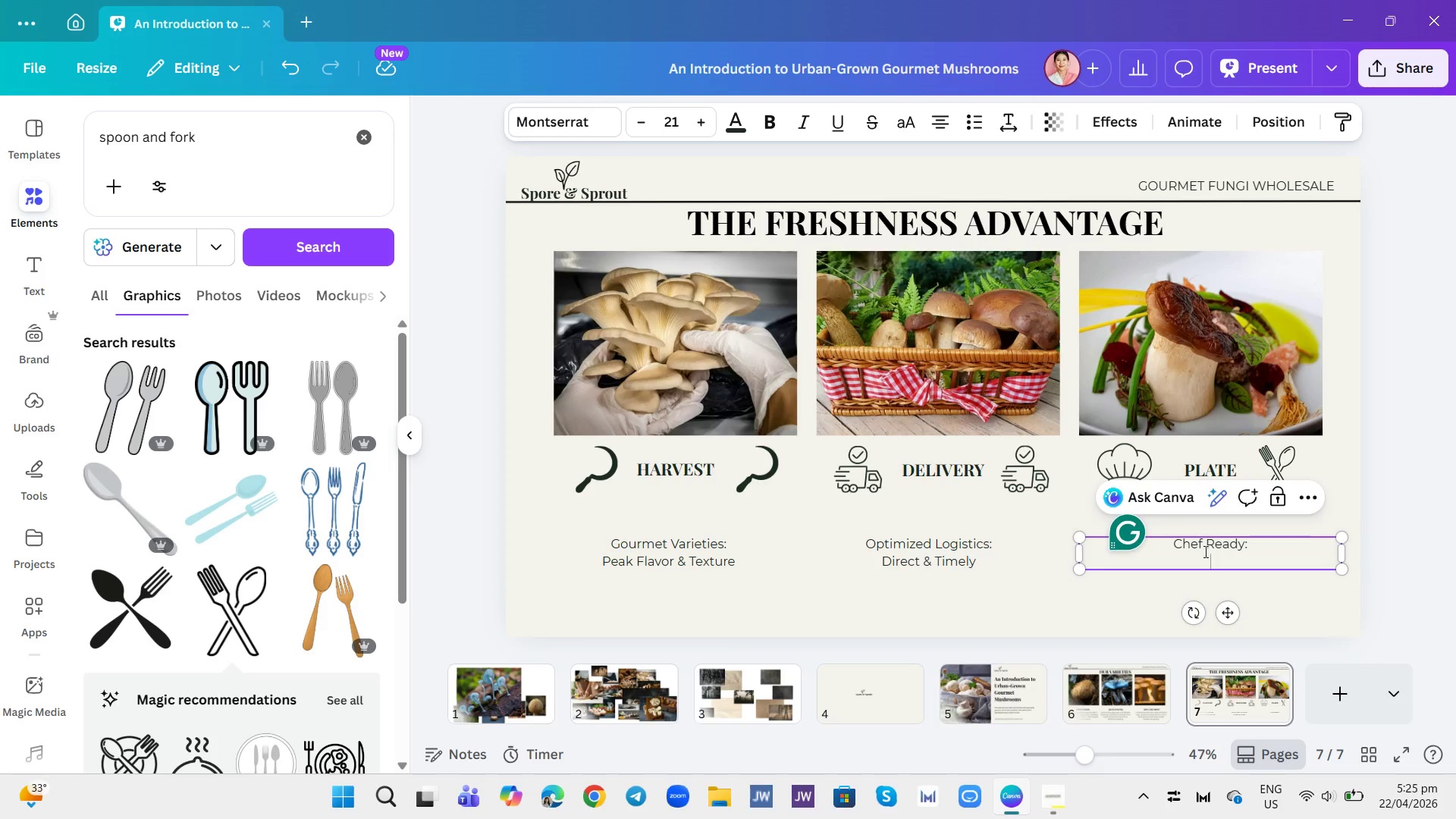 
type(Vibrant, Crisp, & )
 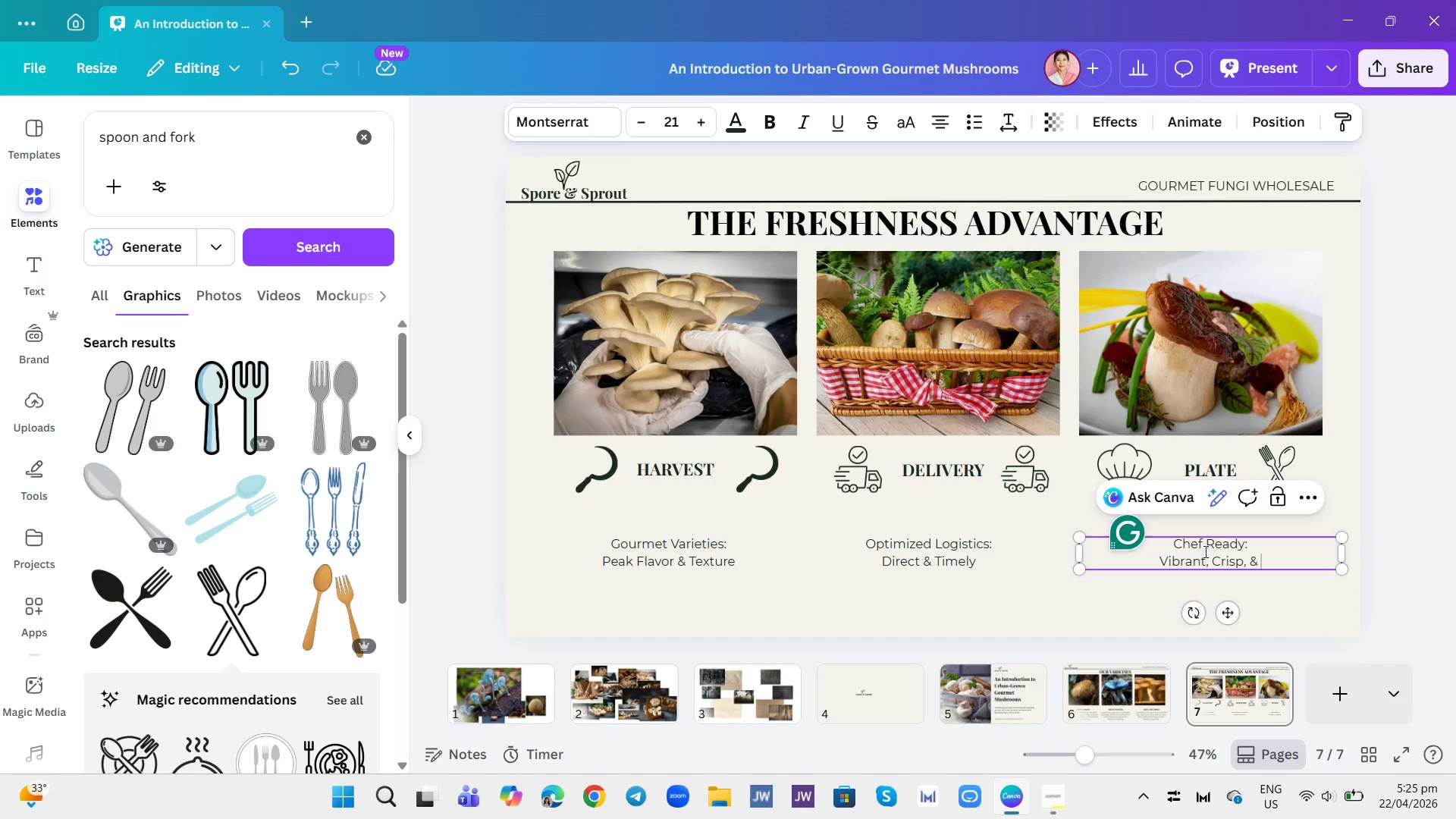 
type(Flavorful)
 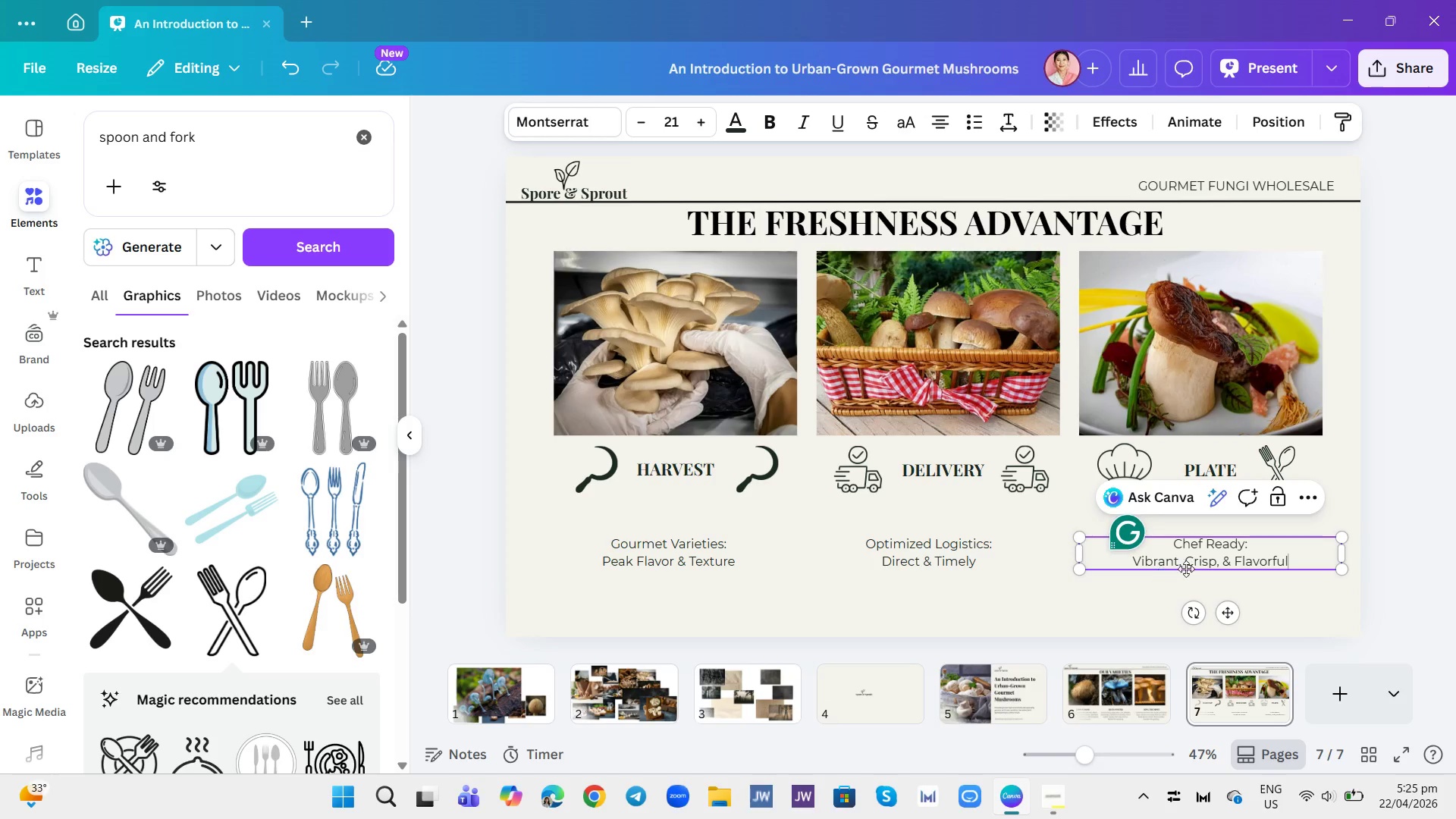 
wait(7.3)
 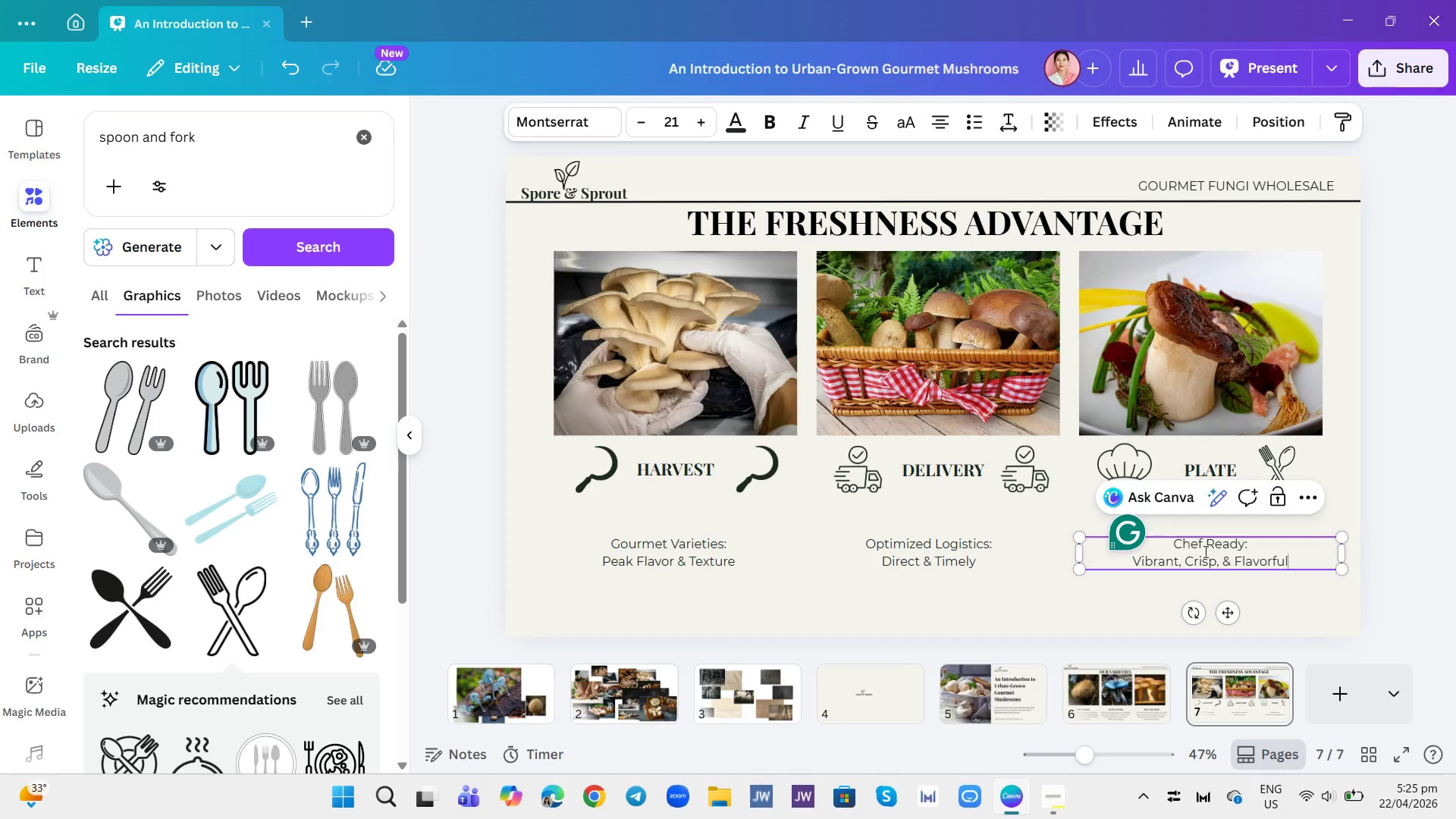 
mouse_move([243, 411])
 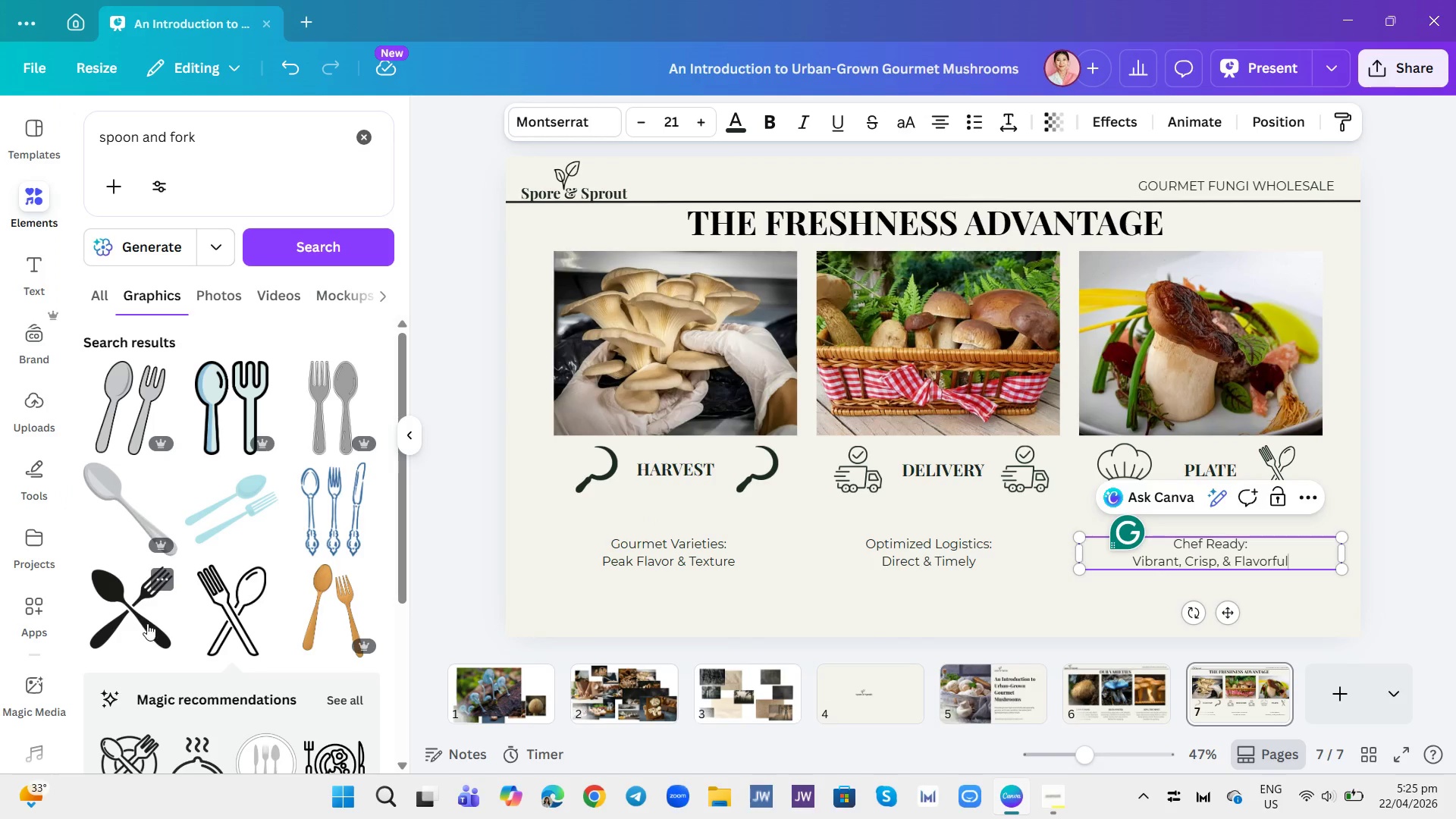 
wait(8.07)
 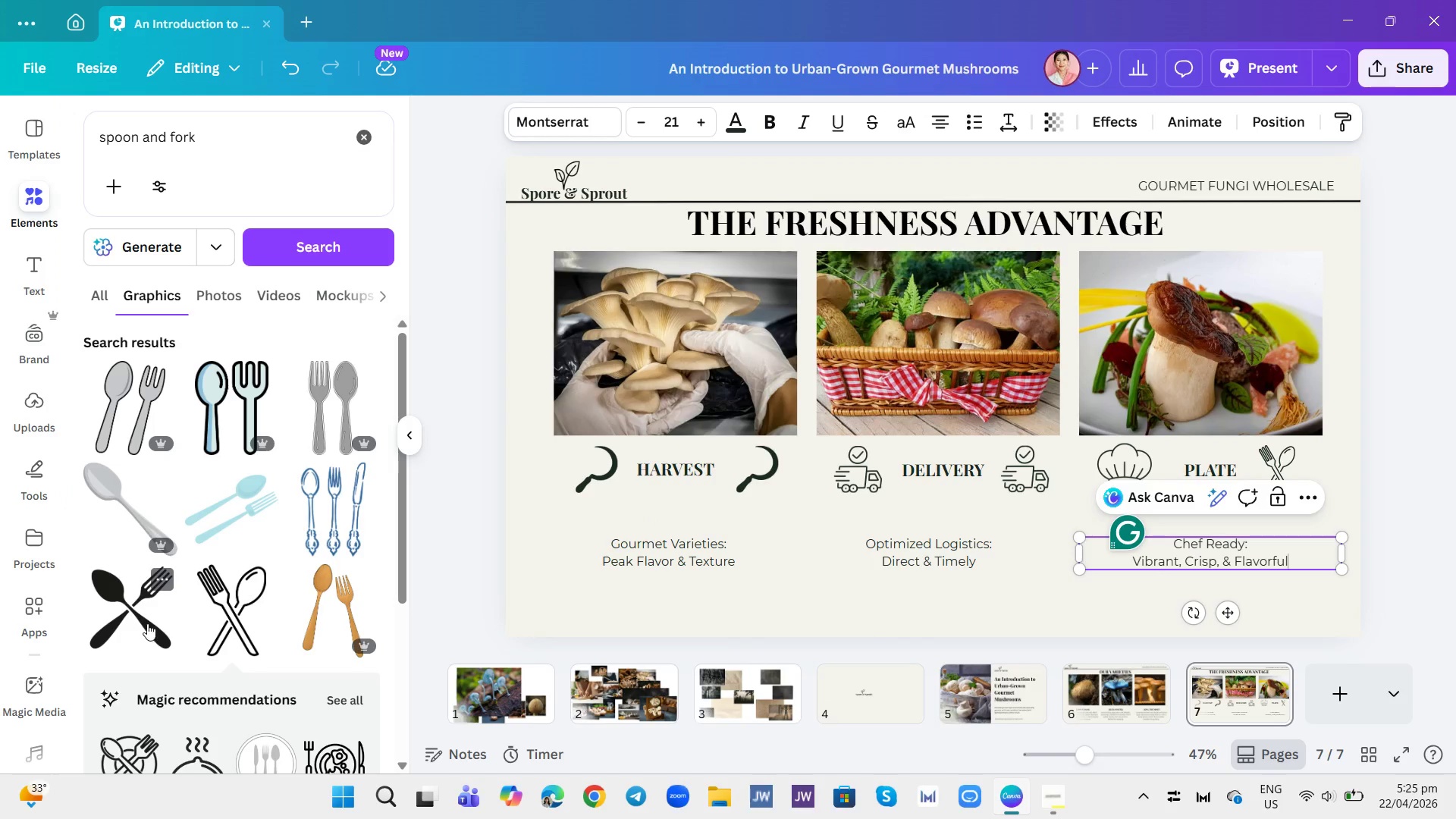 
left_click([1391, 432])
 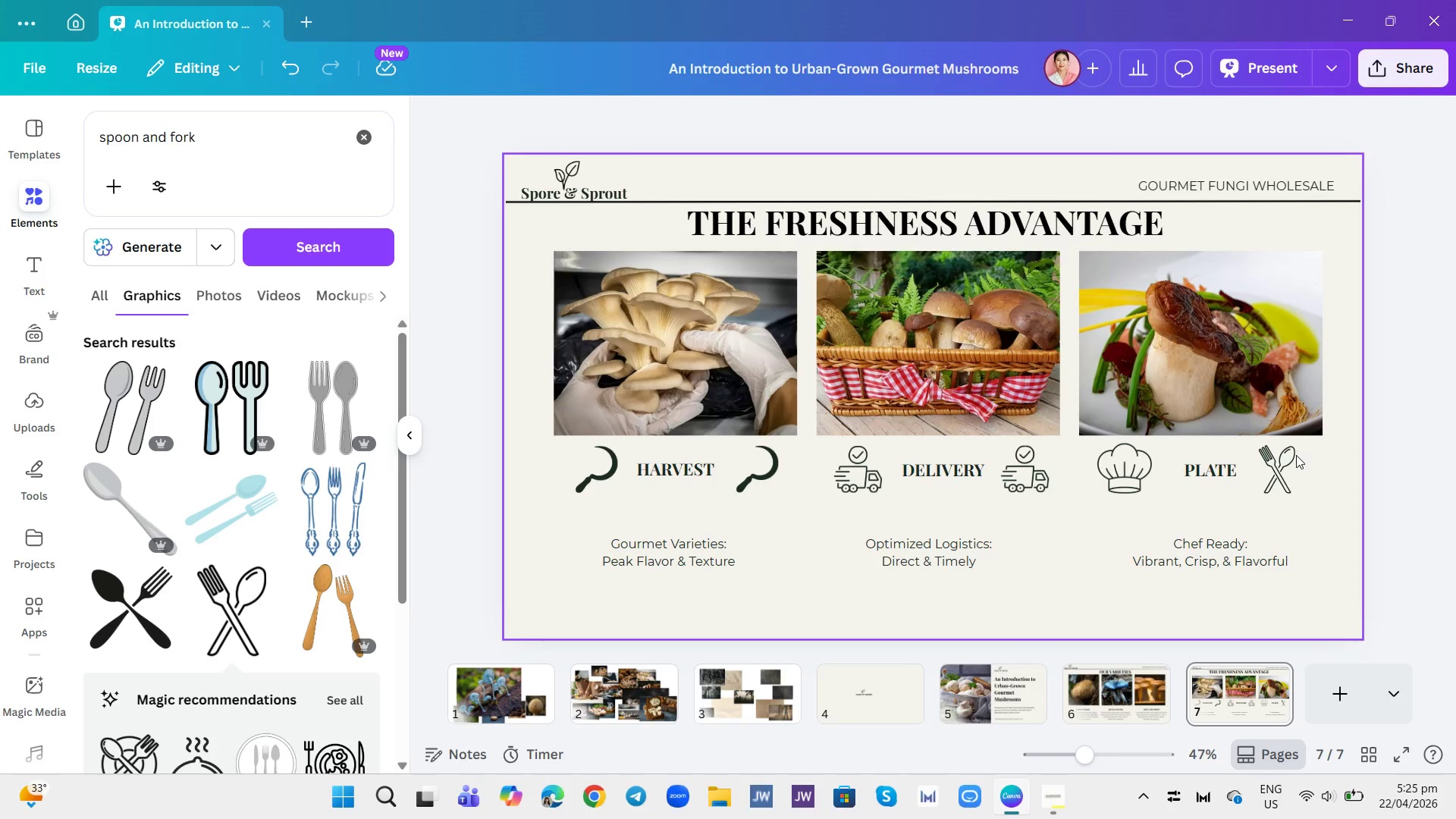 
wait(7.33)
 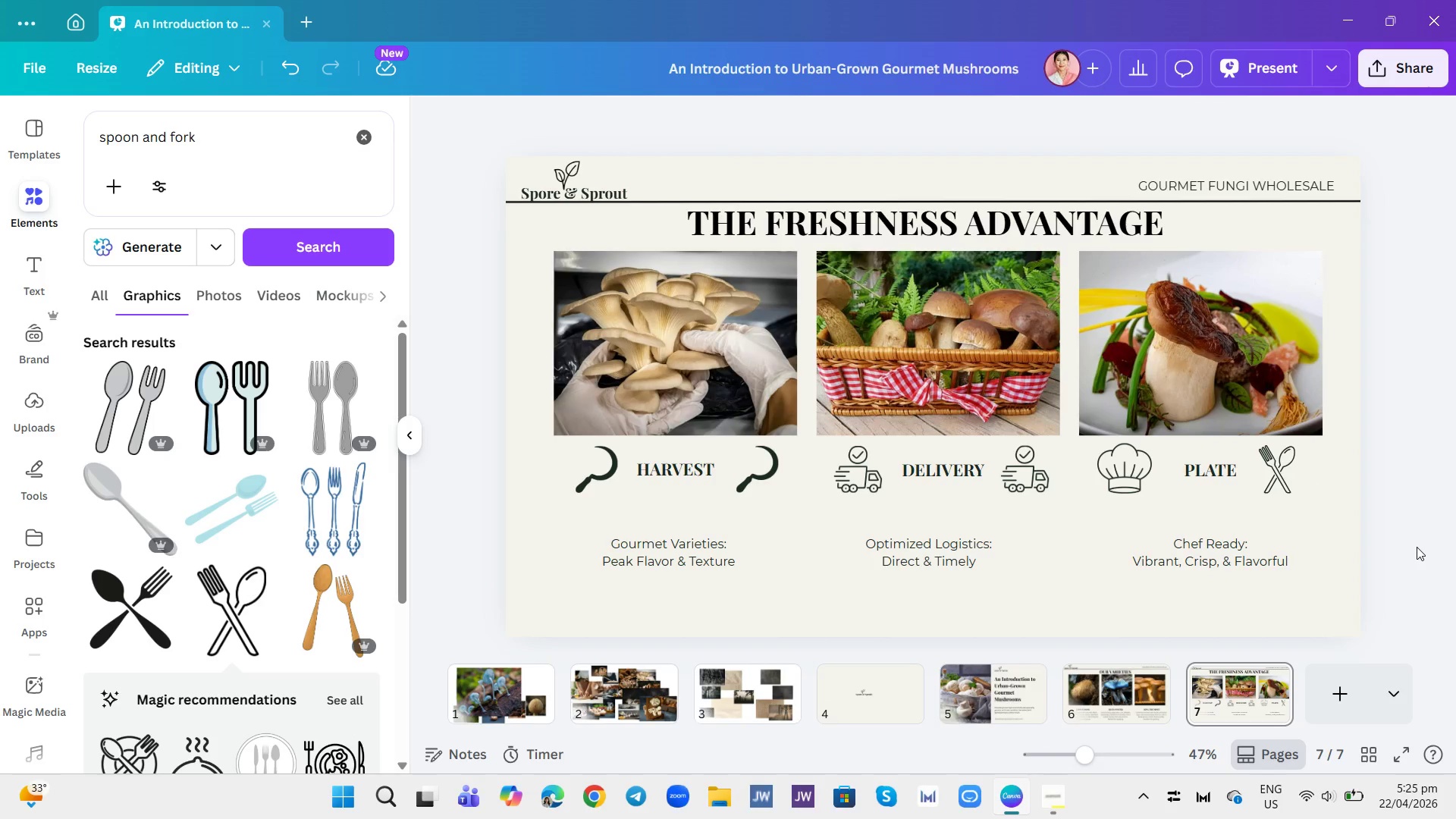 
left_click([640, 470])
 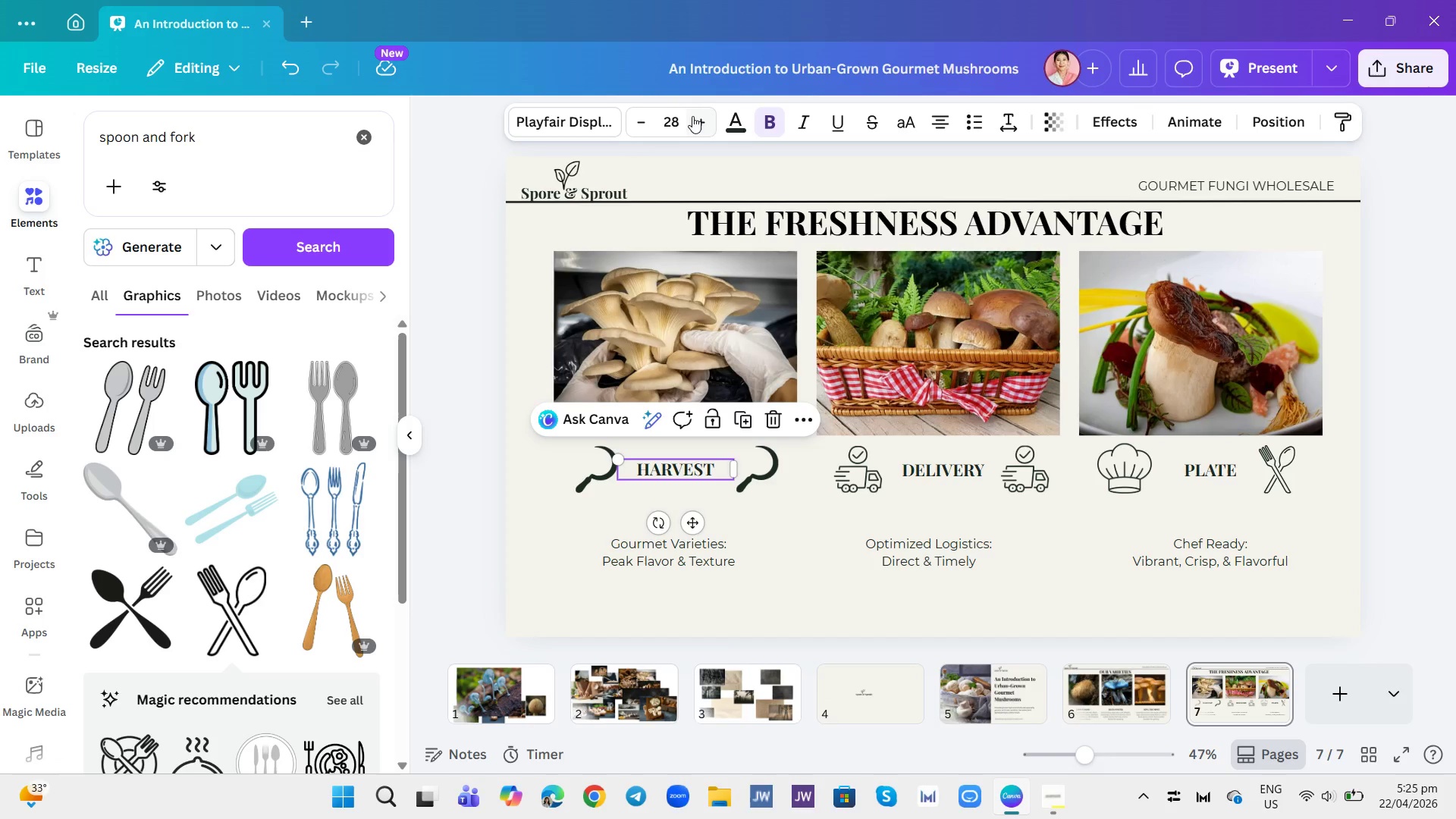 
left_click([676, 116])
 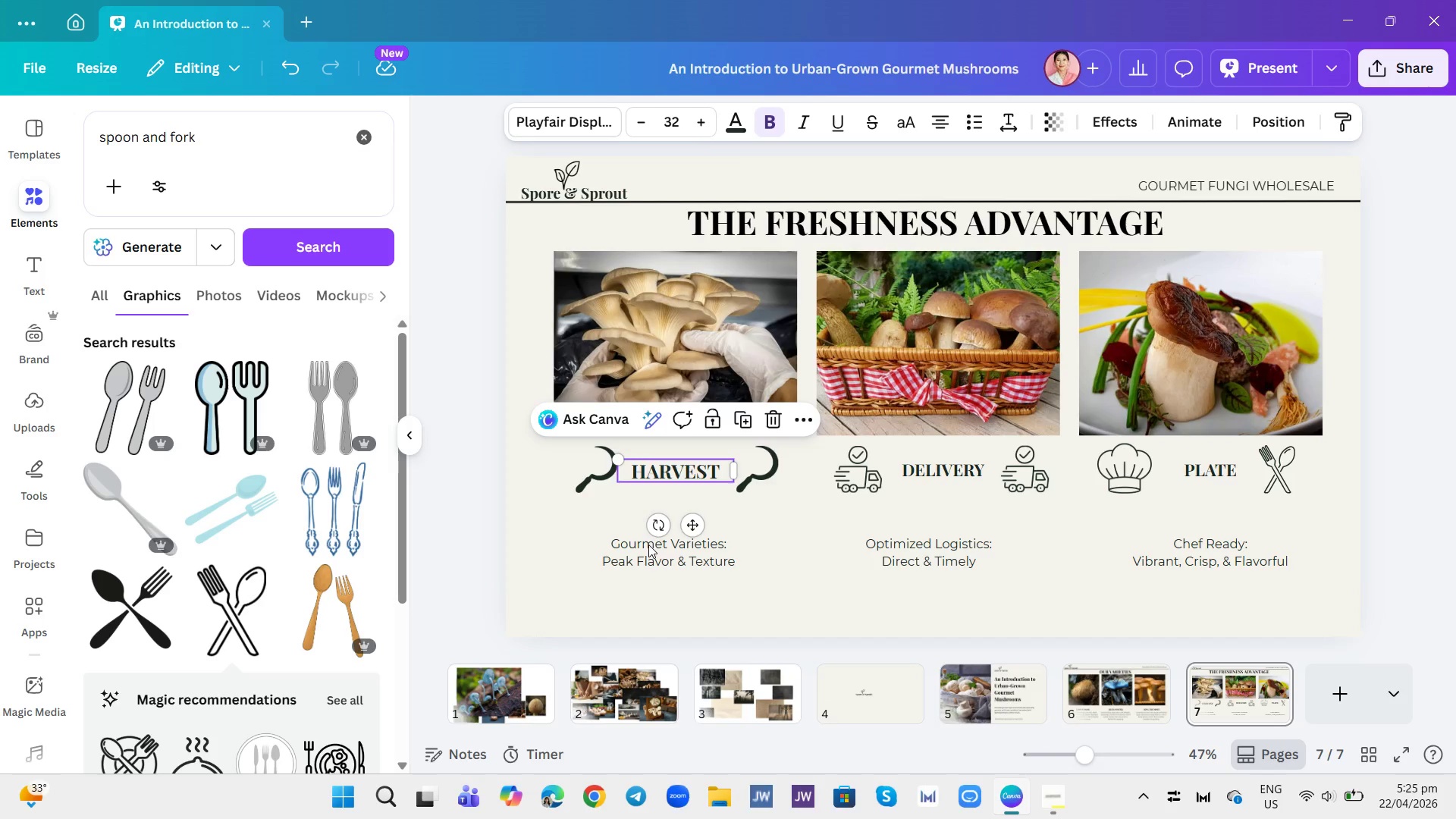 
left_click([917, 462])
 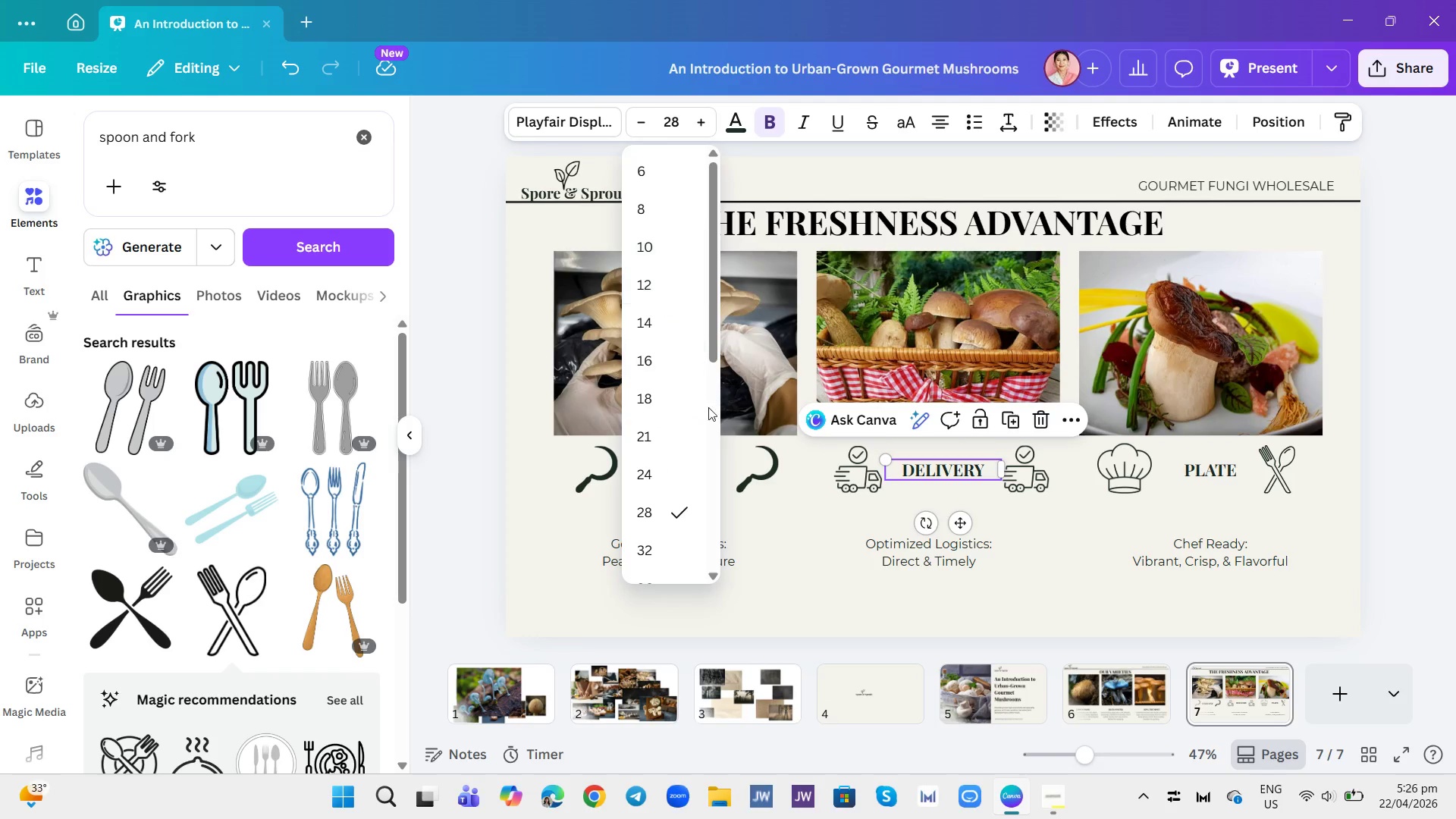 
left_click([663, 538])
 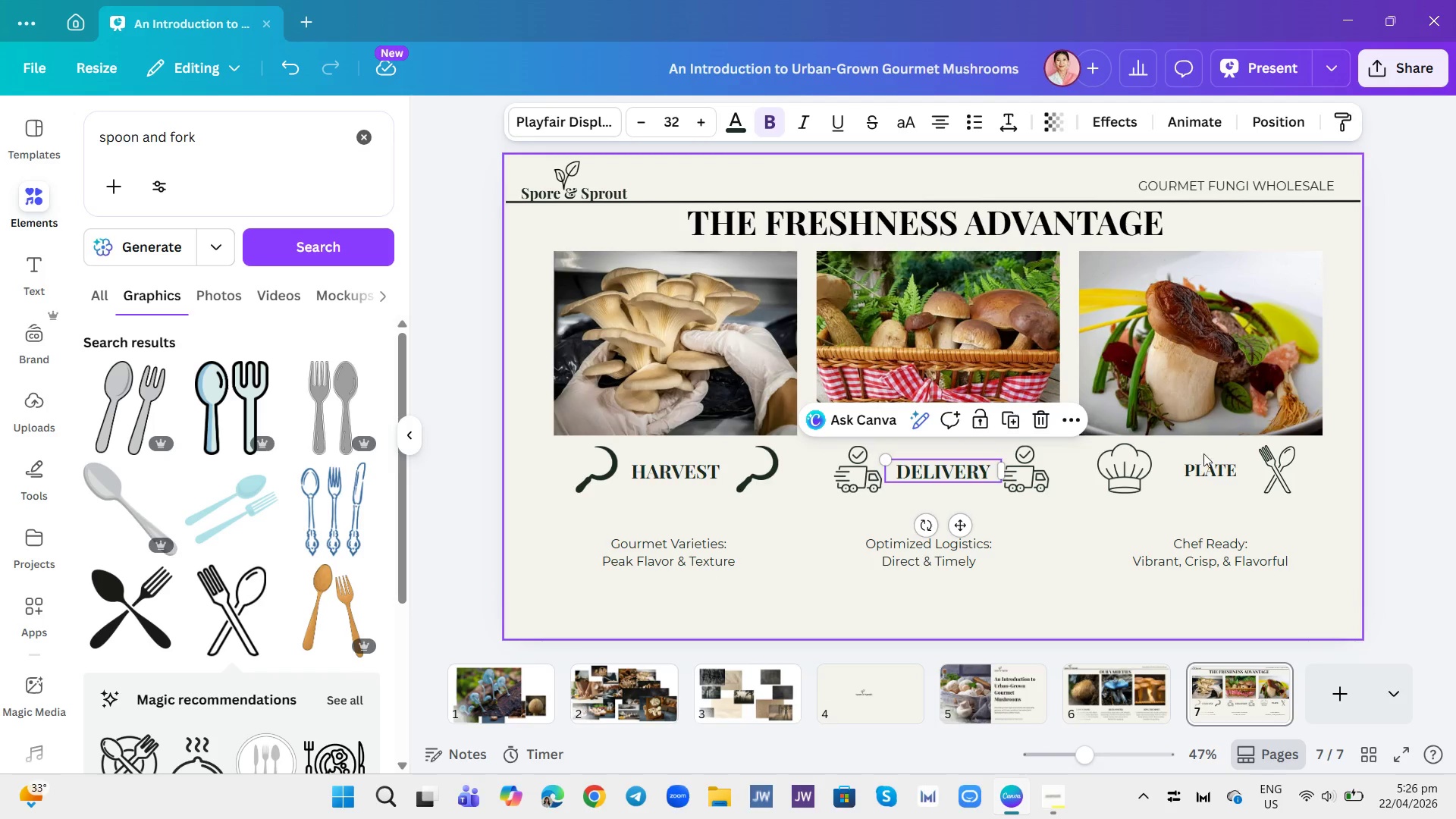 
left_click([1203, 460])
 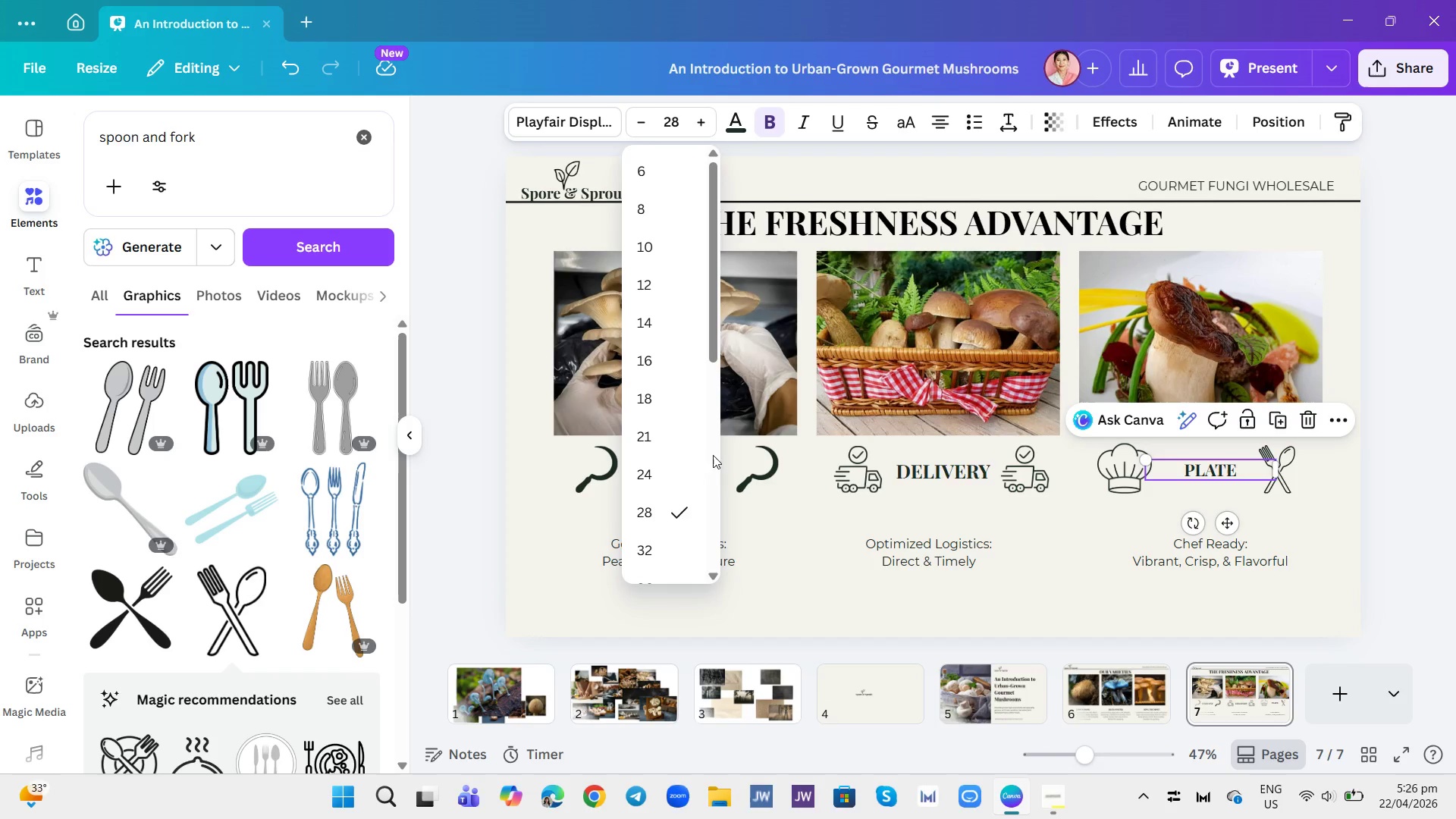 
left_click([644, 557])
 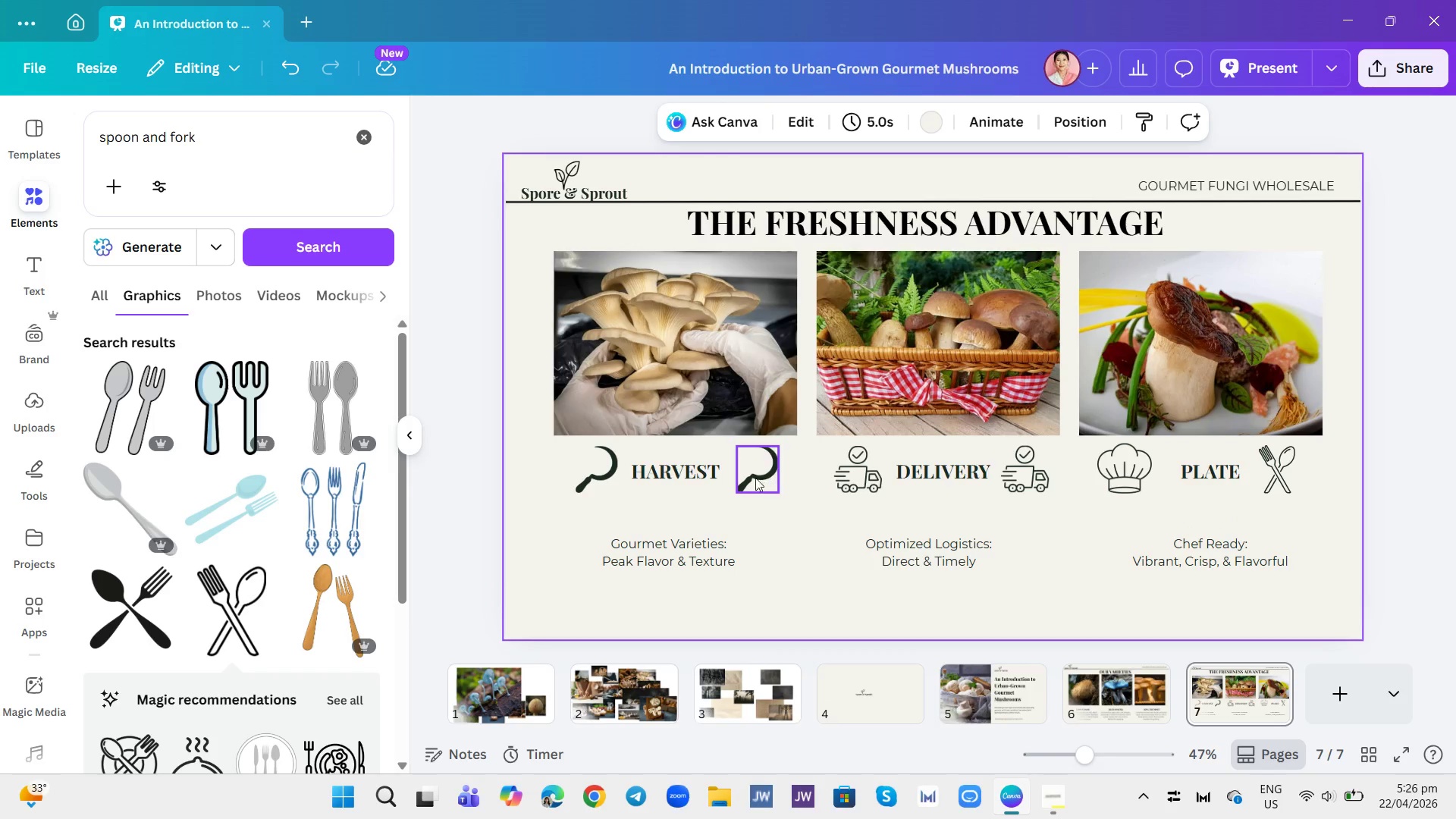 
left_click([600, 481])
 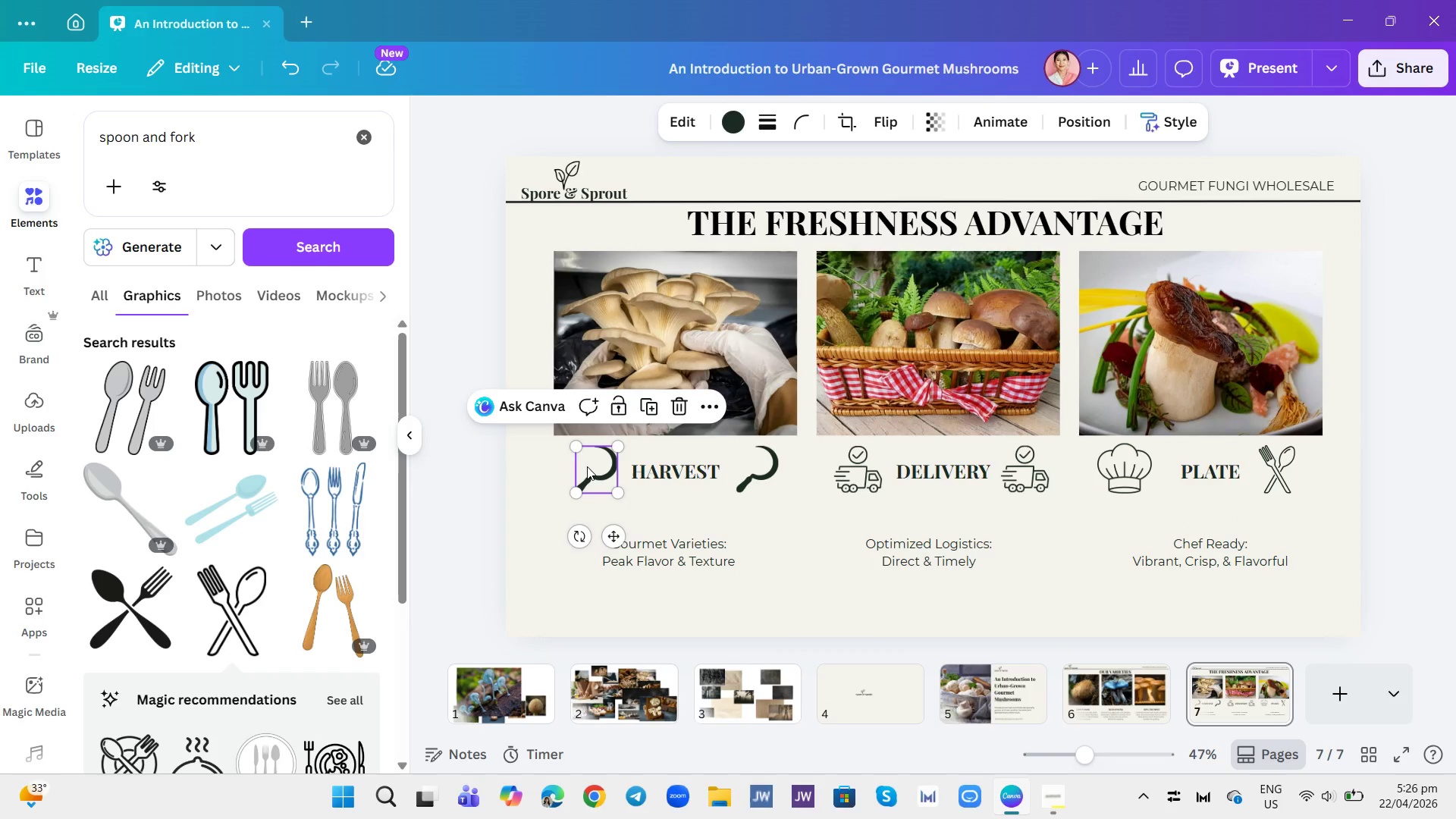 
wait(5.28)
 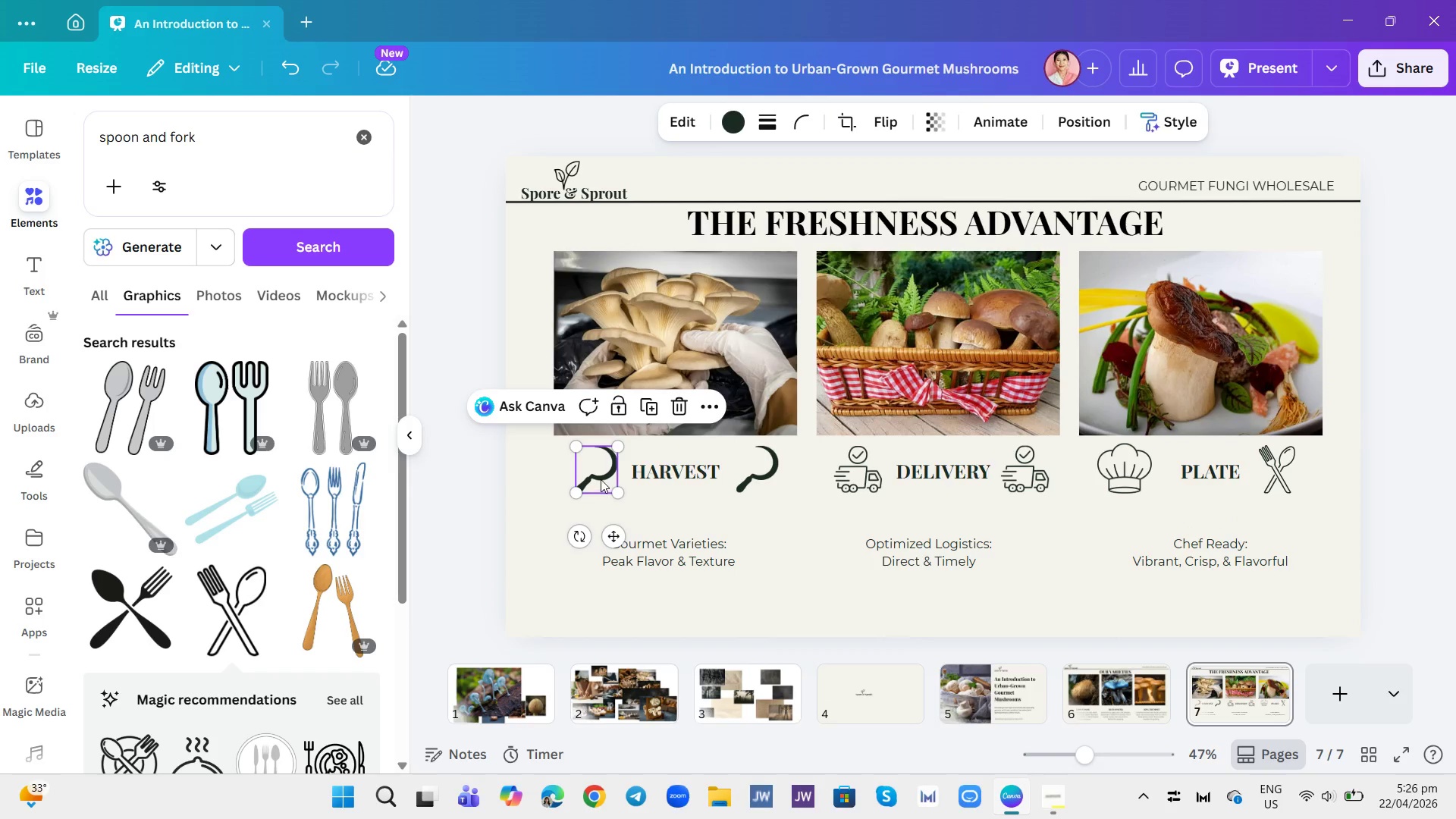 
left_click_drag(start_coordinate=[578, 491], to_coordinate=[594, 473])
 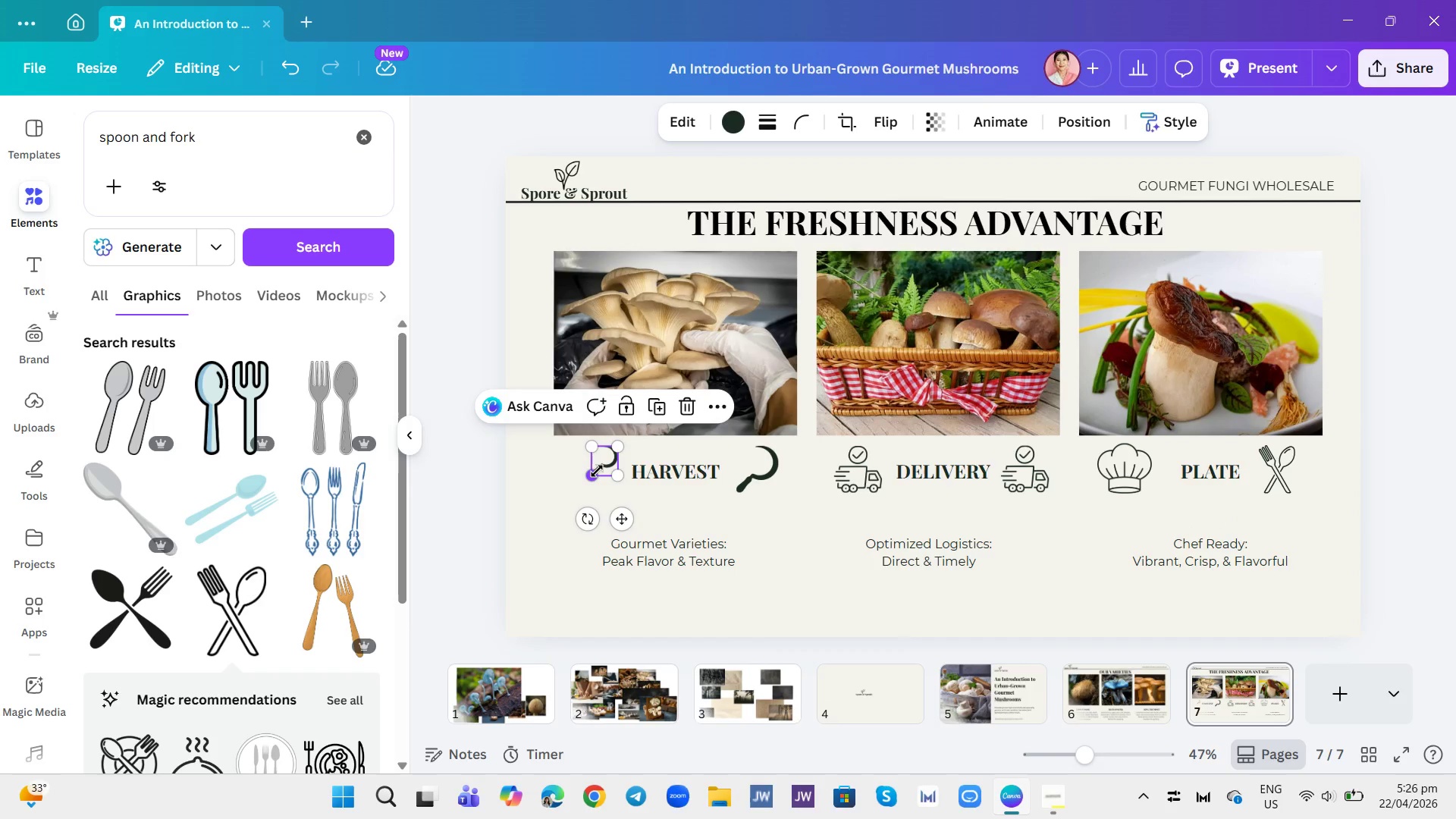 
double_click([597, 471])
 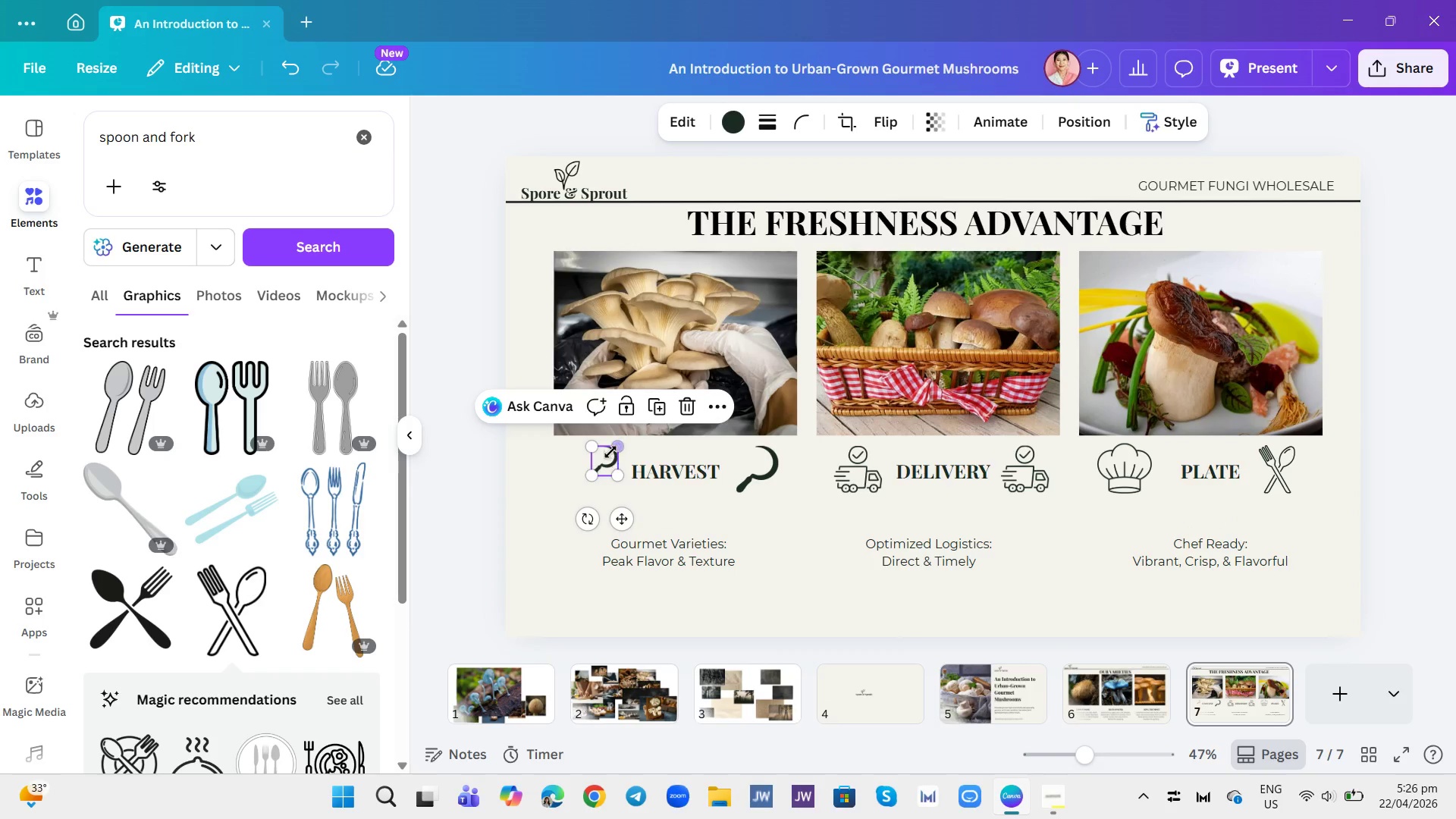 
left_click_drag(start_coordinate=[610, 452], to_coordinate=[610, 469])
 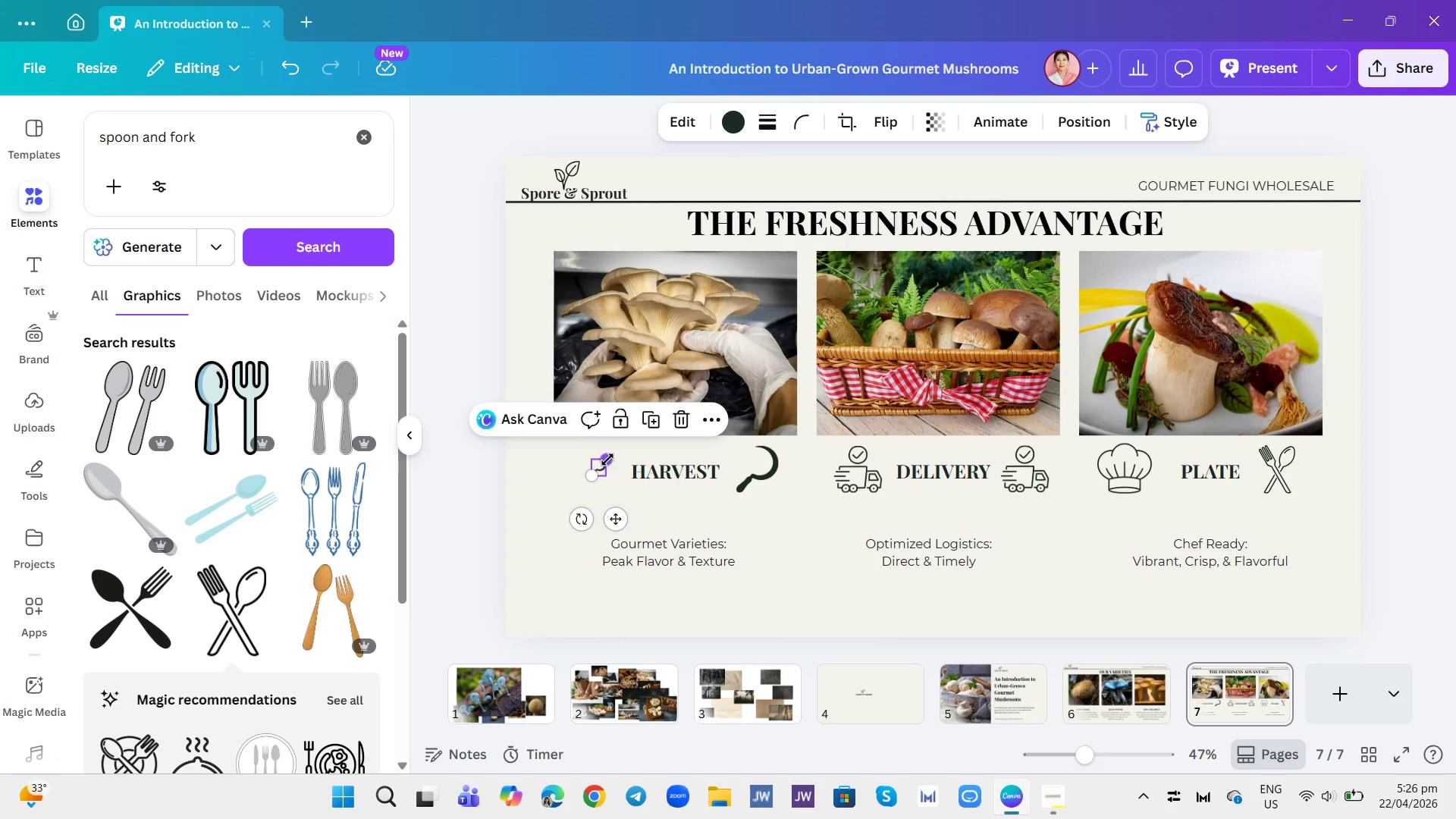 
left_click_drag(start_coordinate=[607, 460], to_coordinate=[623, 451])
 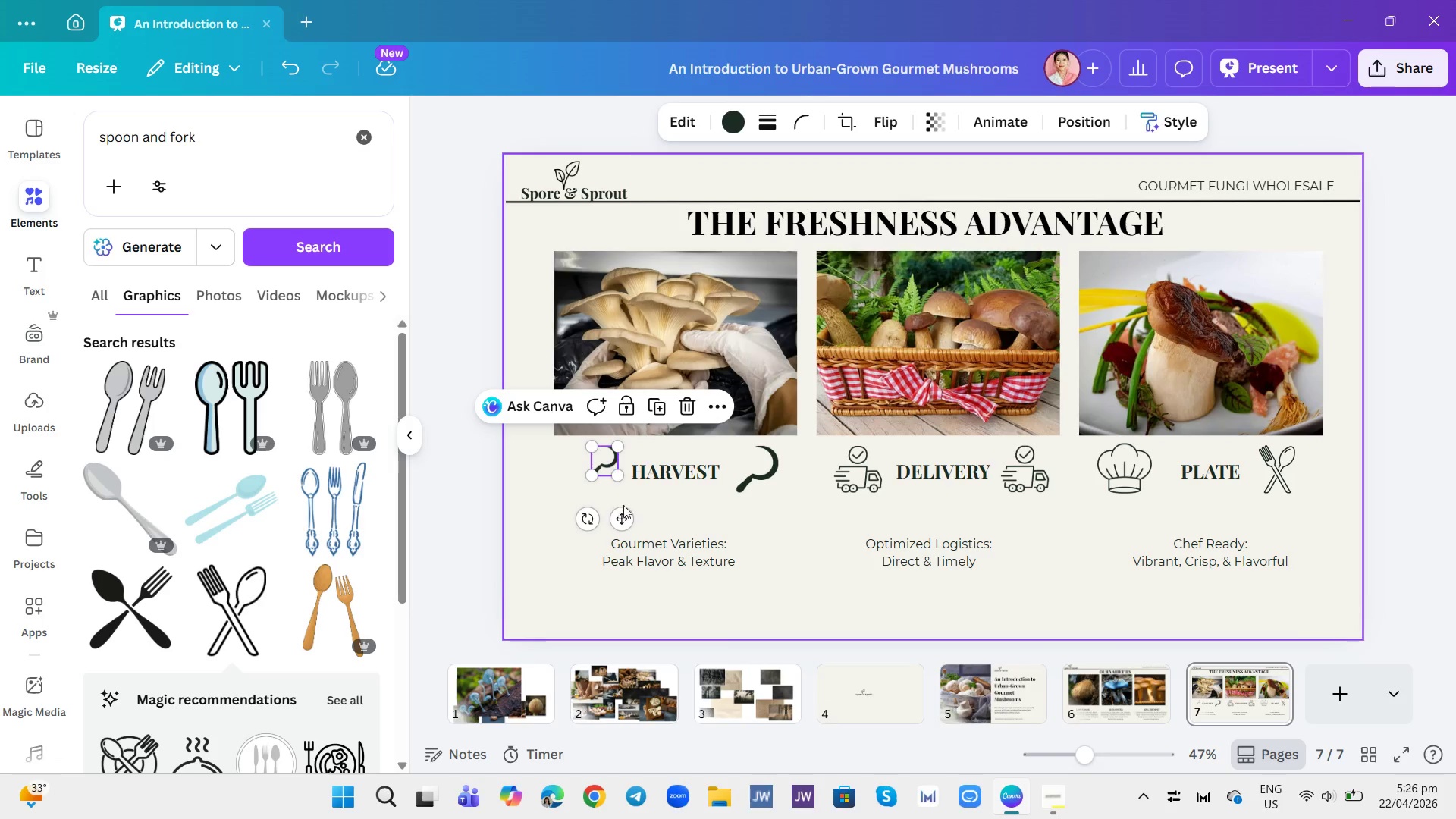 
left_click([640, 503])
 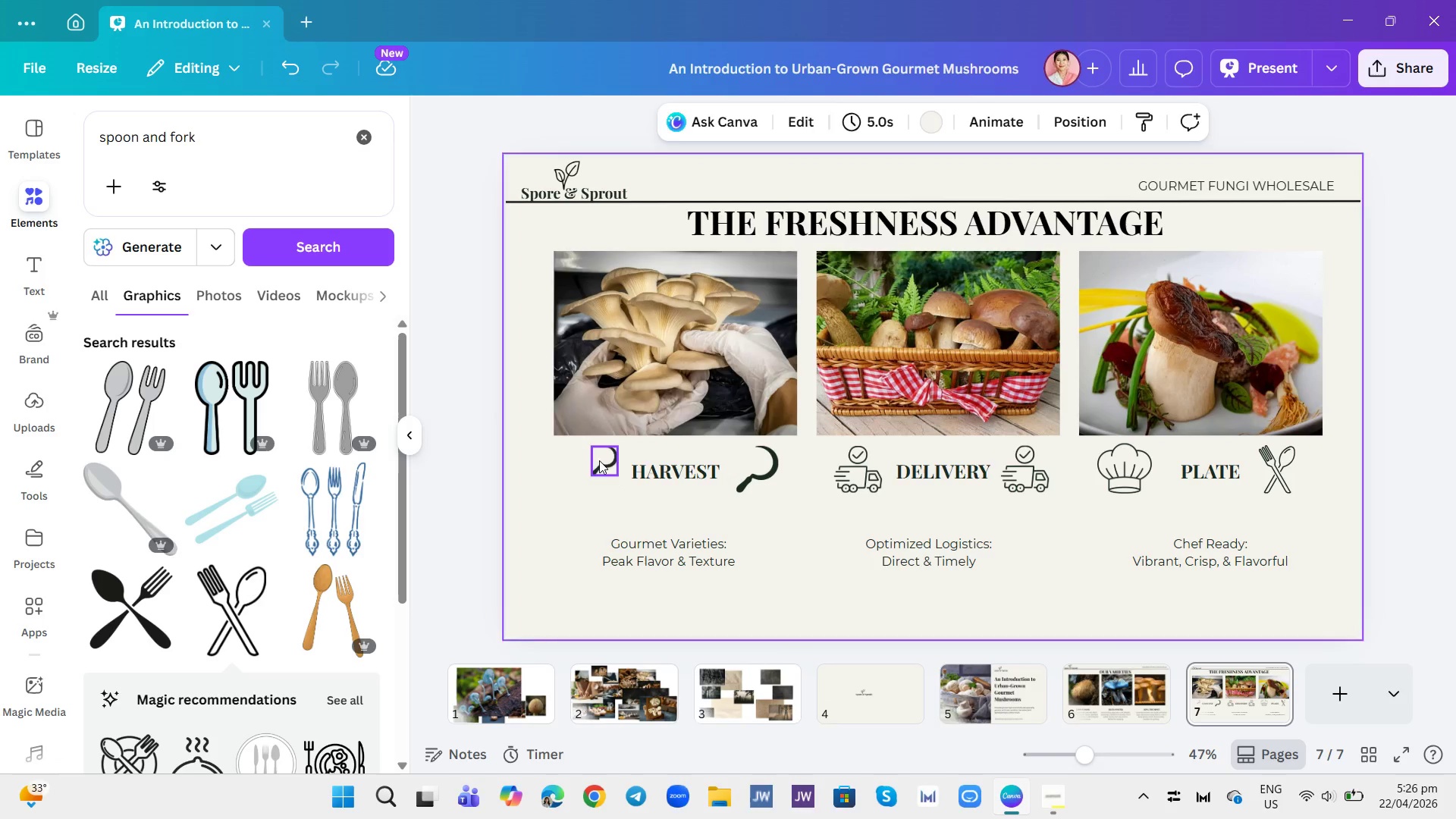 
left_click_drag(start_coordinate=[599, 460], to_coordinate=[601, 474])
 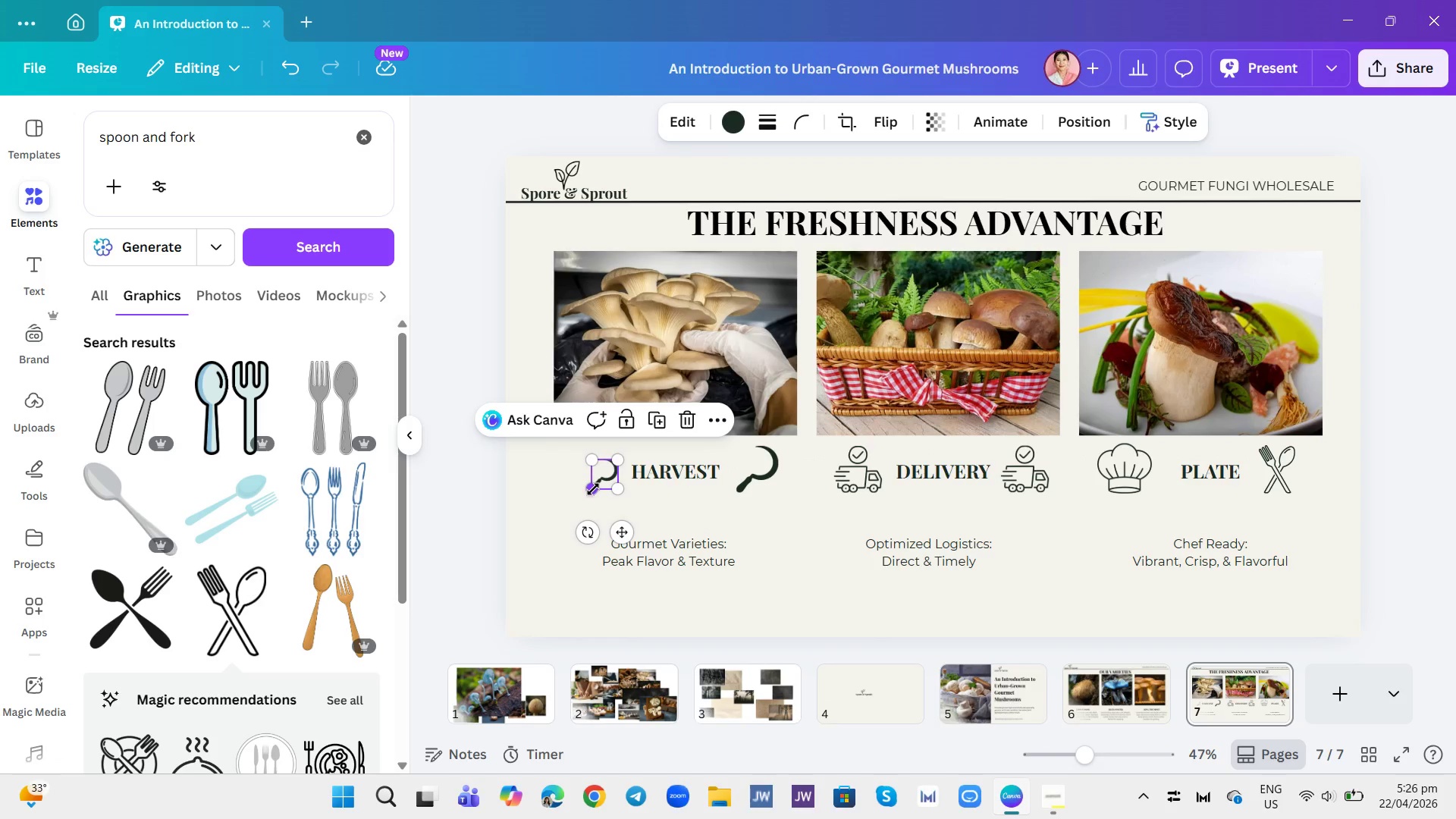 
left_click_drag(start_coordinate=[592, 489], to_coordinate=[601, 483])
 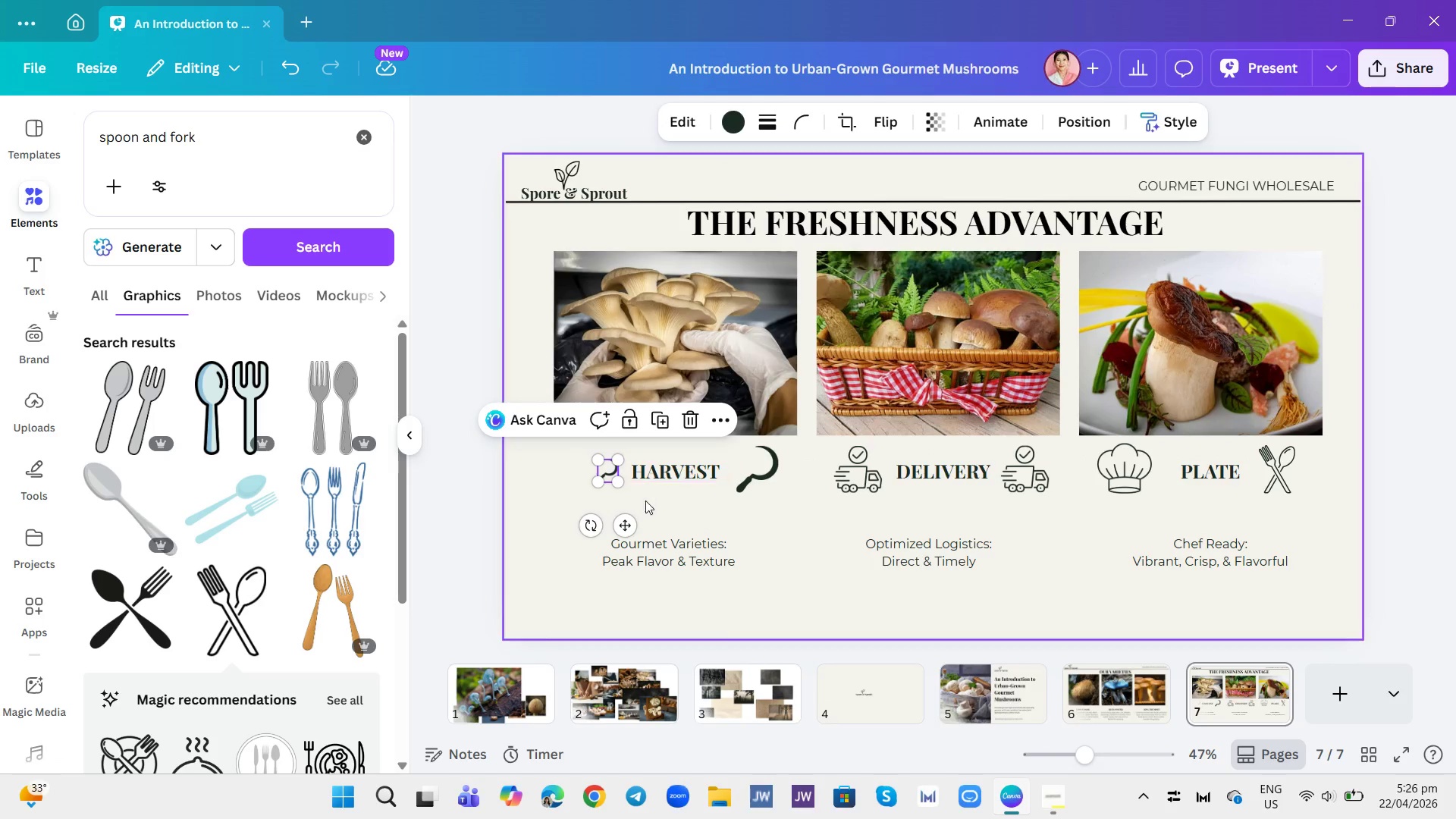 
left_click([645, 500])
 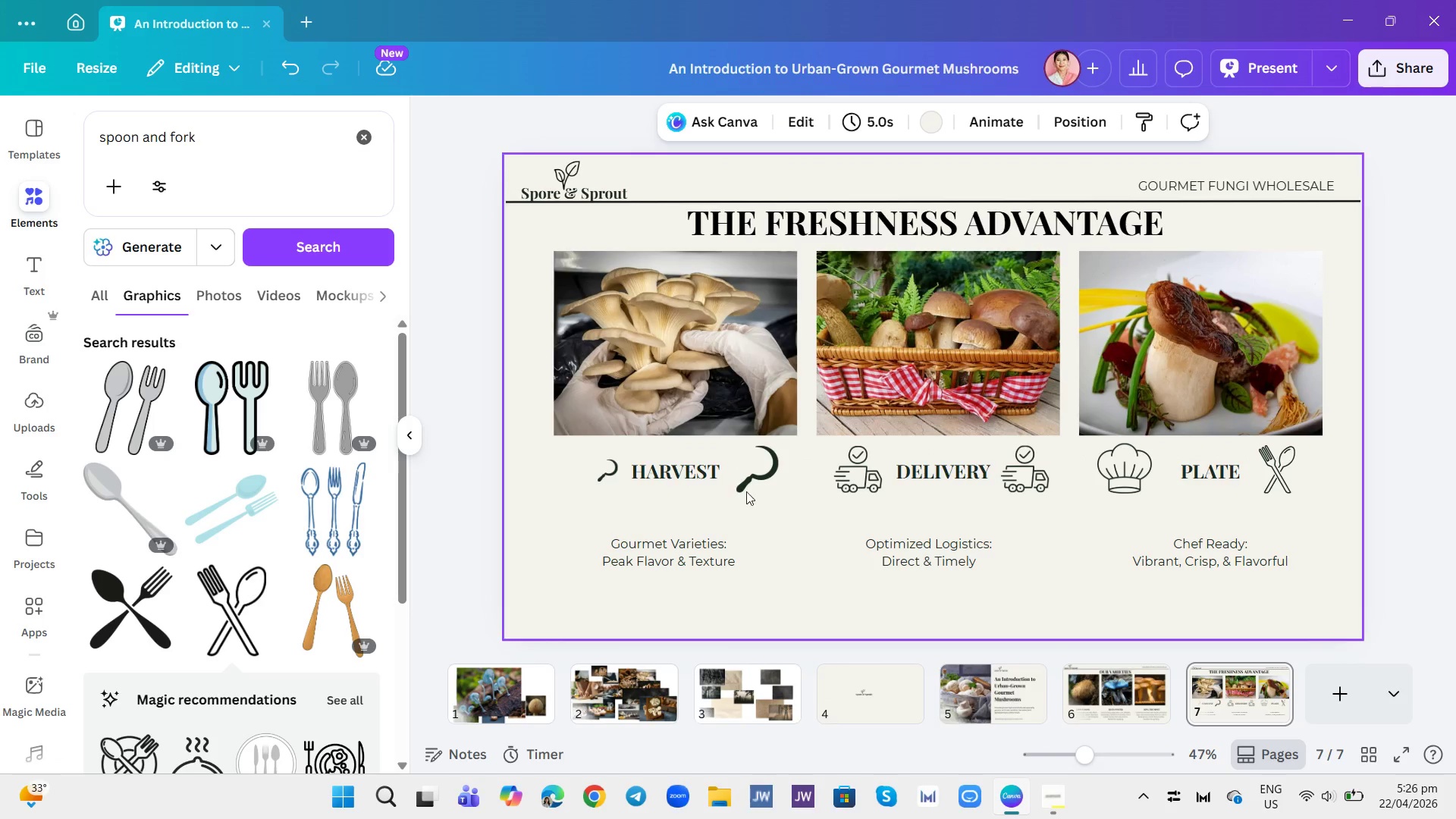 
left_click([755, 484])
 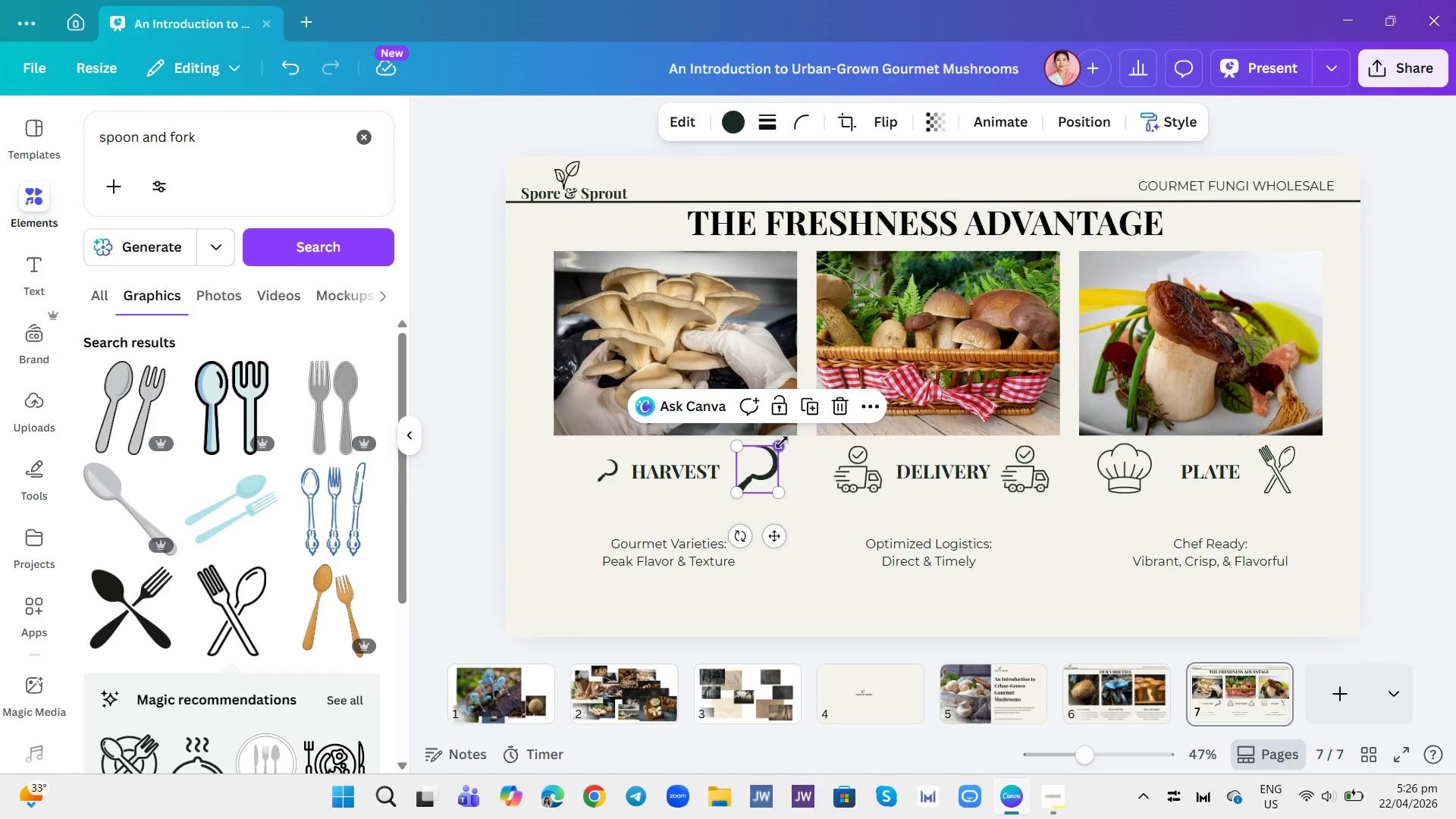 
left_click_drag(start_coordinate=[782, 442], to_coordinate=[761, 472])
 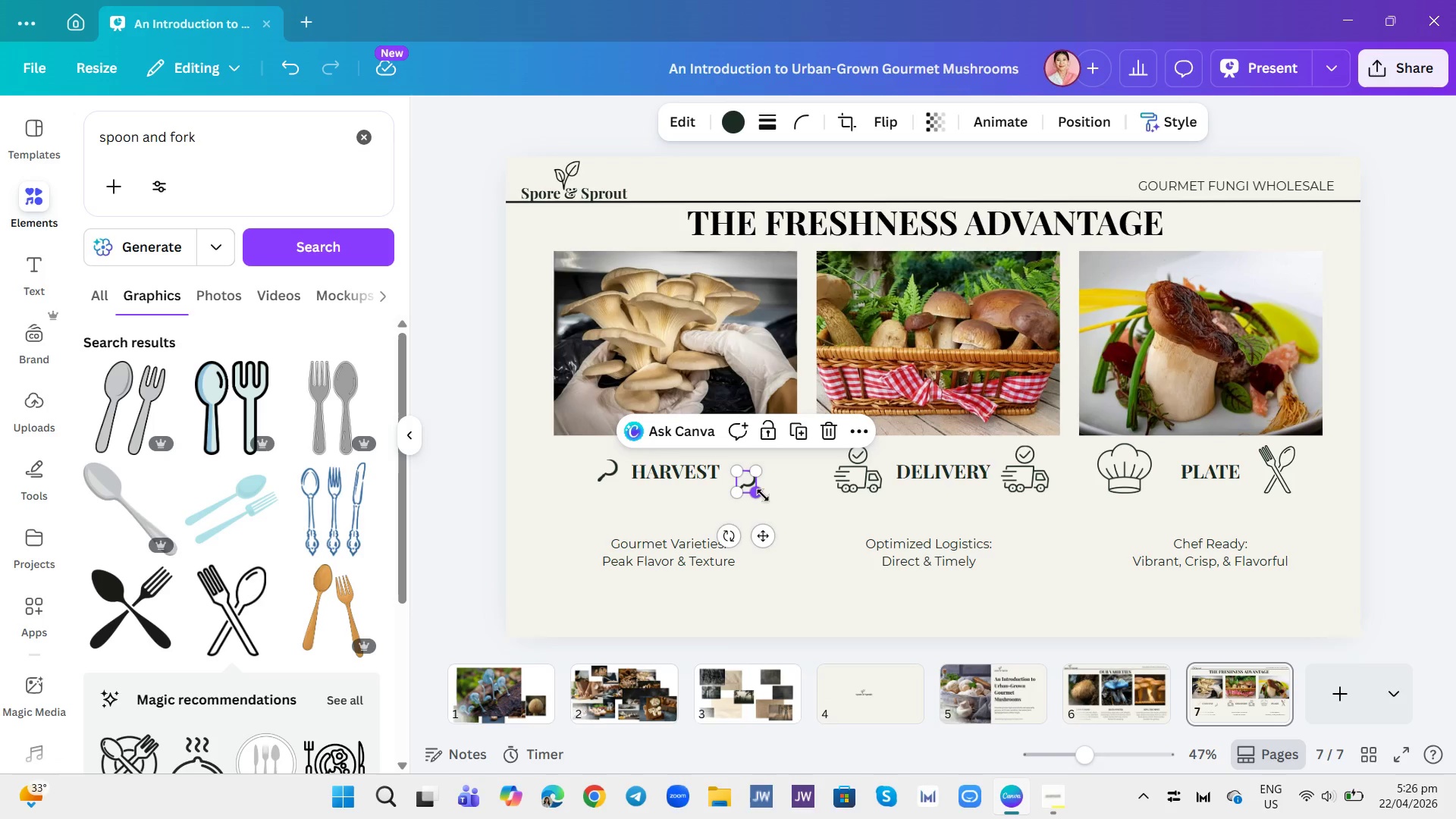 
left_click([764, 495])
 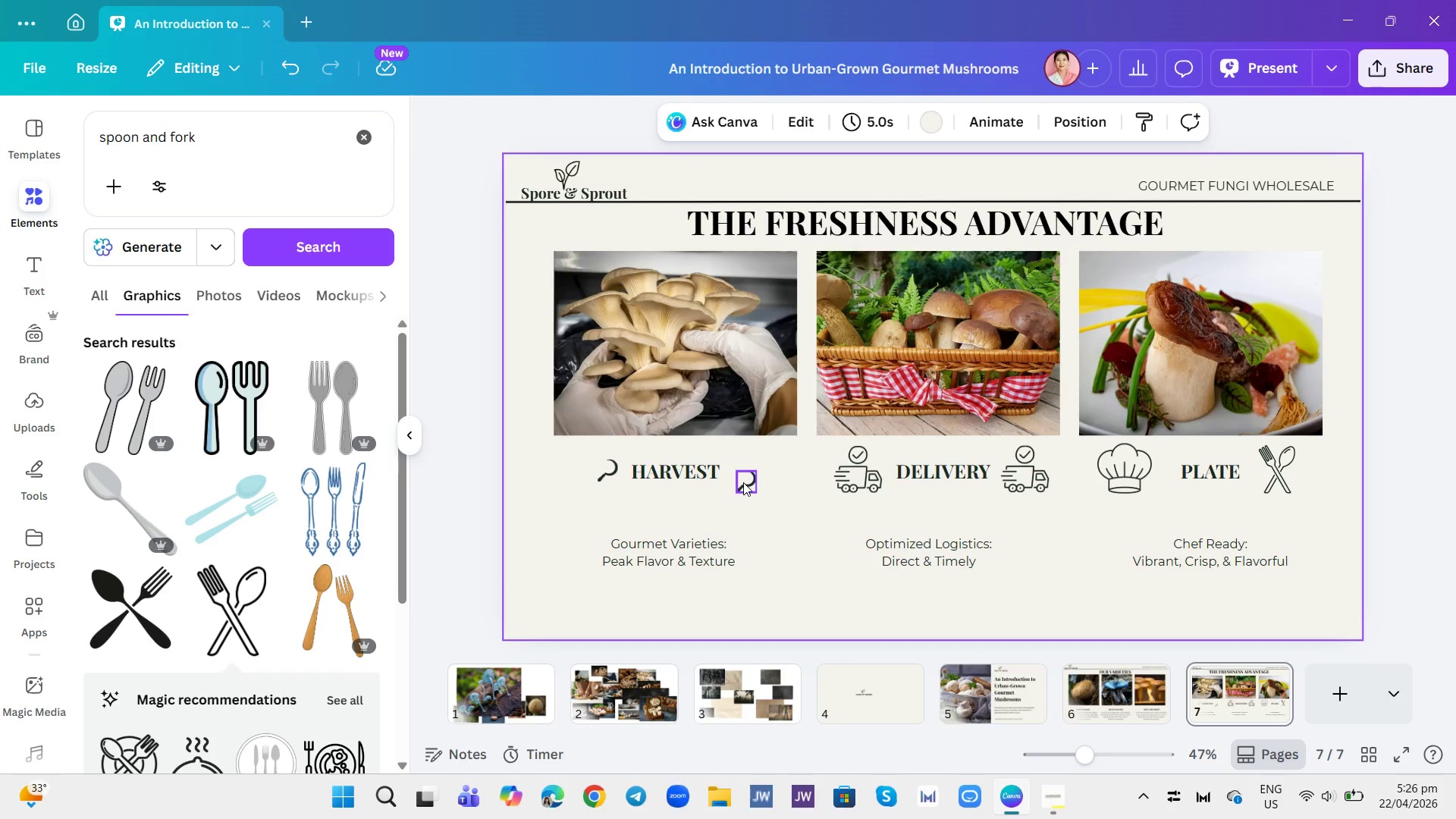 
left_click_drag(start_coordinate=[743, 482], to_coordinate=[738, 475])
 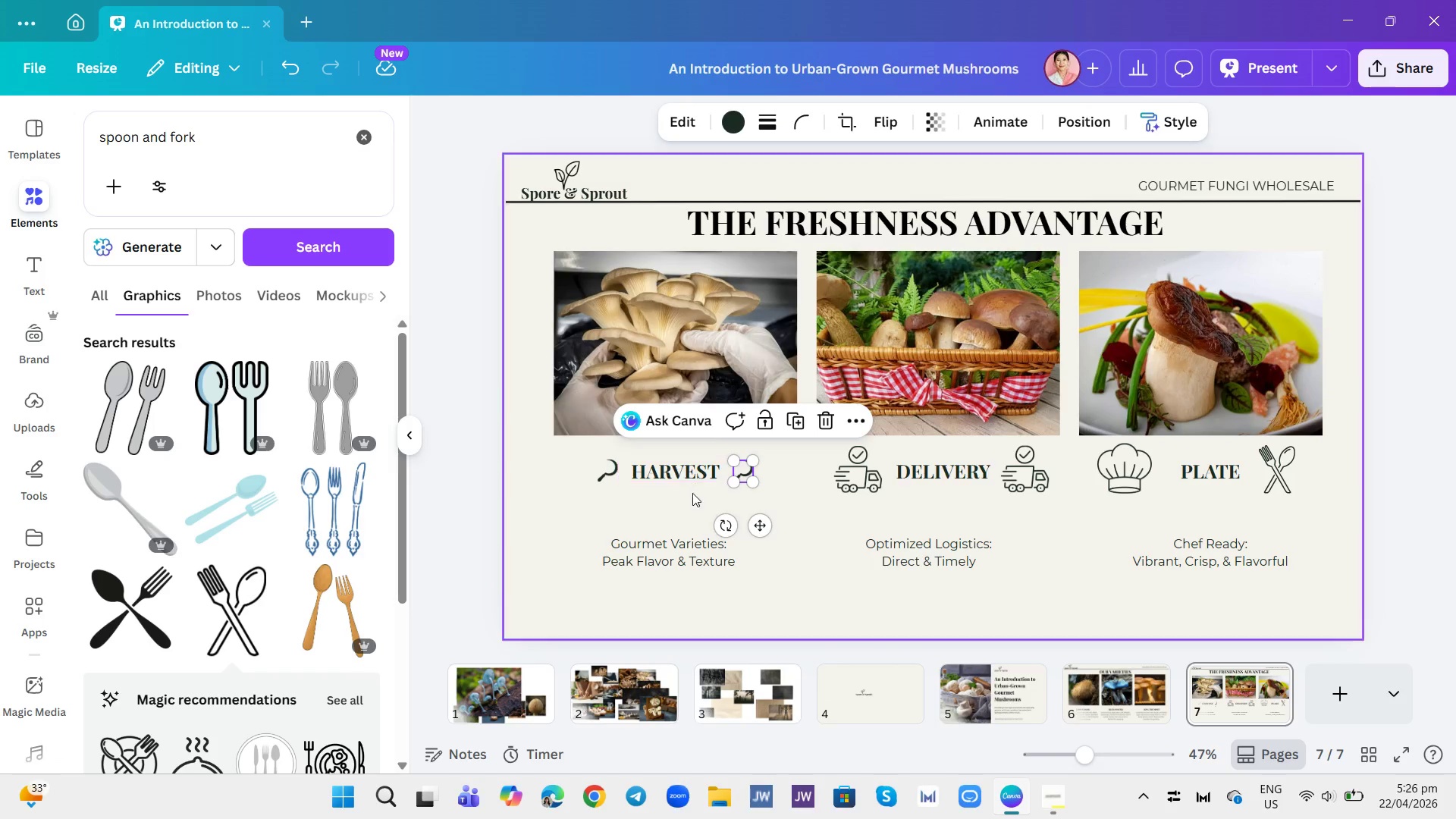 
left_click([691, 497])
 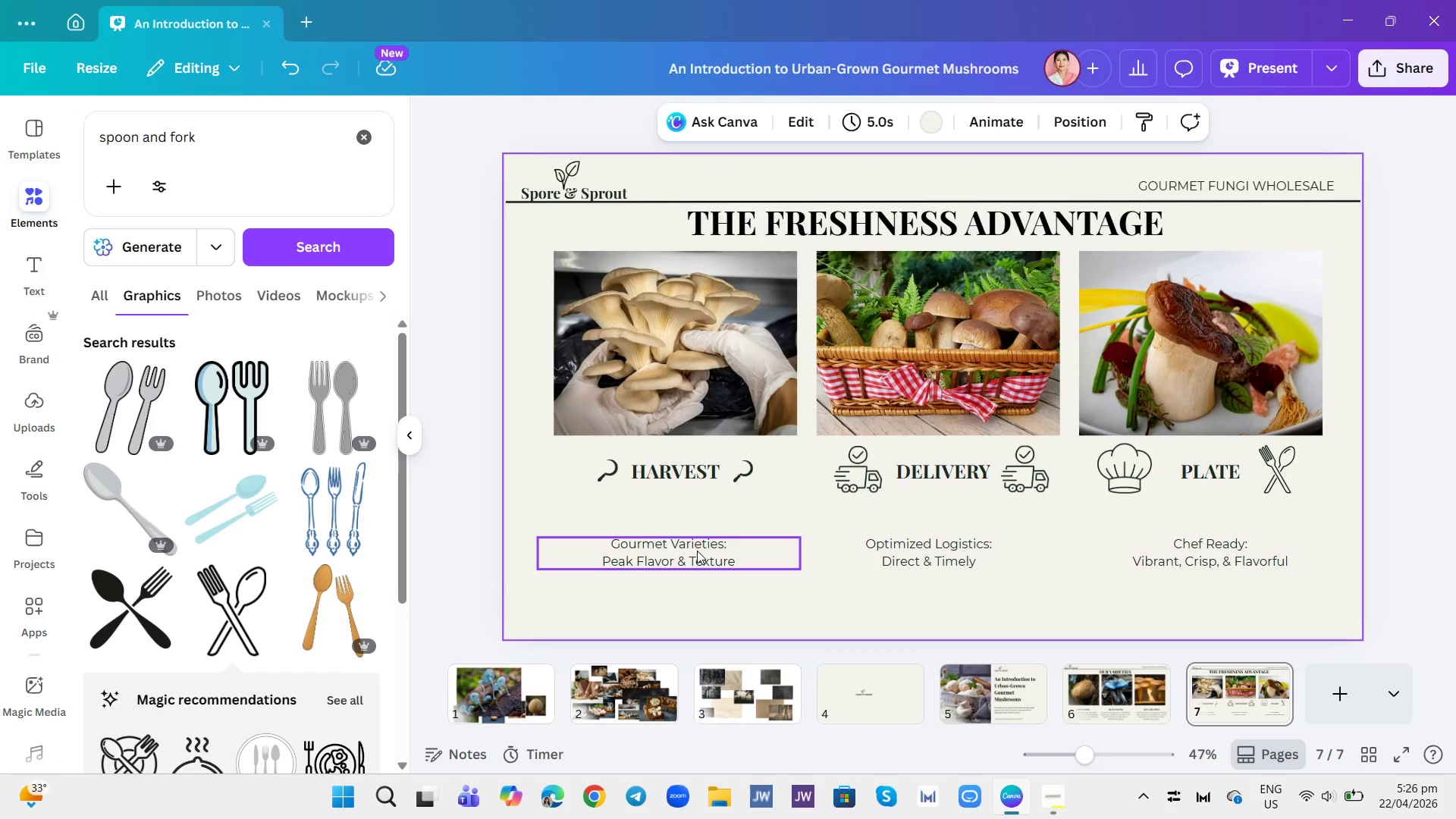 
wait(5.89)
 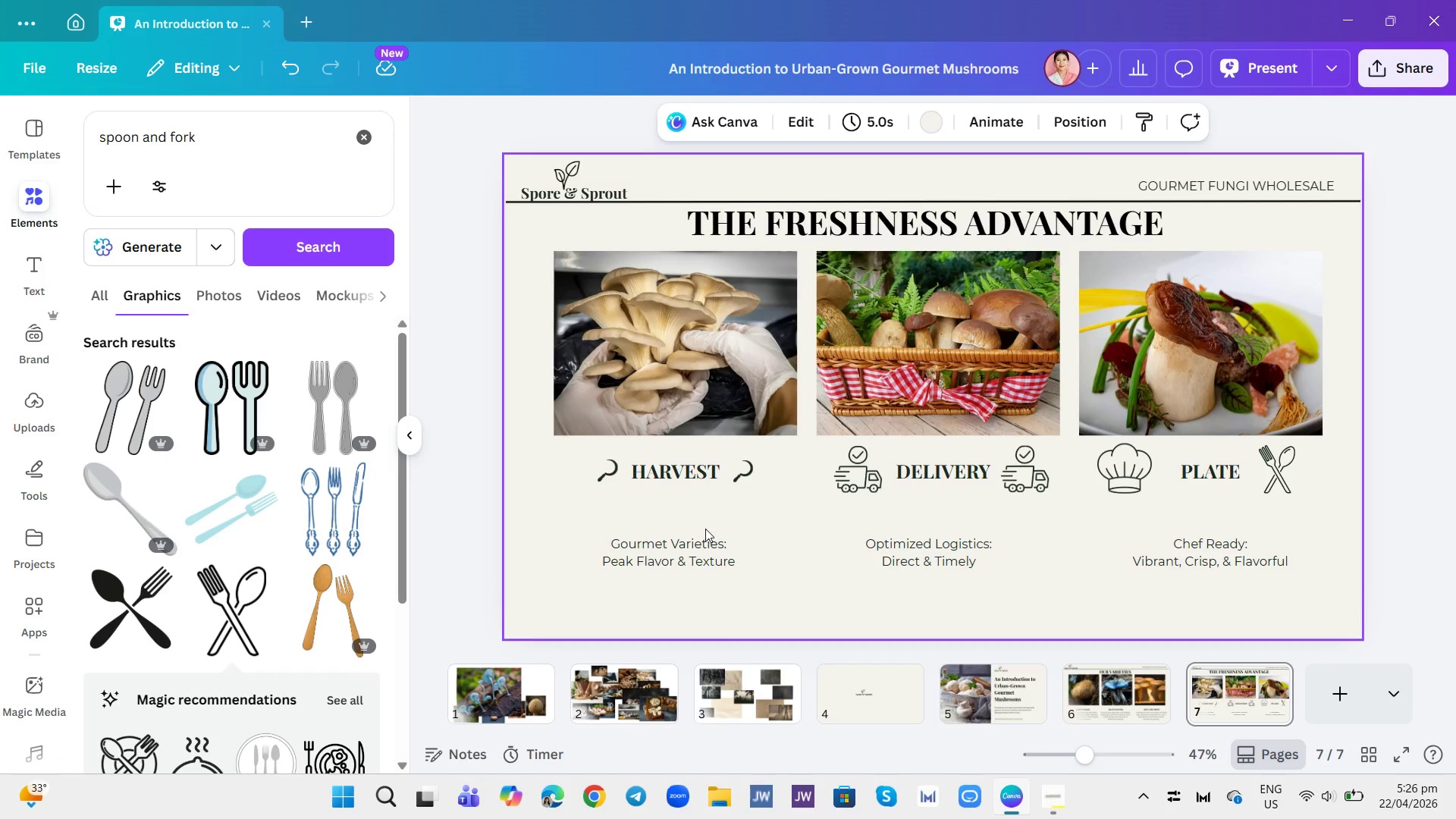 
left_click_drag(start_coordinate=[697, 551], to_coordinate=[699, 507])
 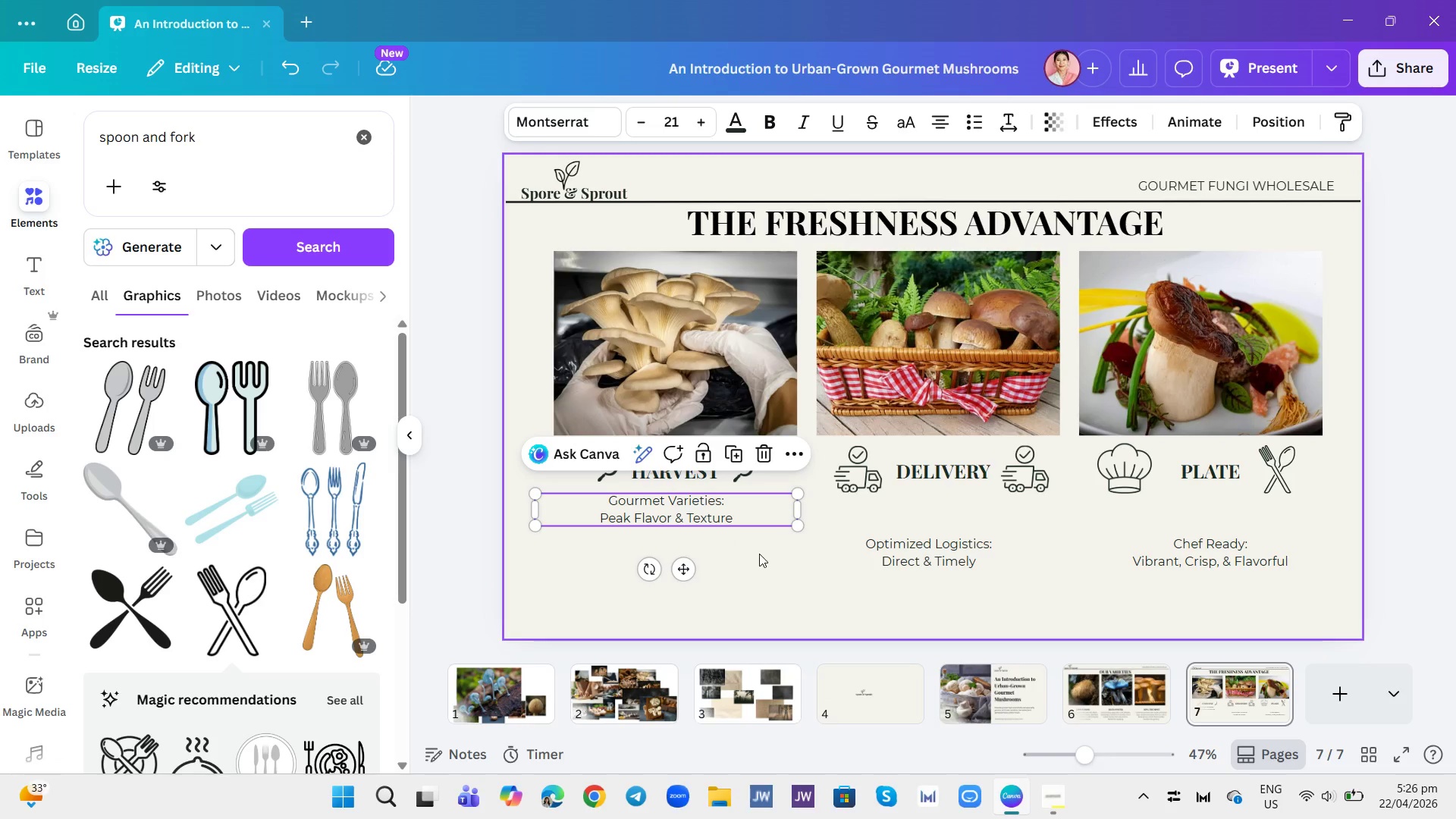 
left_click([760, 554])
 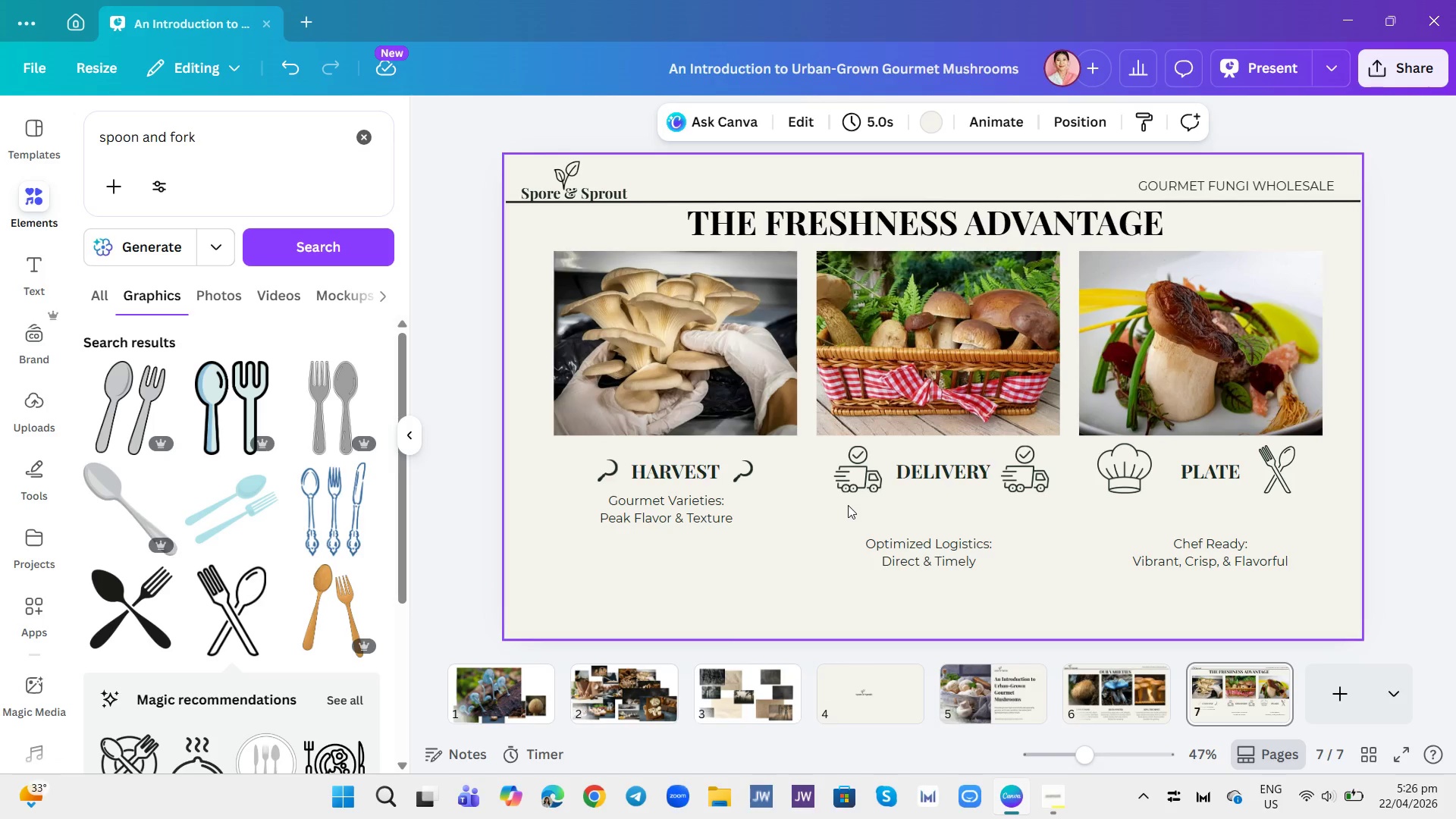 
double_click([862, 471])
 